 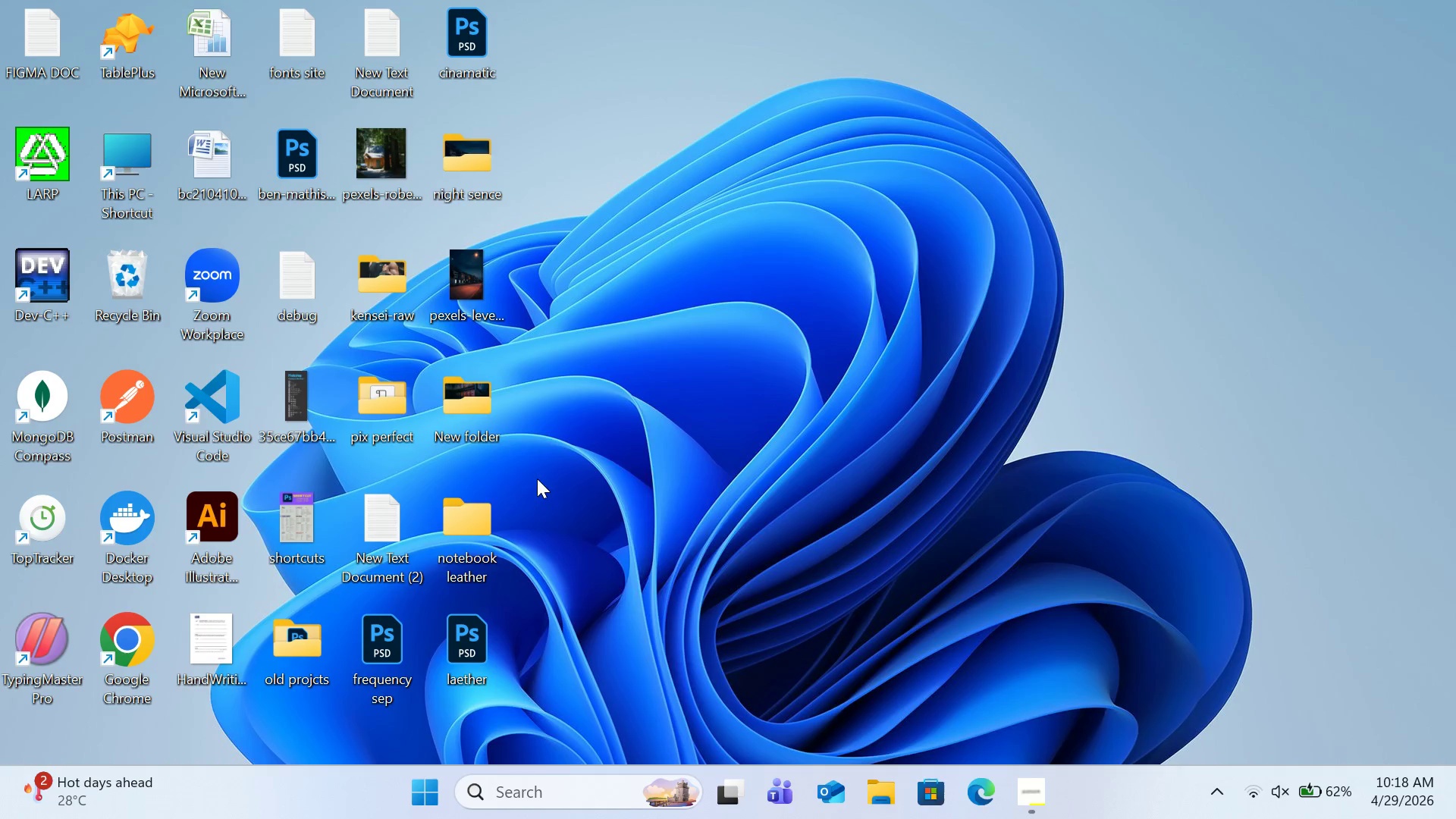 
double_click([463, 647])
 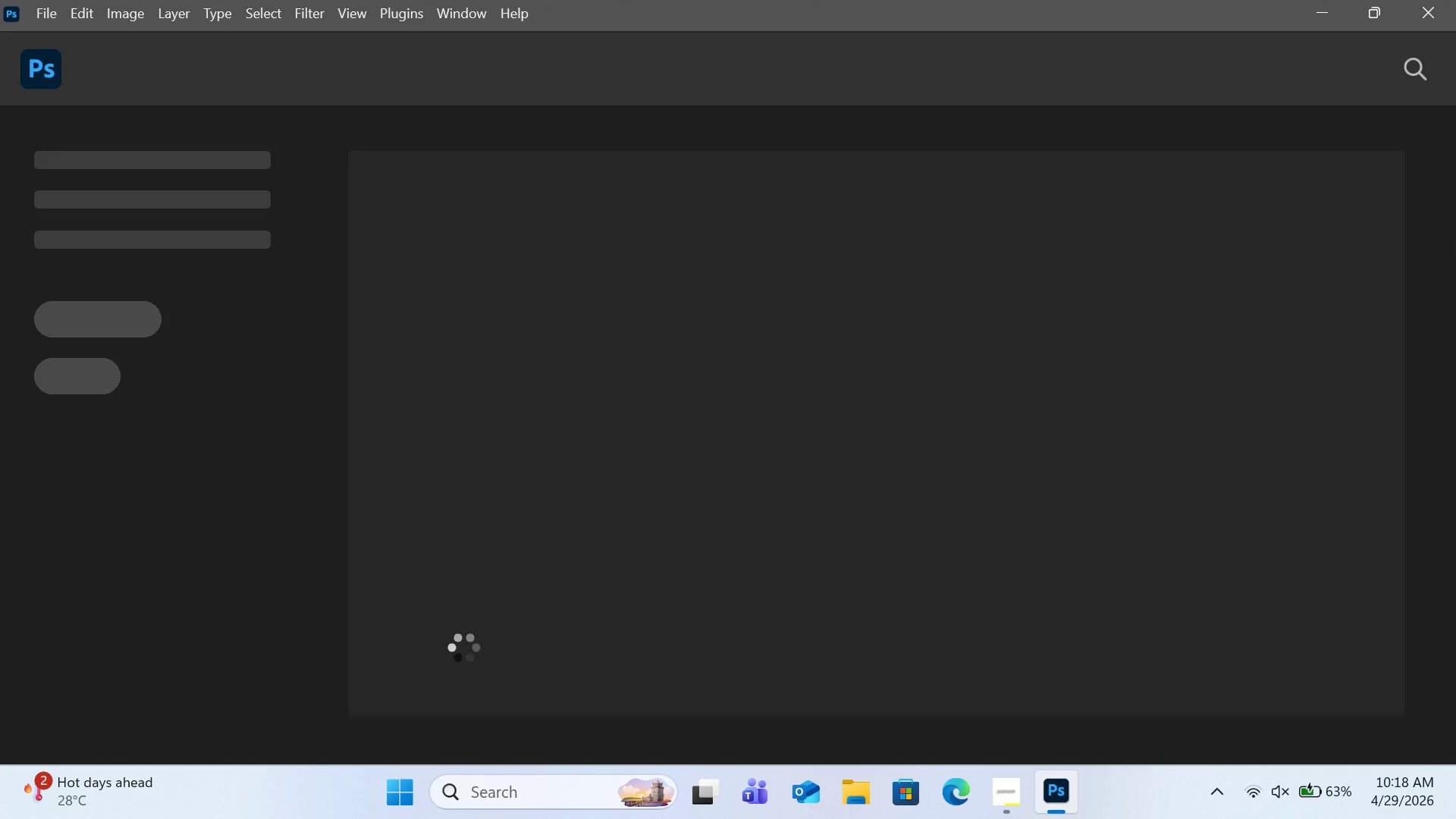 
wait(18.06)
 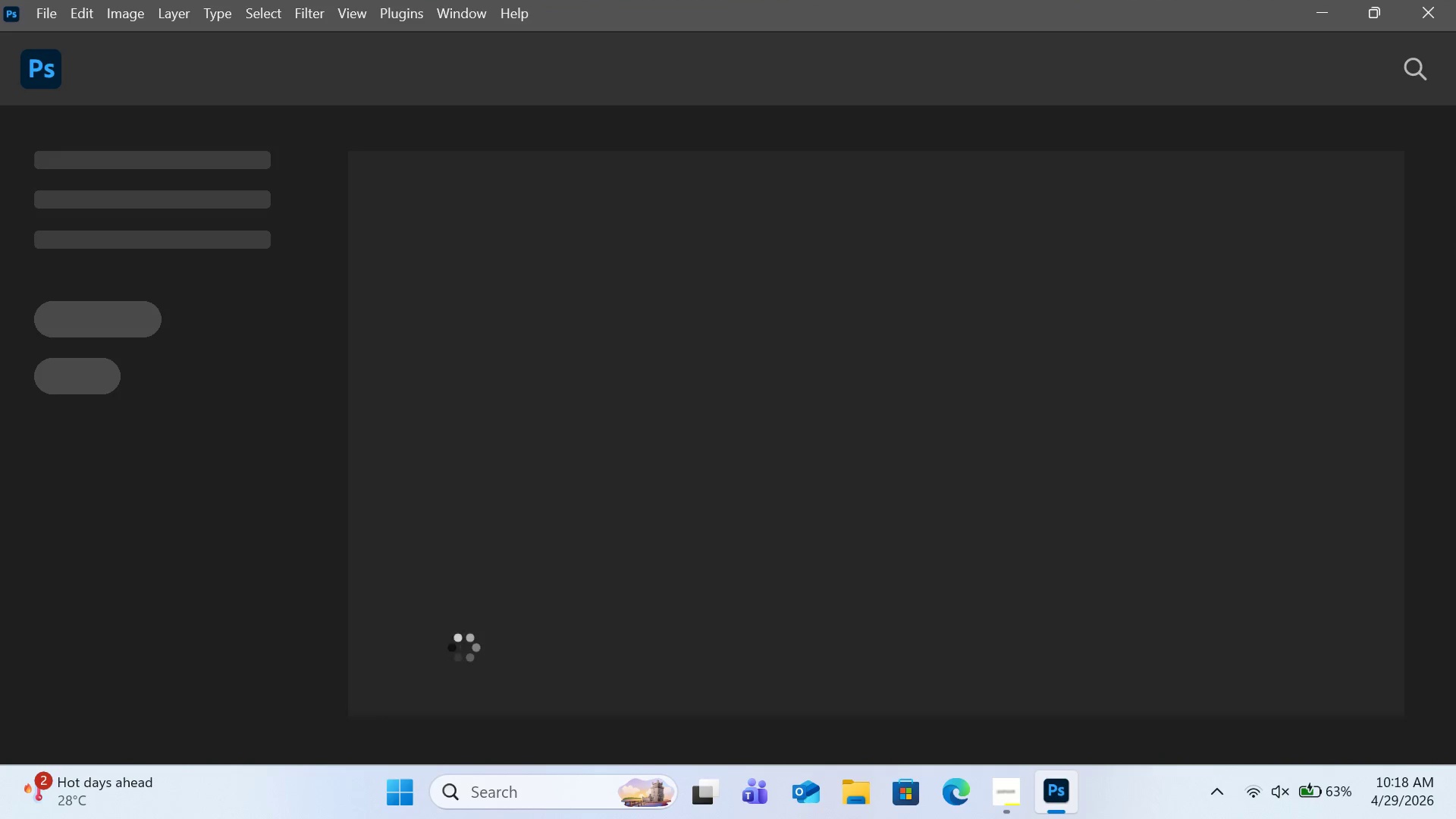 
key(Control+Equal)
 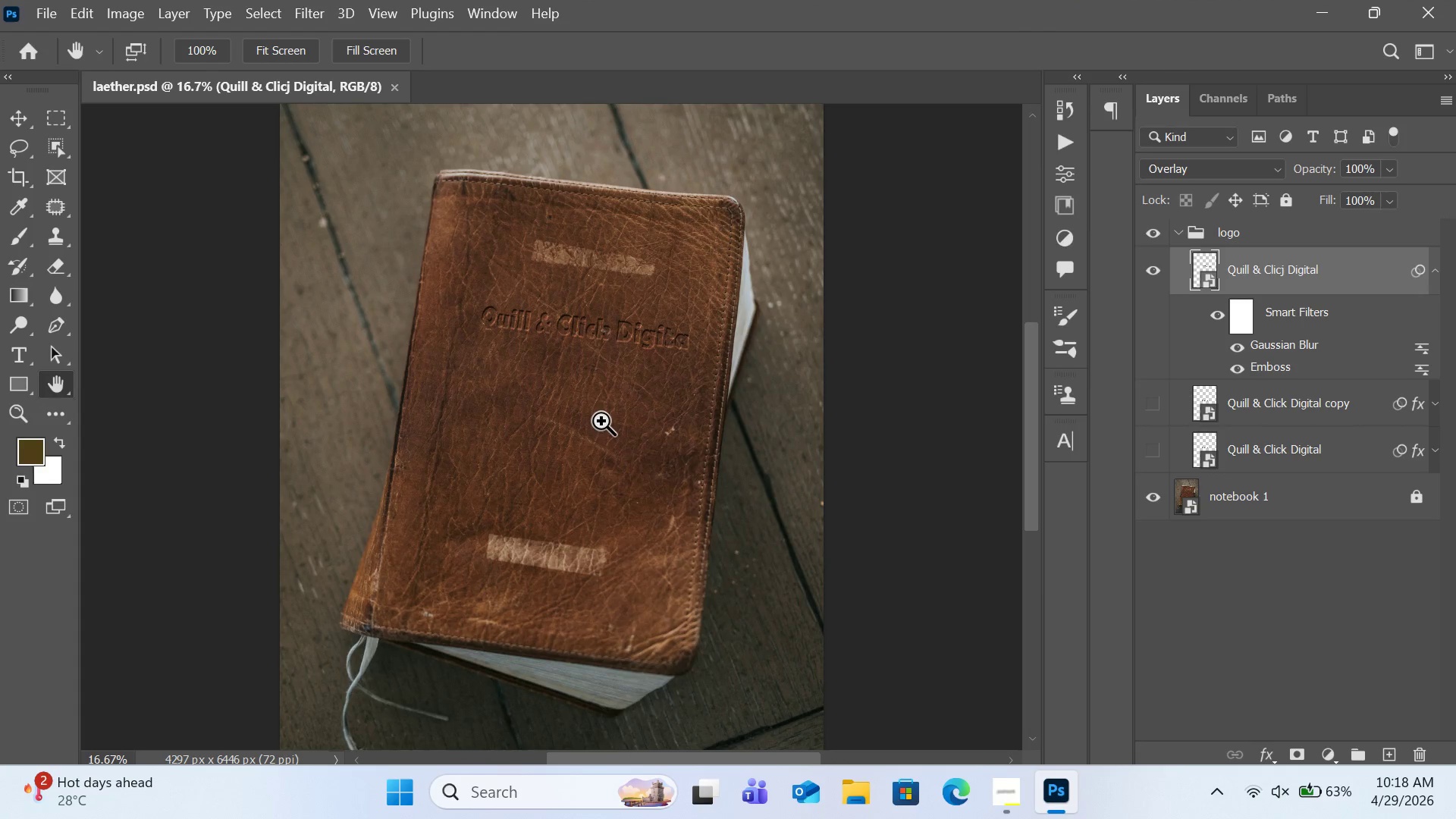 
key(Control+Equal)
 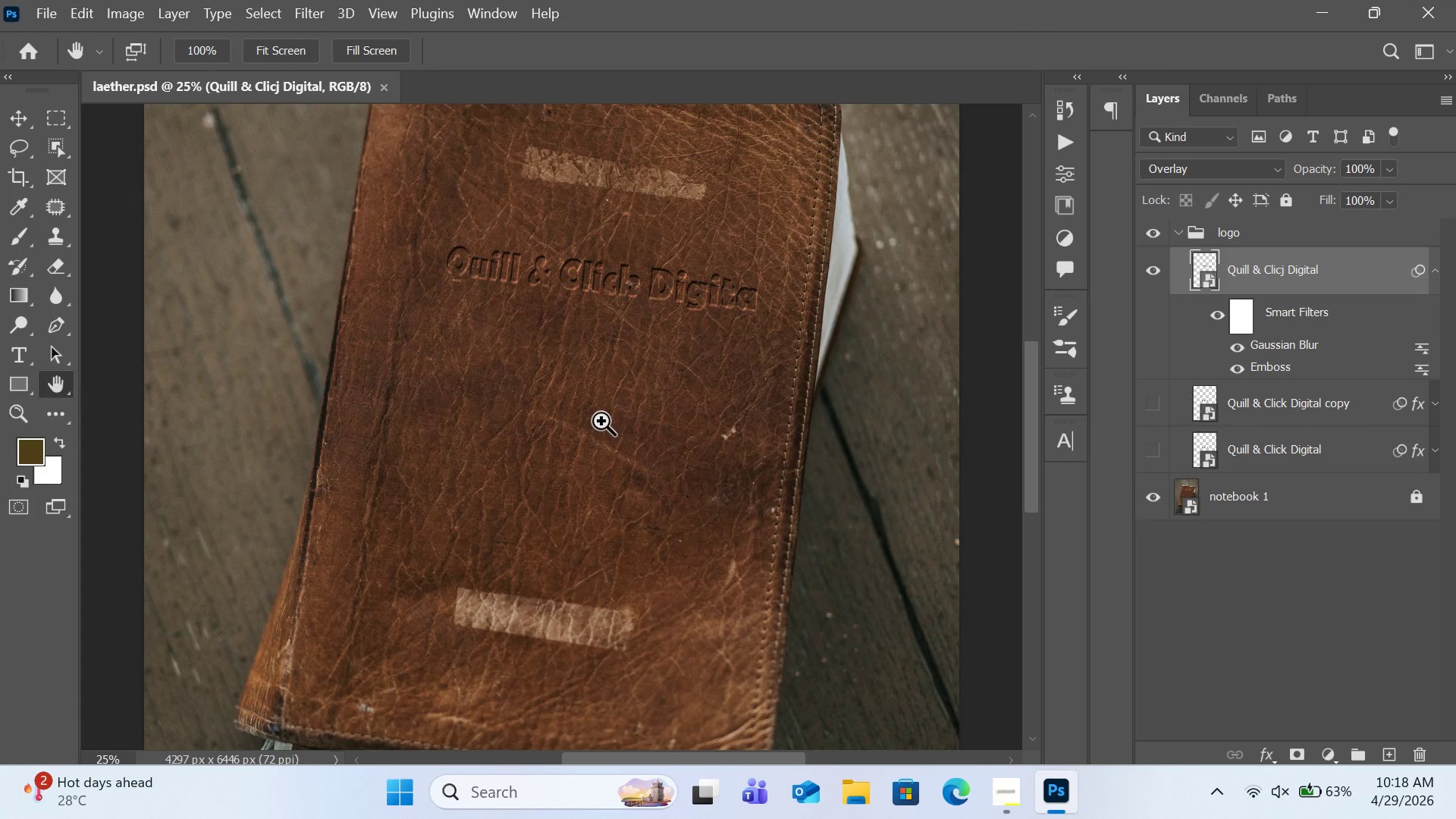 
key(Control+Equal)
 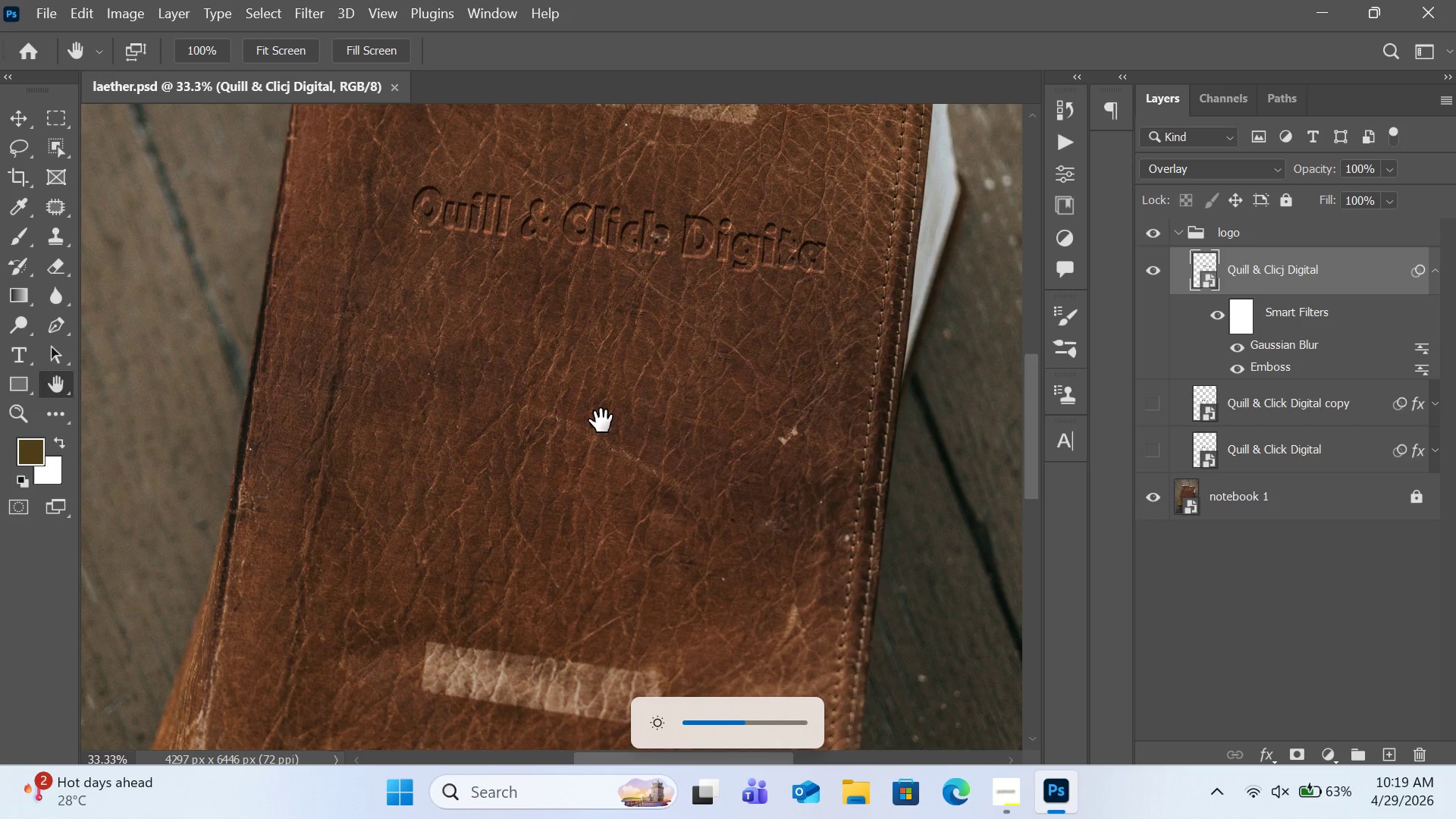 
scroll: coordinate [702, 419], scroll_direction: up, amount: 7.0
 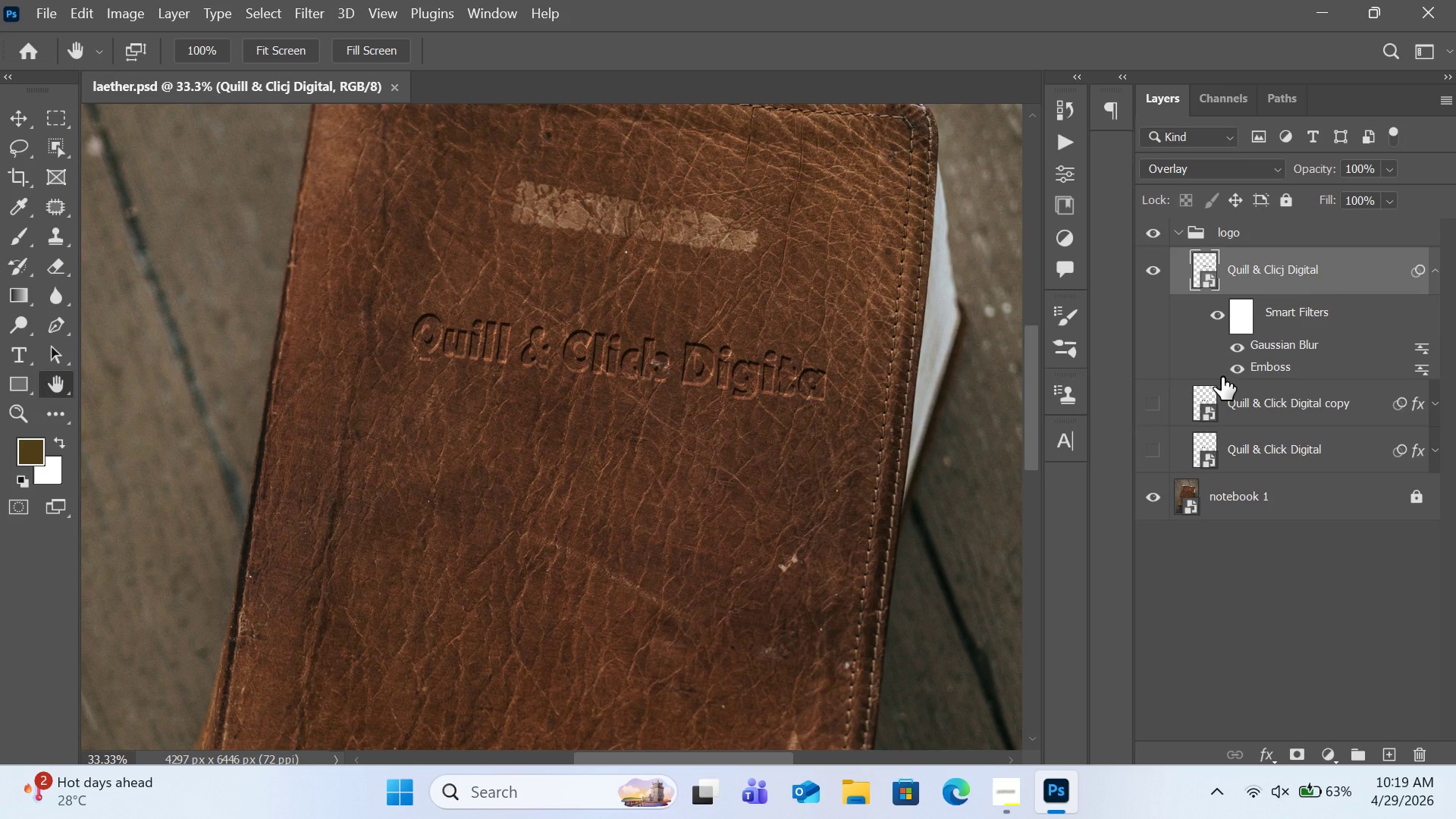 
wait(30.76)
 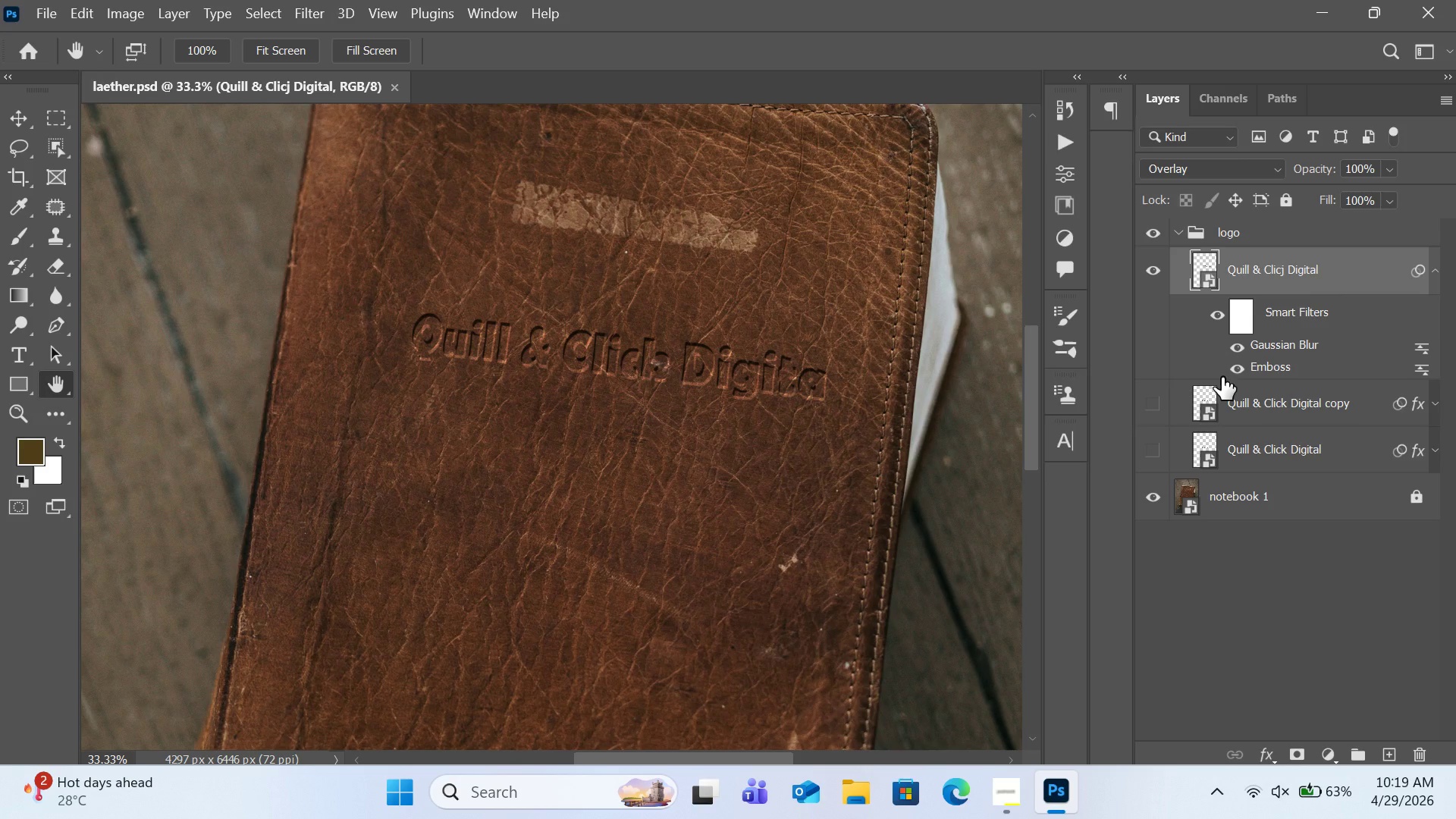 
left_click([1270, 399])
 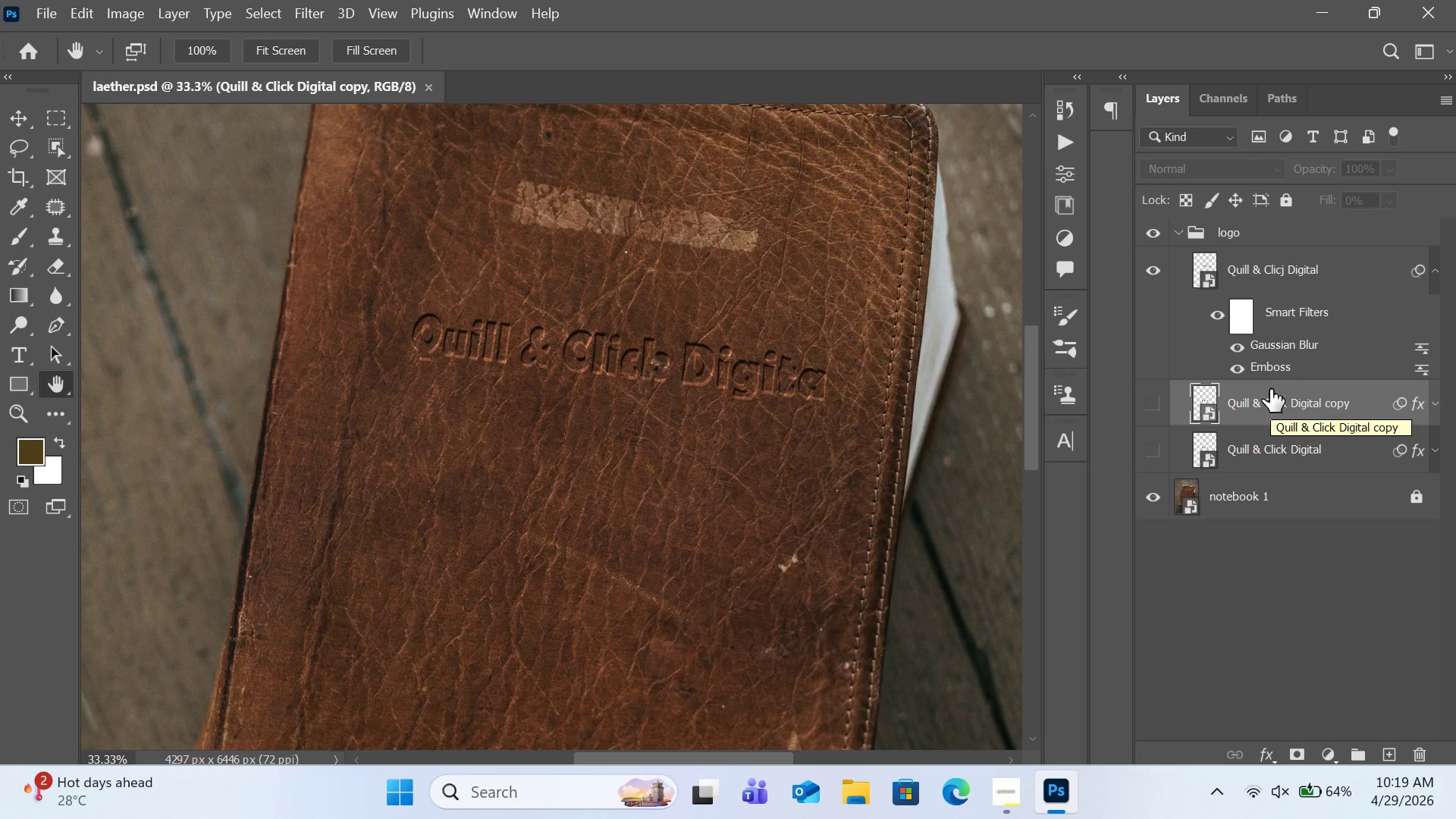 
left_click([1282, 275])
 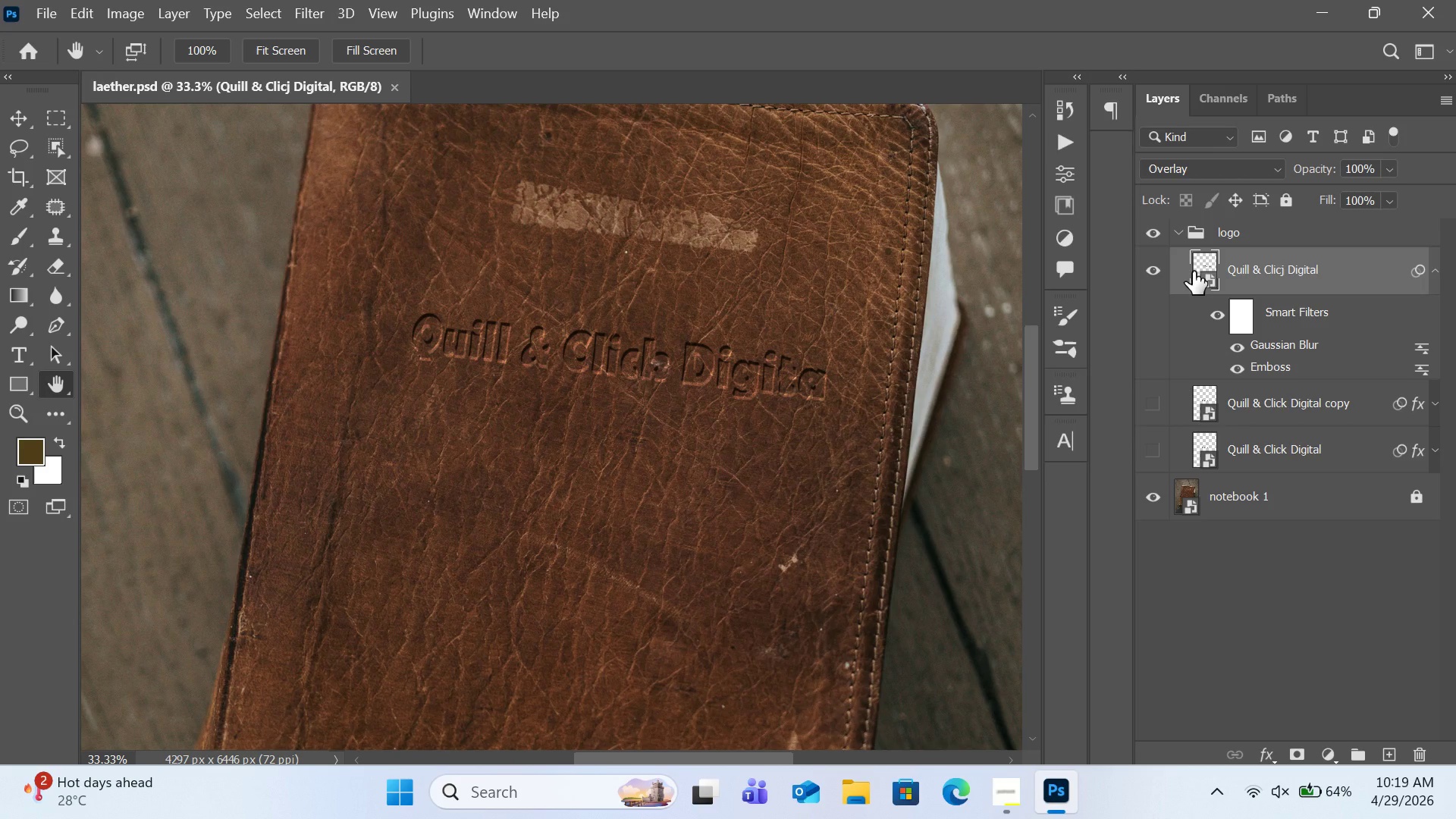 
double_click([1193, 271])
 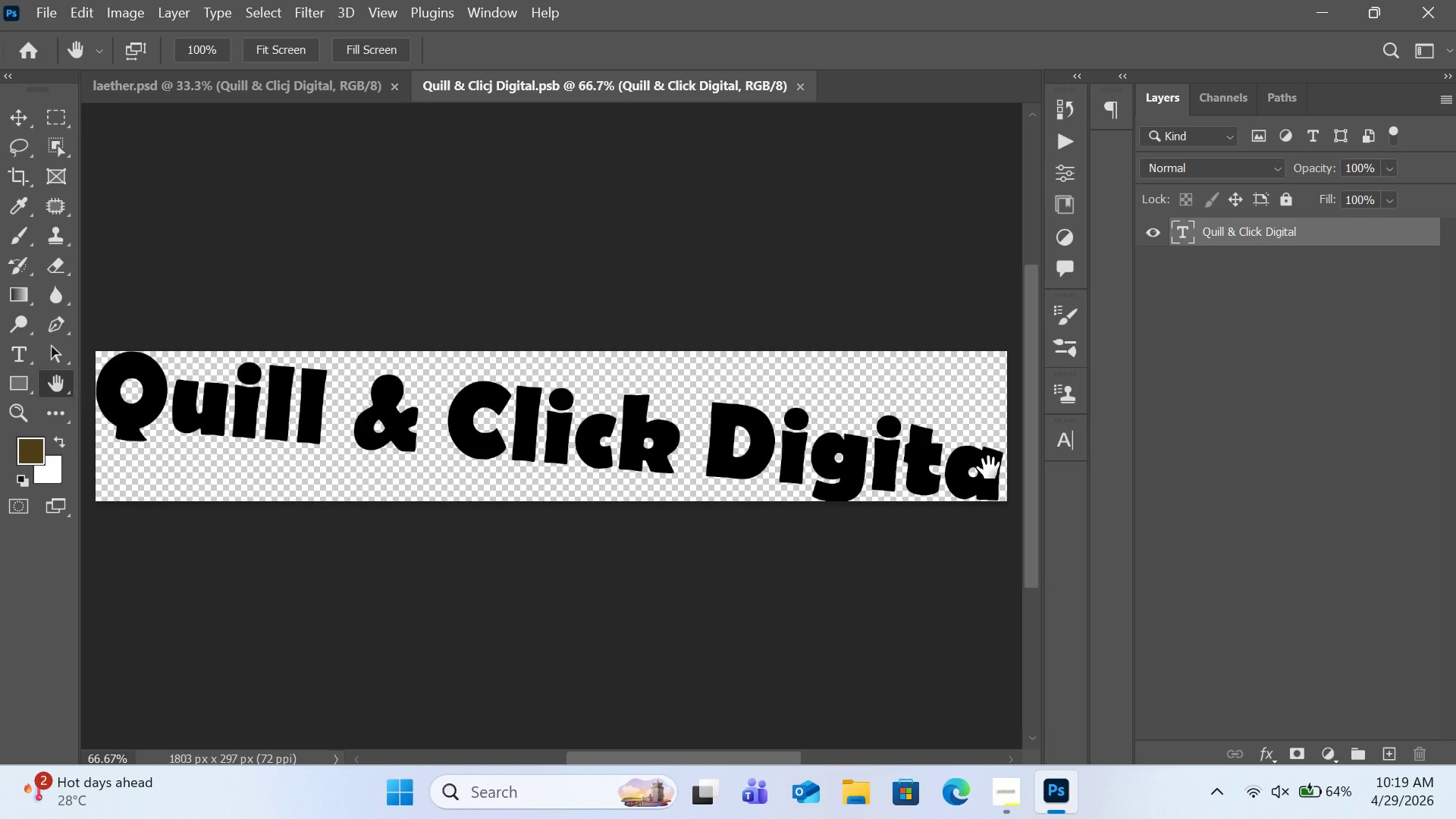 
key(Control+T)
 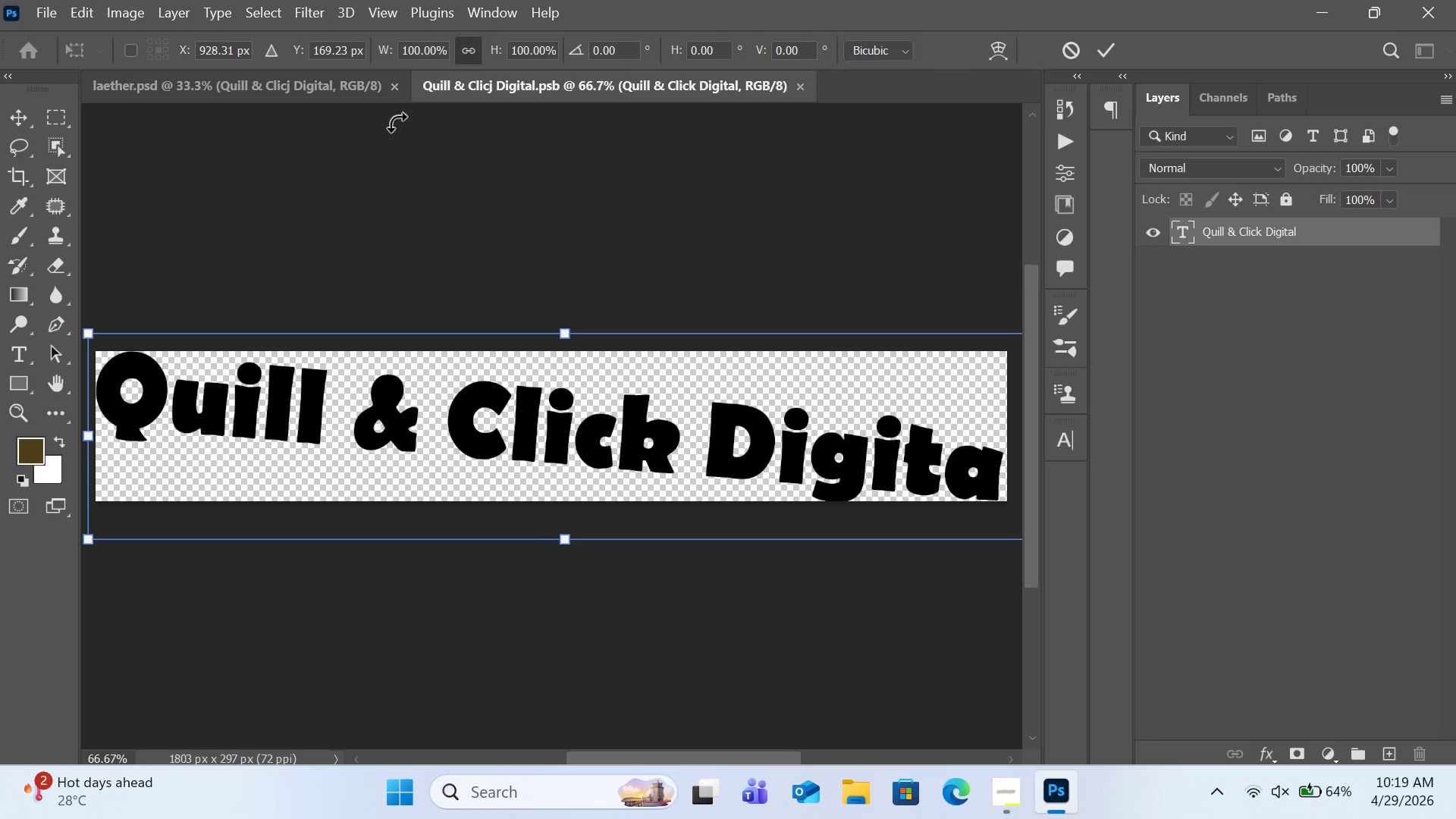 
left_click([93, 334])
 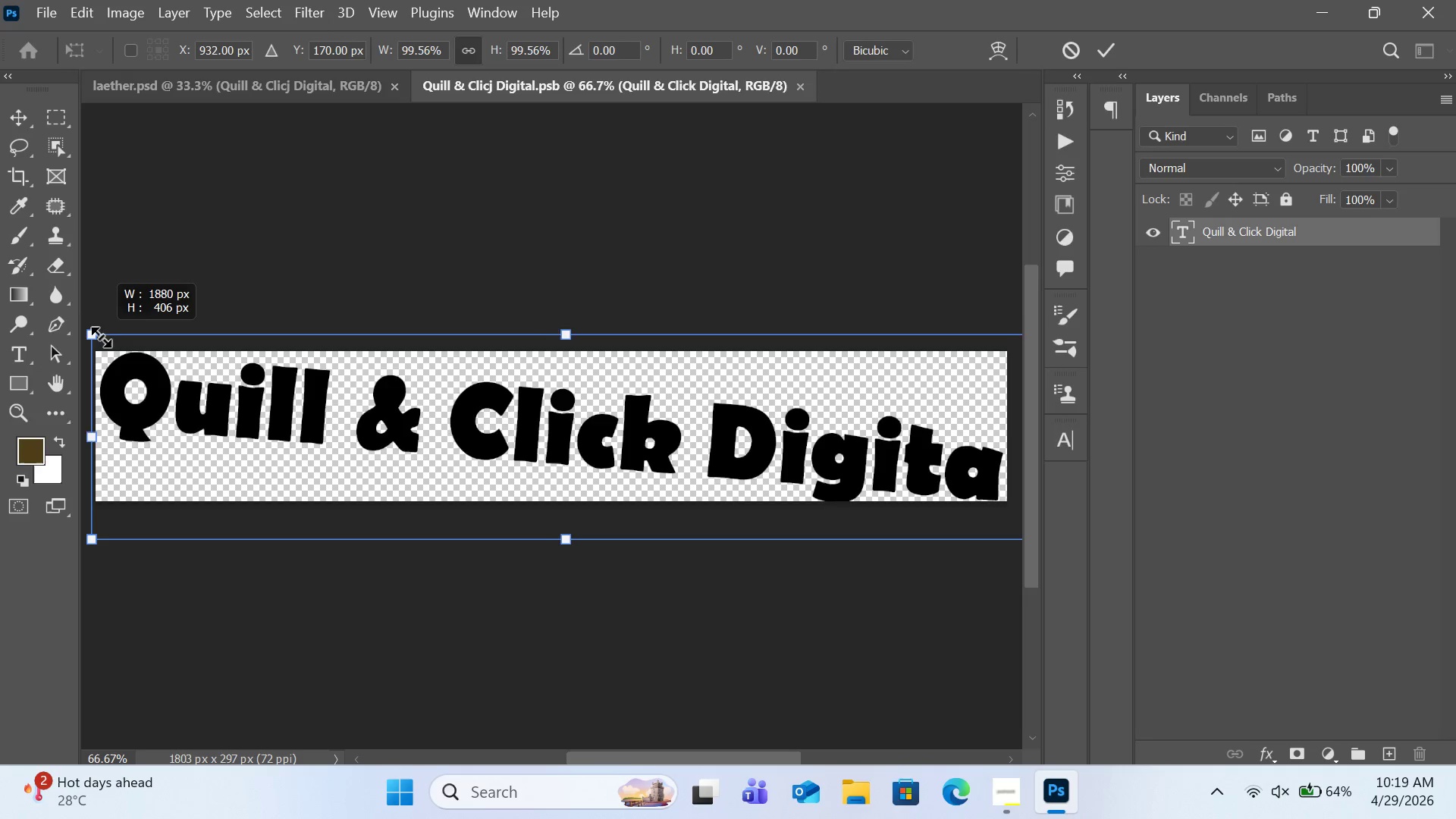 
left_click_drag(start_coordinate=[93, 334], to_coordinate=[123, 345])
 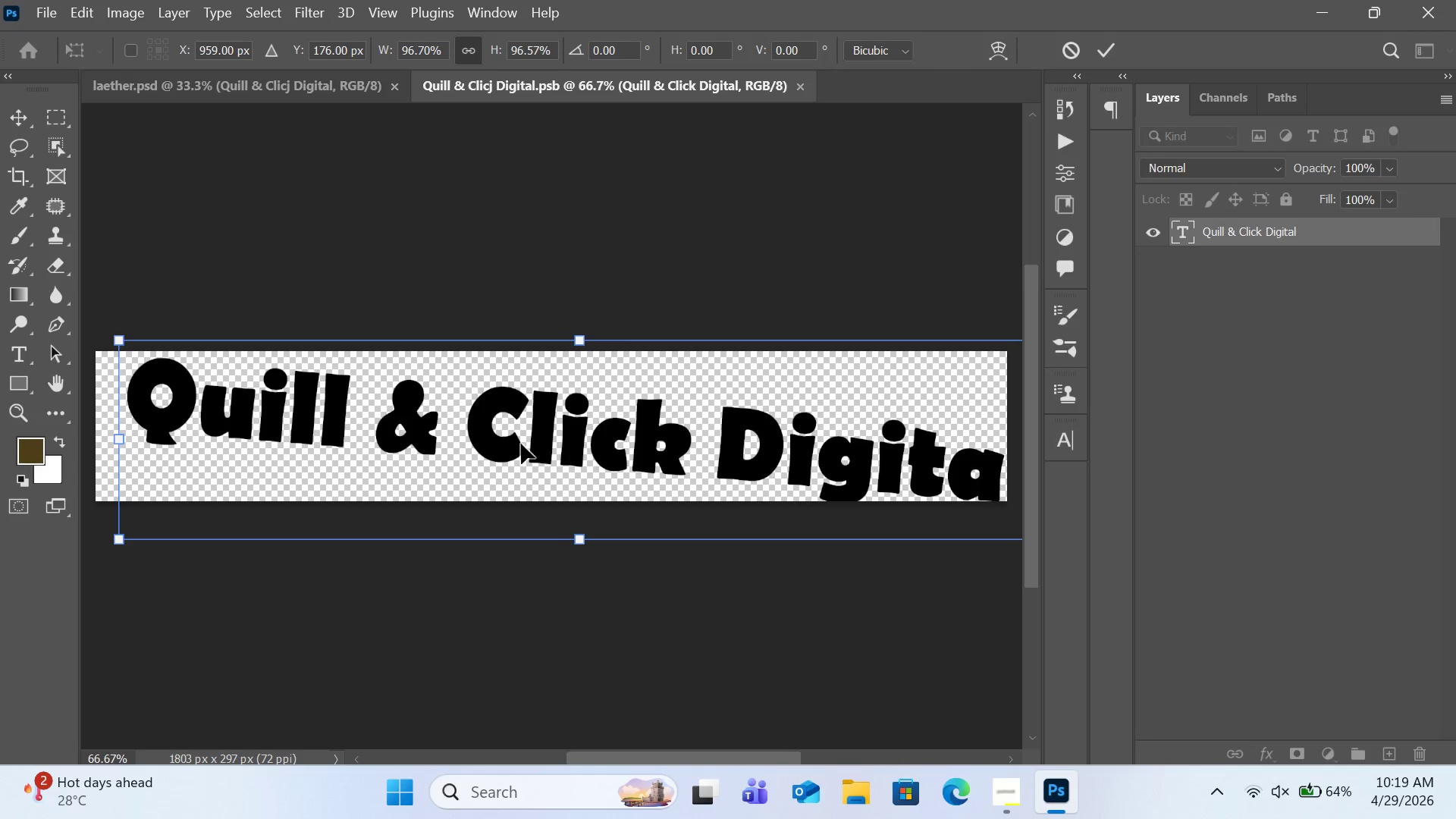 
left_click_drag(start_coordinate=[522, 443], to_coordinate=[479, 440])
 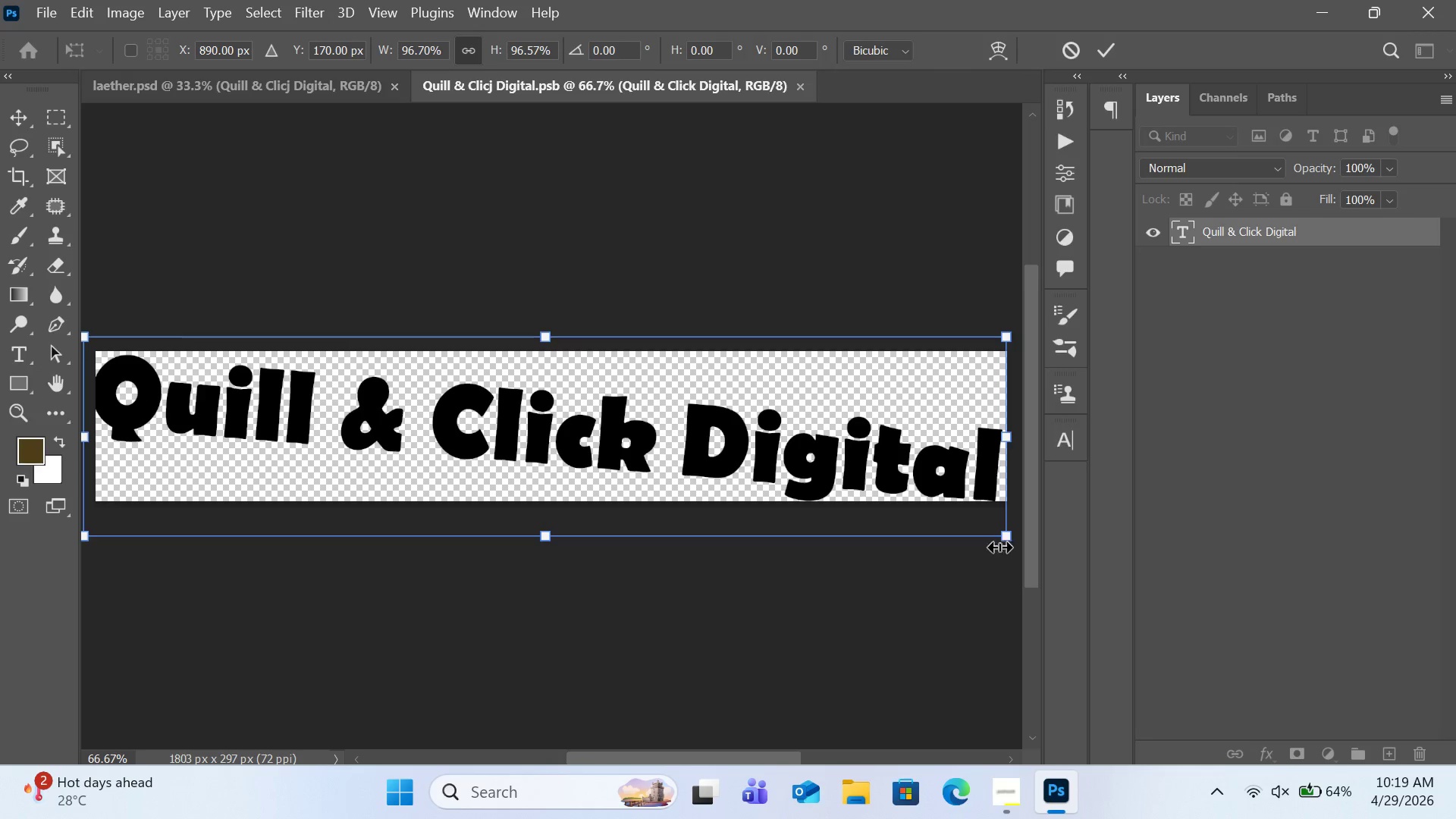 
left_click_drag(start_coordinate=[1004, 538], to_coordinate=[994, 525])
 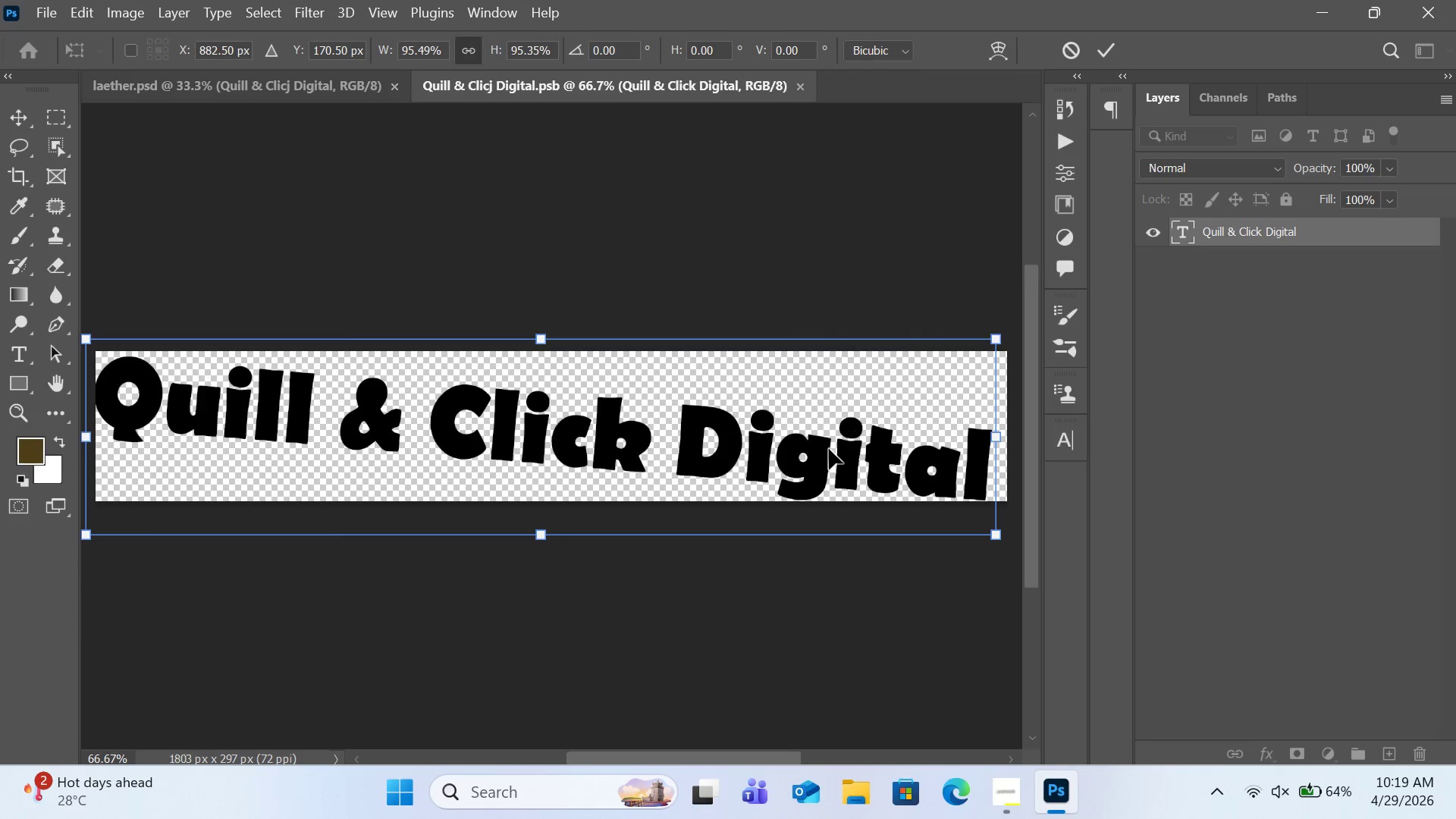 
left_click_drag(start_coordinate=[993, 538], to_coordinate=[986, 533])
 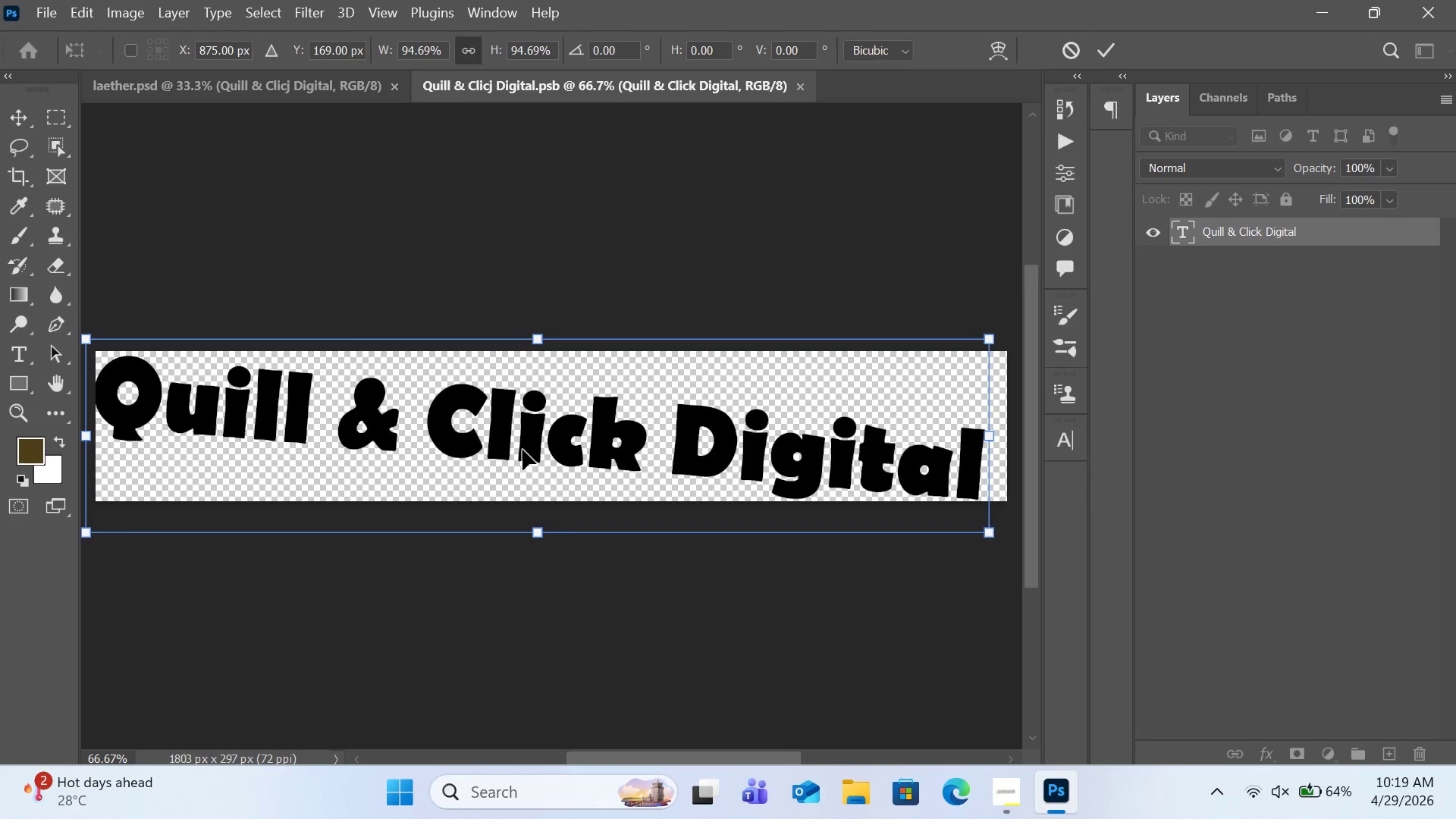 
left_click_drag(start_coordinate=[522, 450], to_coordinate=[529, 449])
 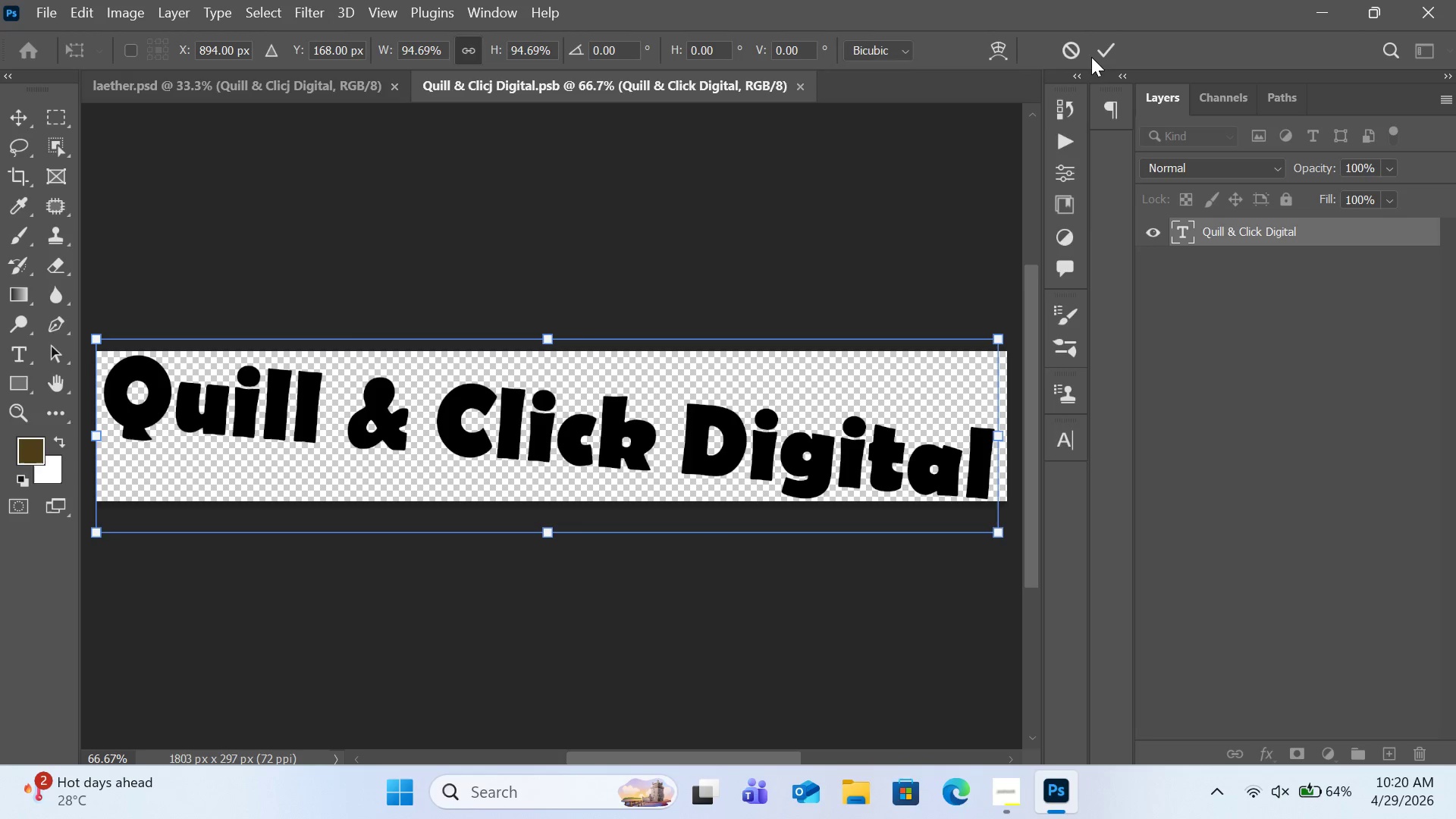 
left_click([1092, 55])
 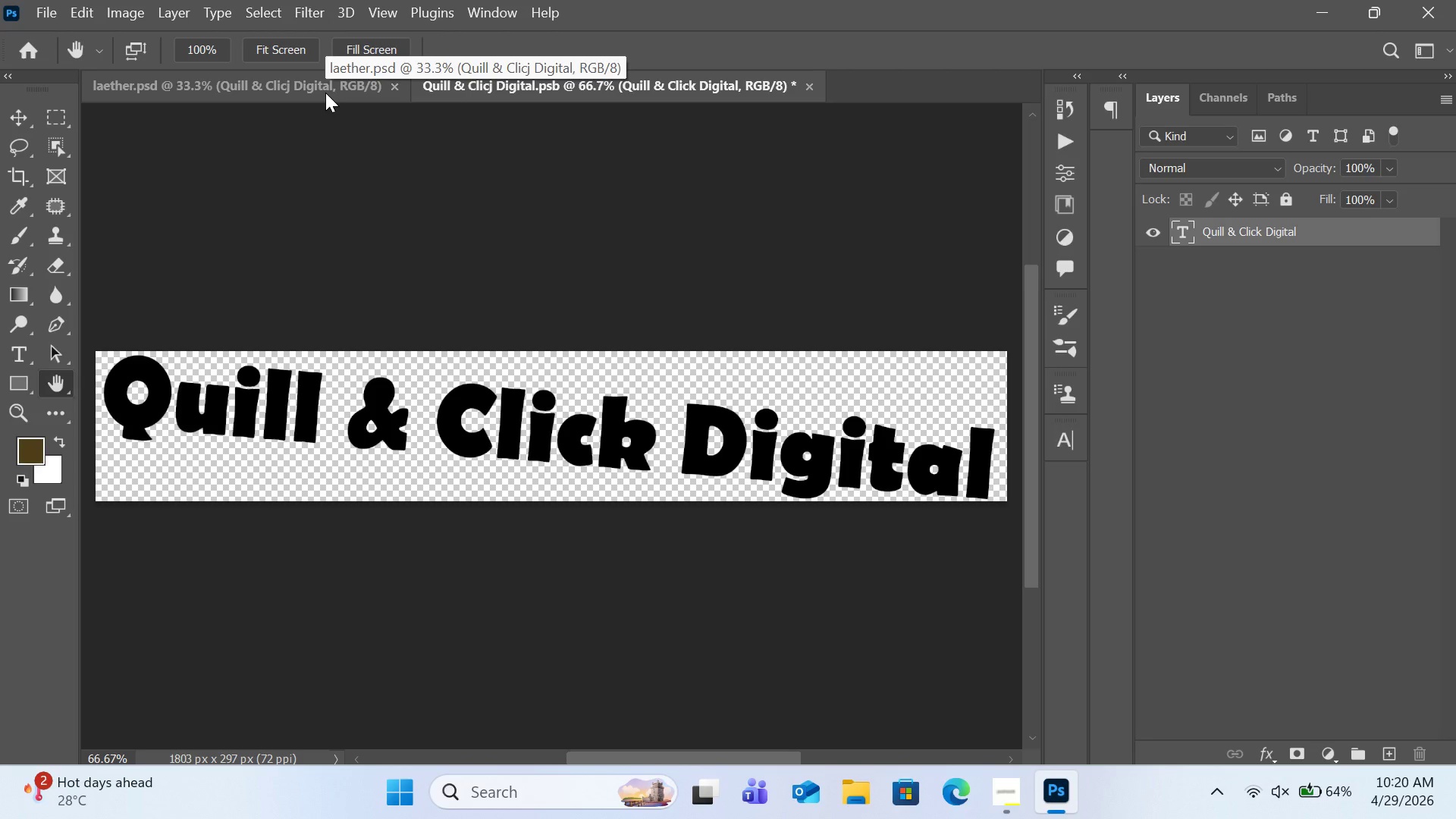 
key(Control+S)
 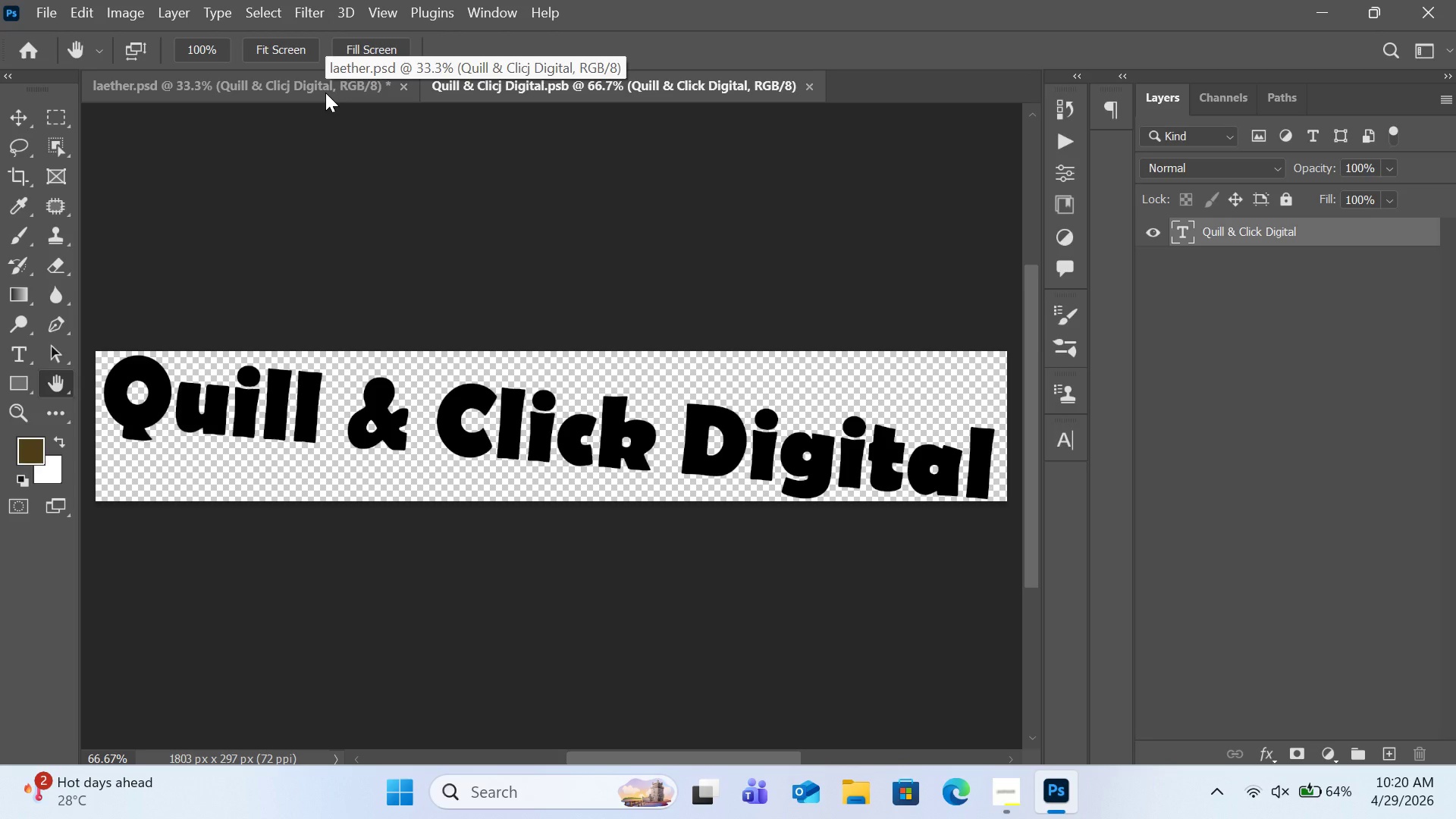 
left_click([325, 93])
 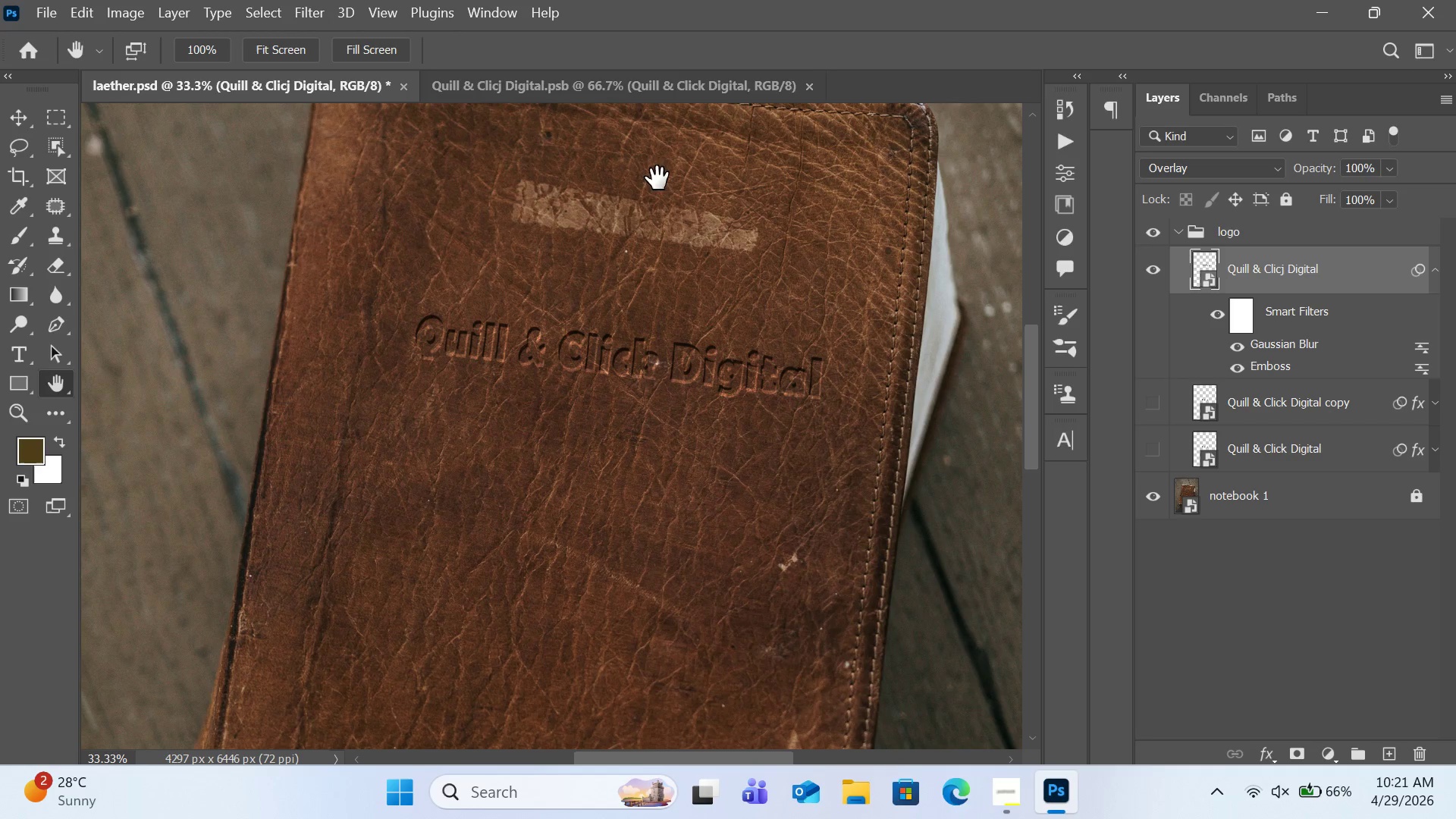 
wait(87.72)
 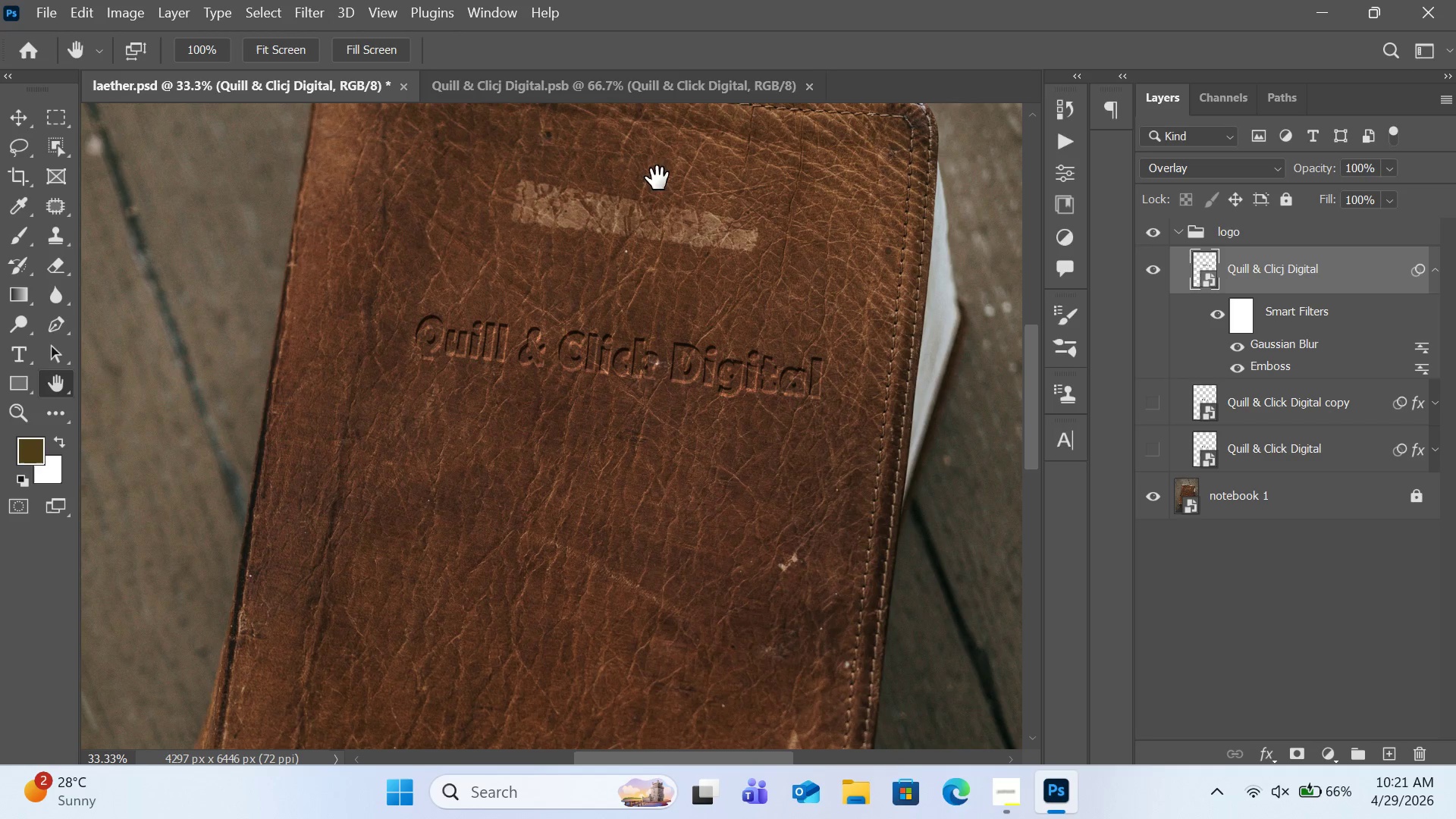 
left_click([1292, 512])
 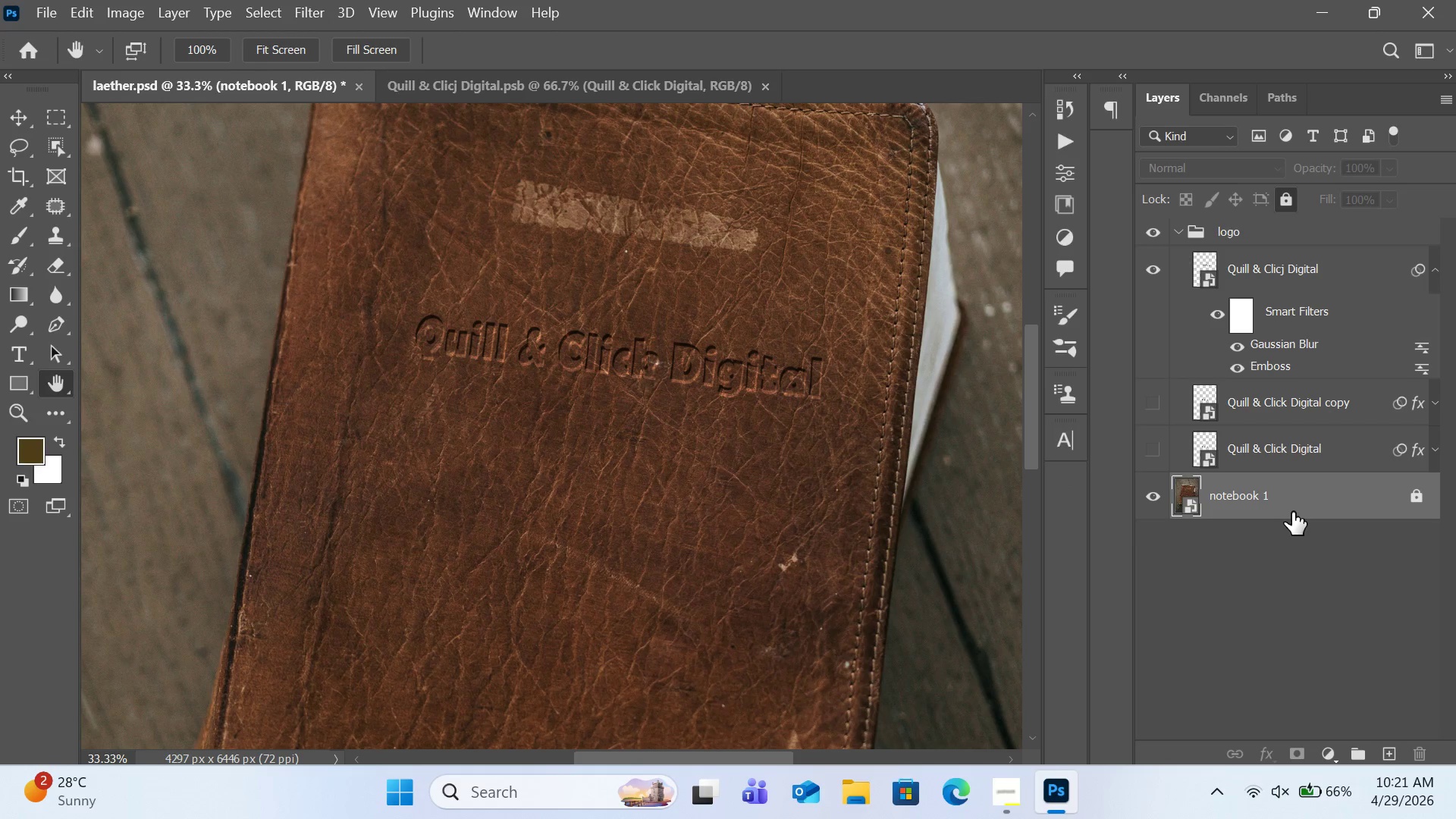 
right_click([1292, 512])
 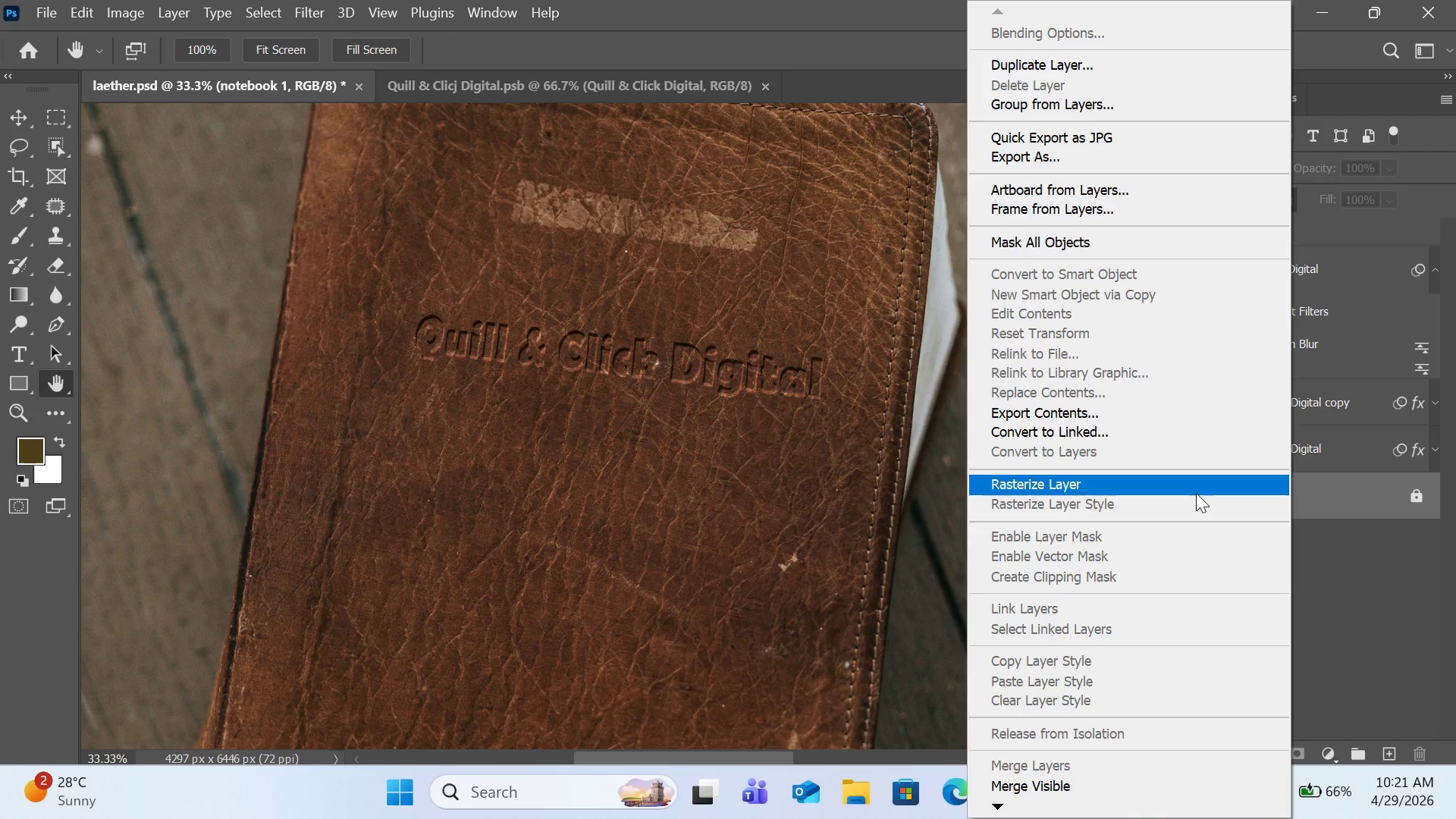 
wait(10.33)
 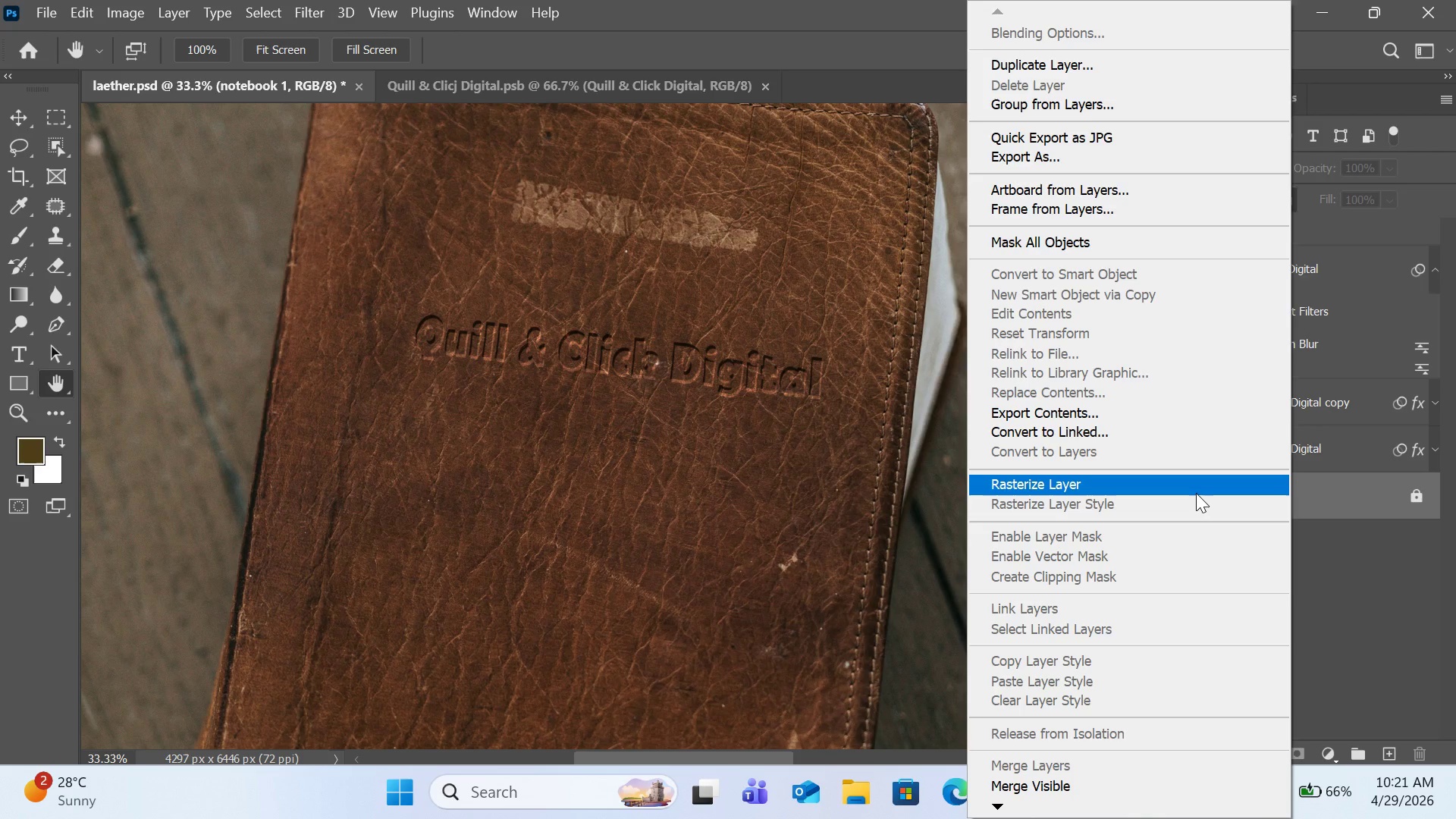 
left_click([1353, 600])
 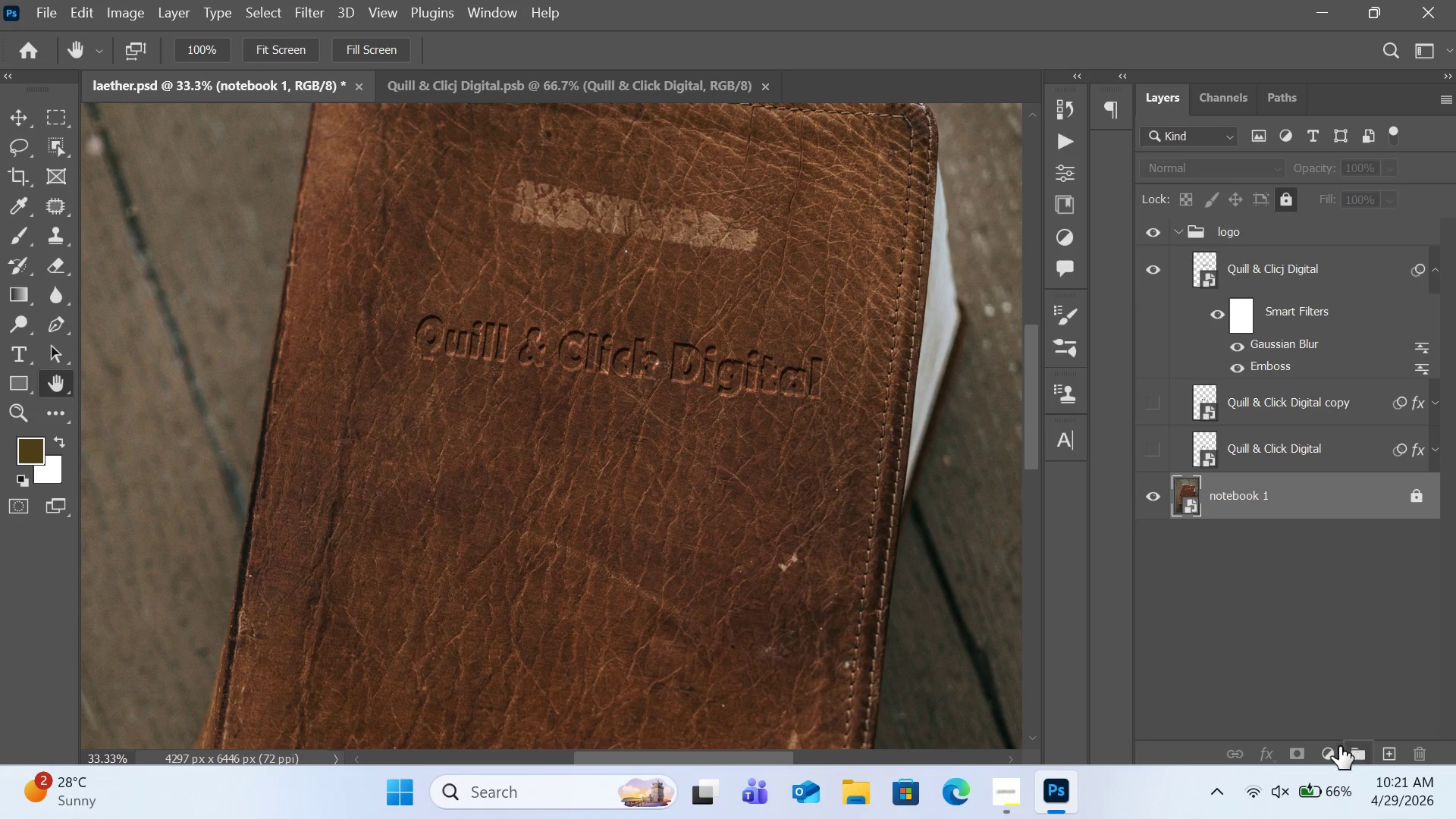 
left_click([1335, 749])
 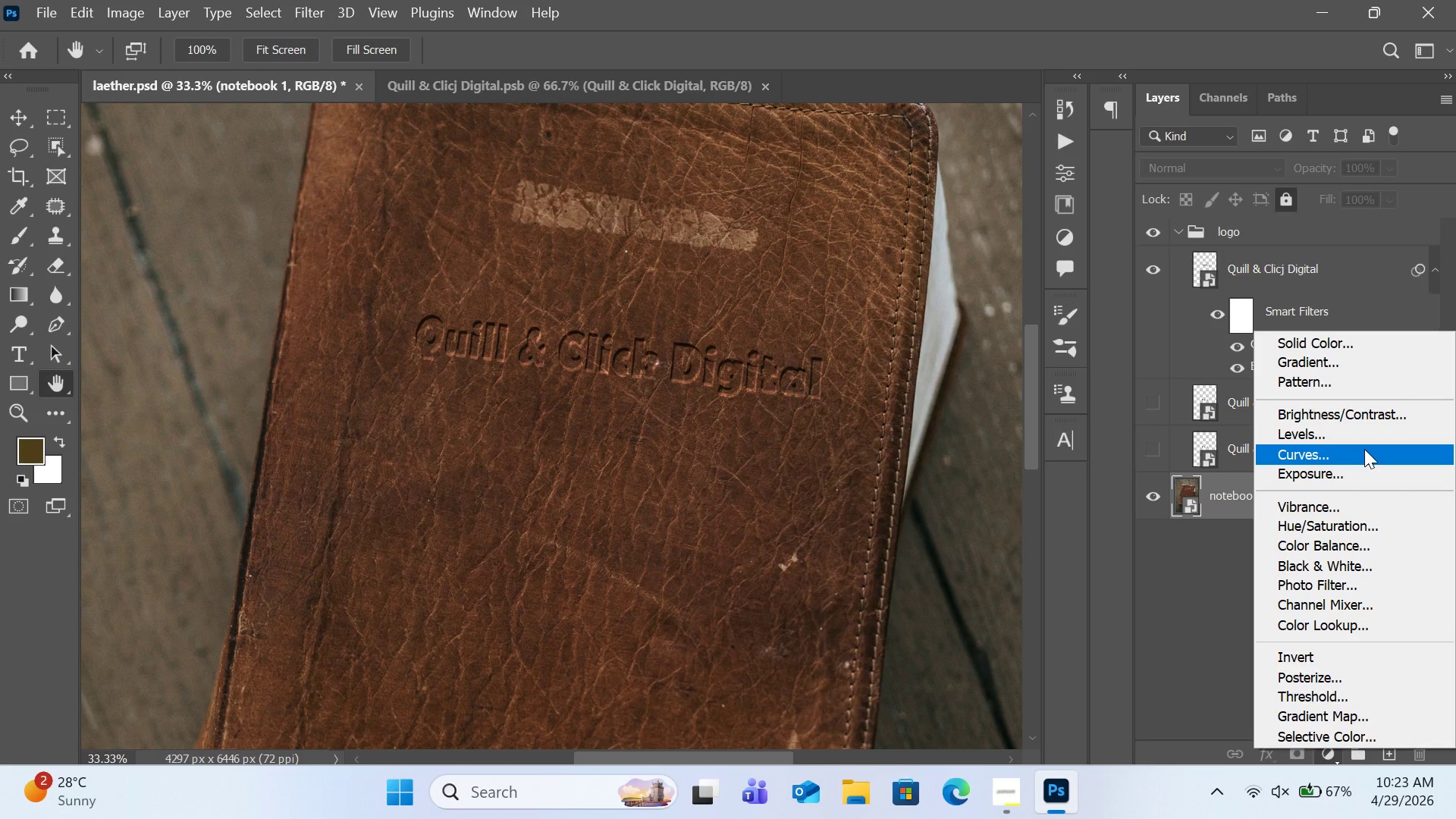 
wait(80.5)
 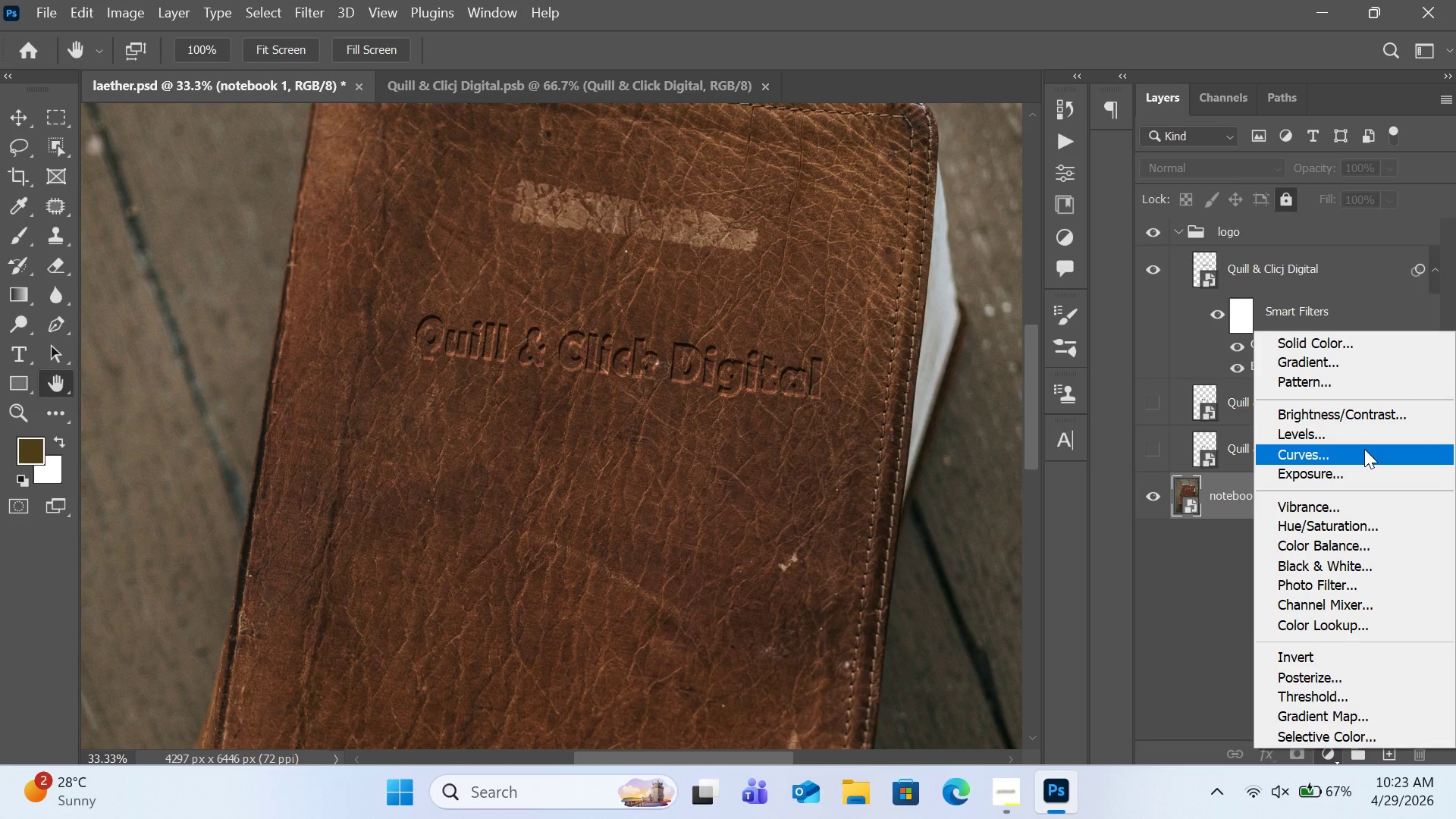 
left_click([1353, 461])
 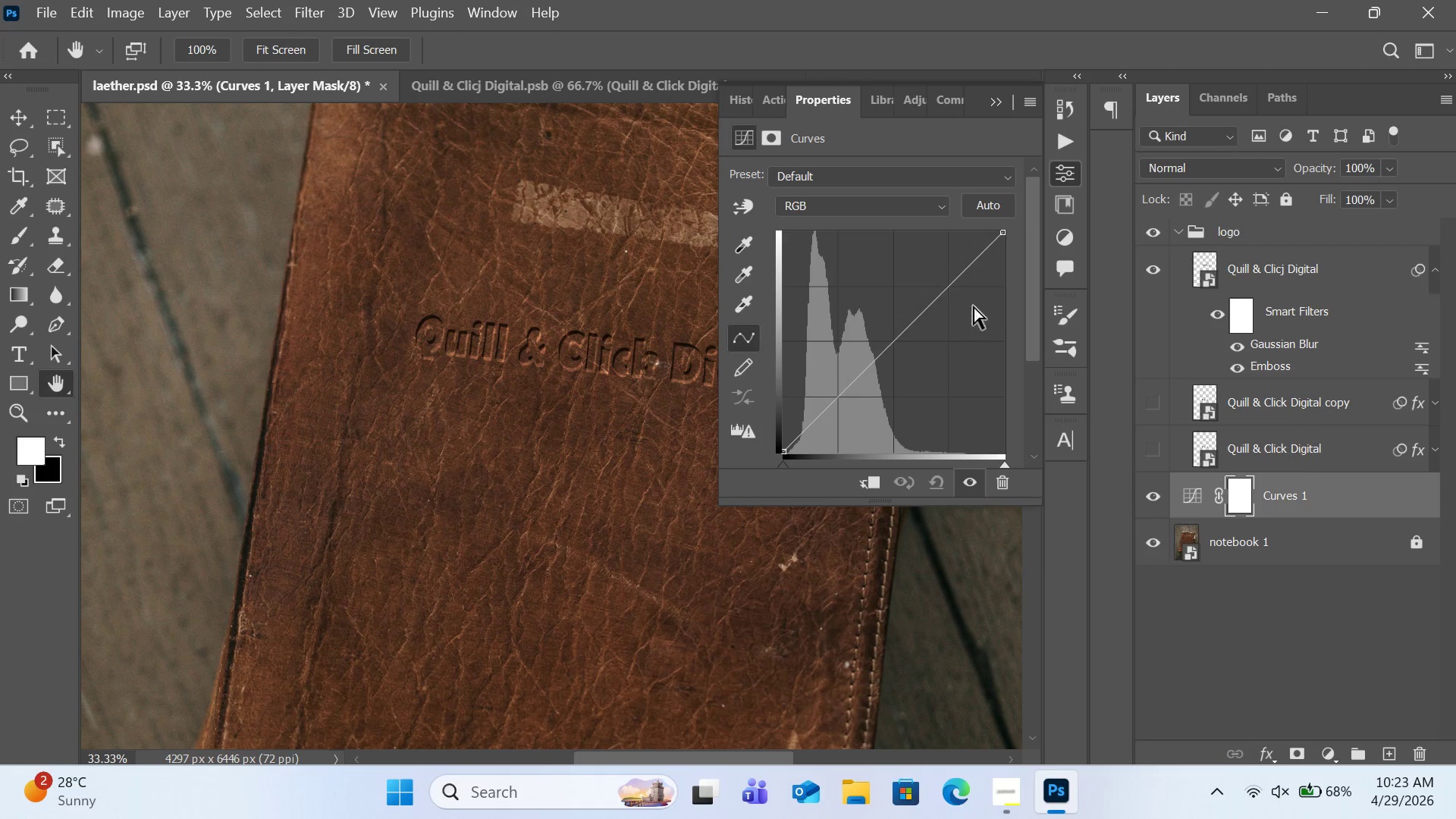 
left_click_drag(start_coordinate=[949, 284], to_coordinate=[947, 276])
 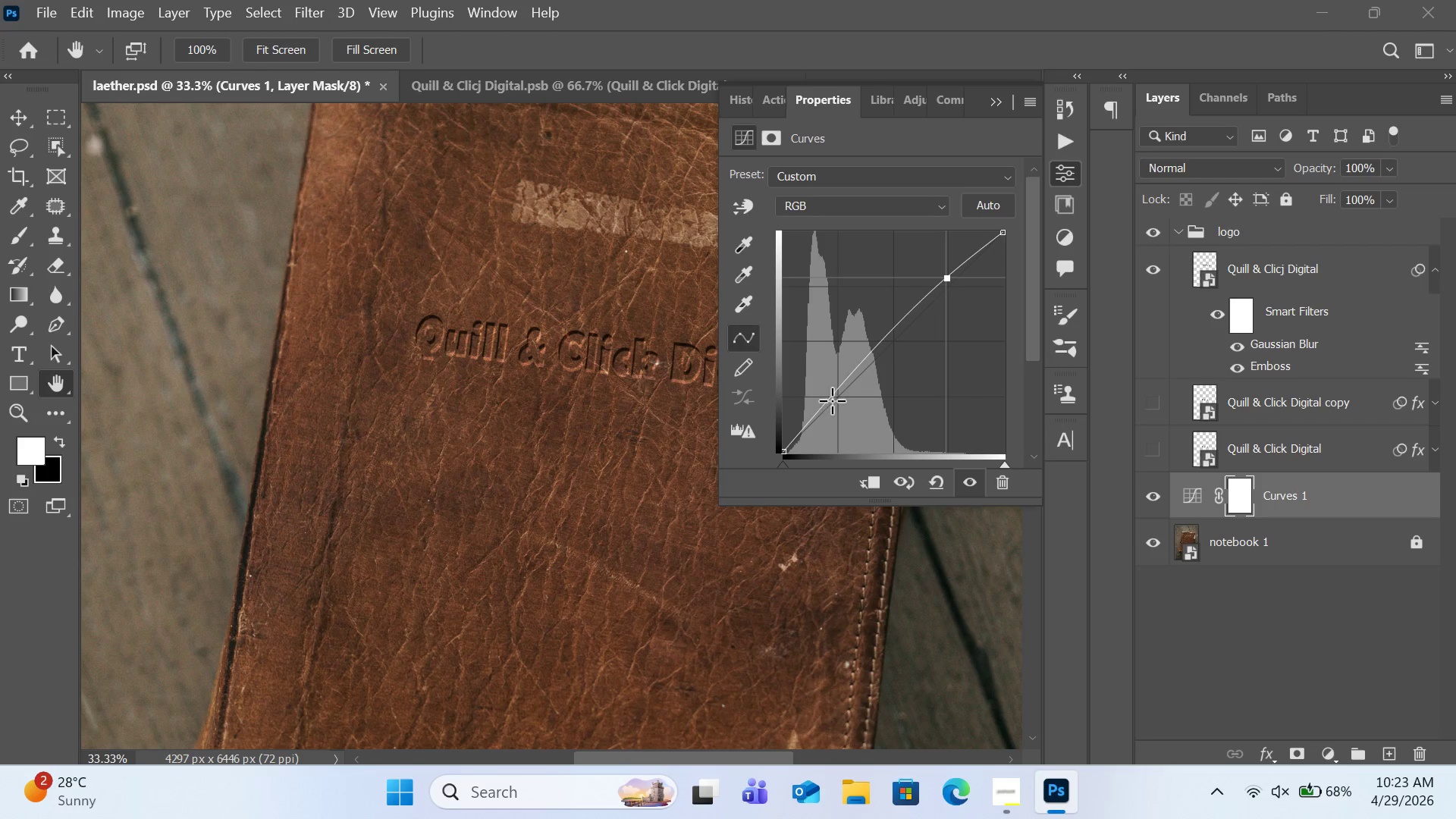 
left_click_drag(start_coordinate=[832, 398], to_coordinate=[833, 406])
 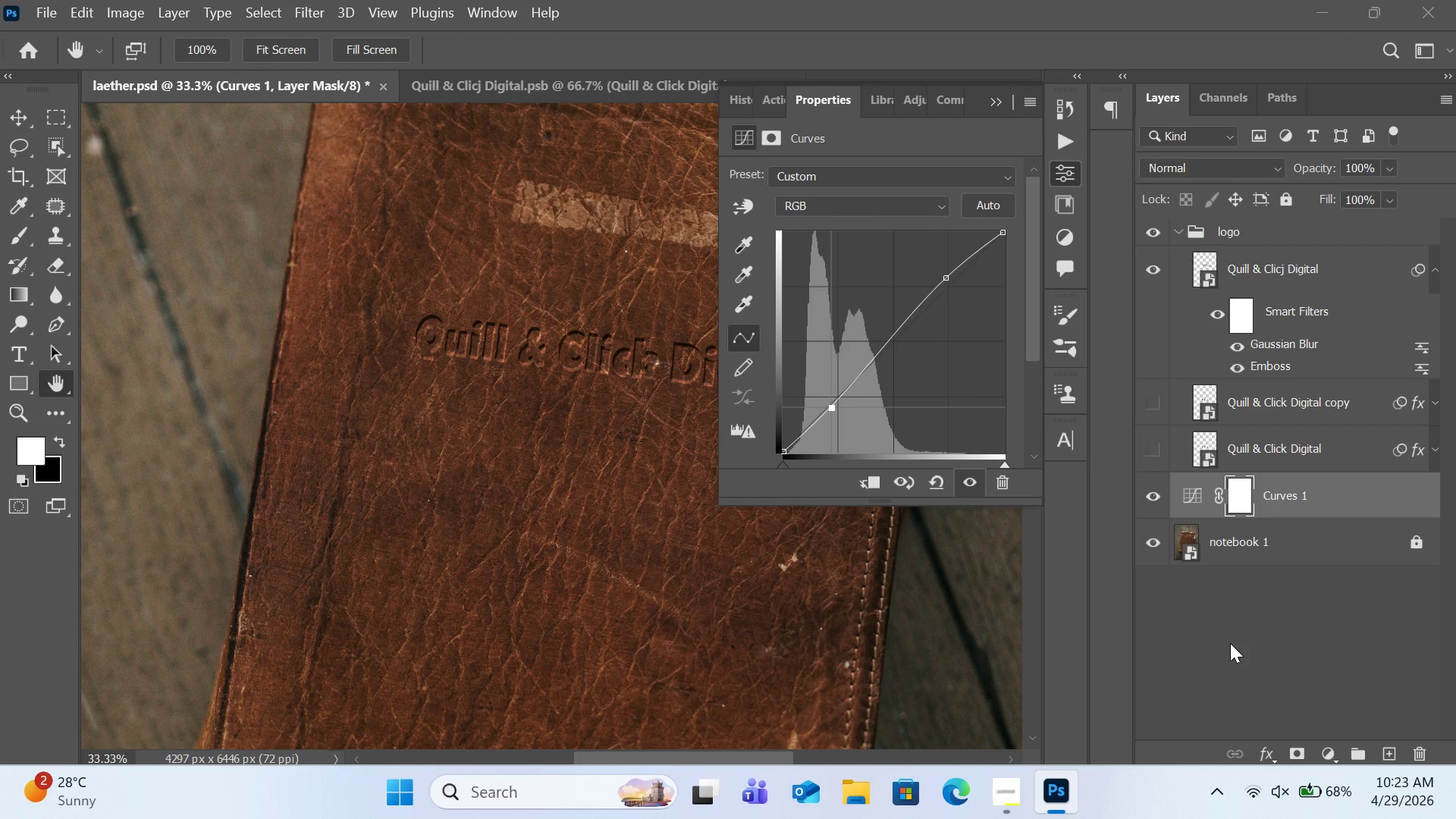 
wait(8.76)
 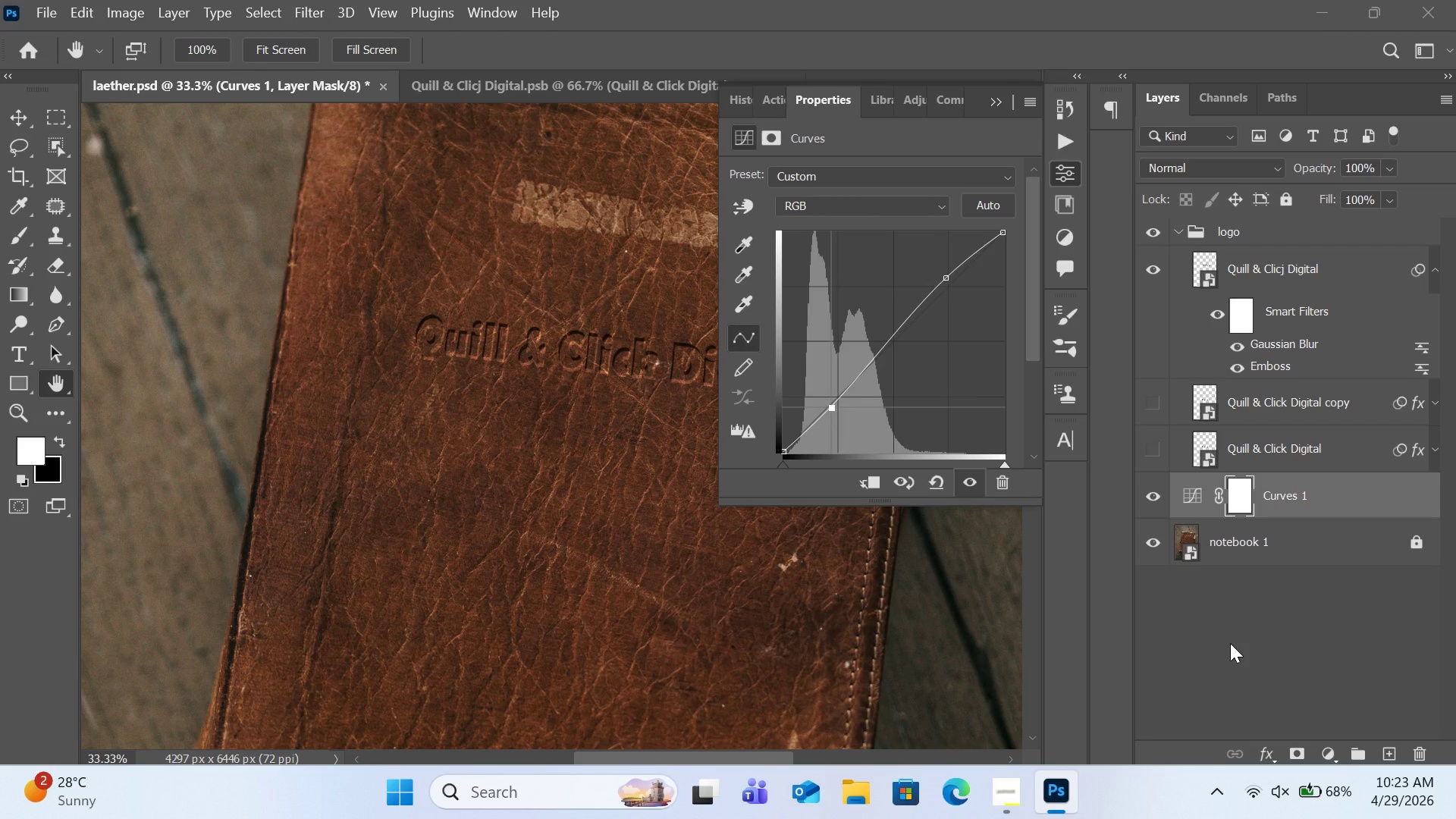 
left_click([1332, 748])
 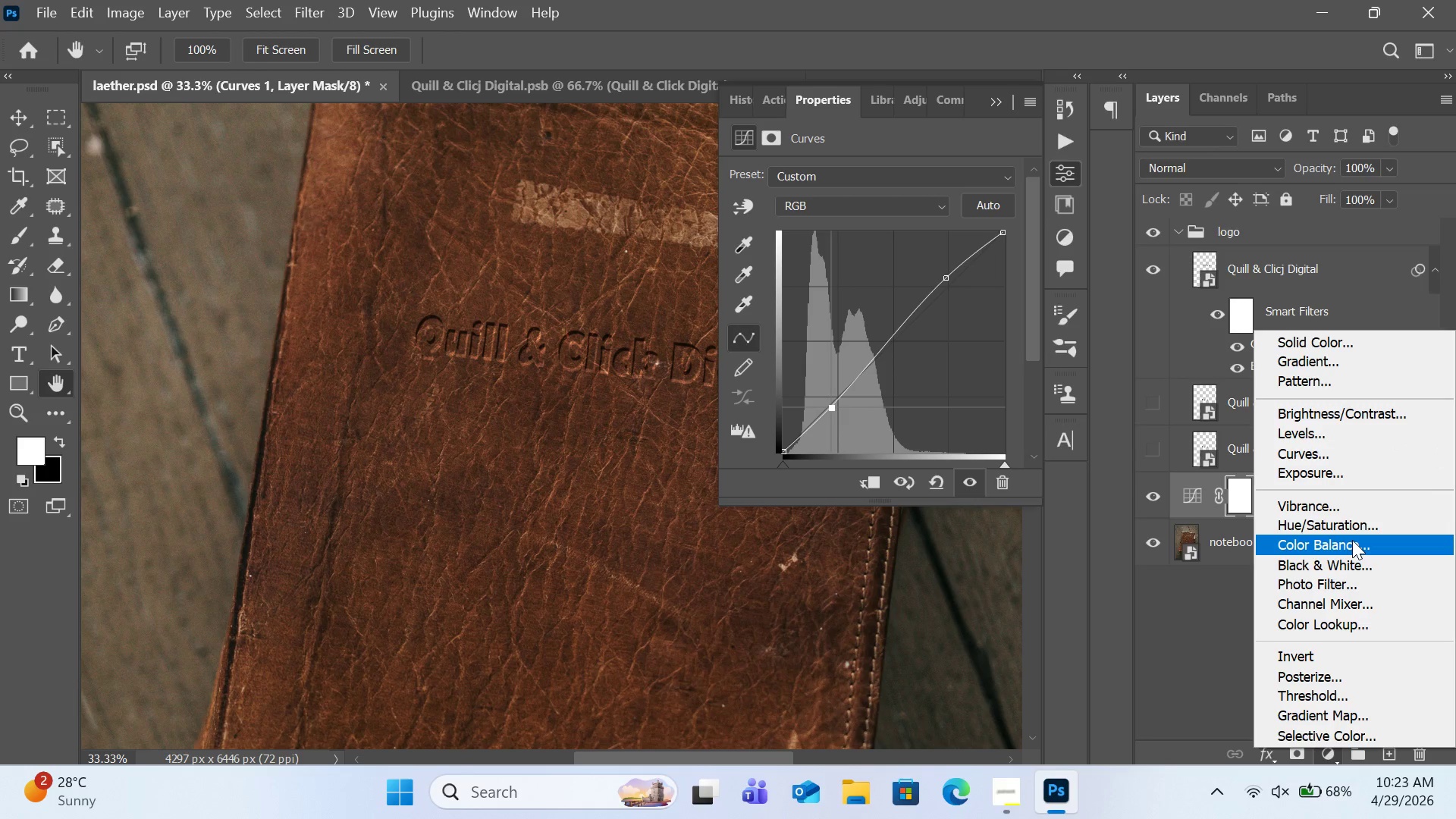 
left_click([1352, 540])
 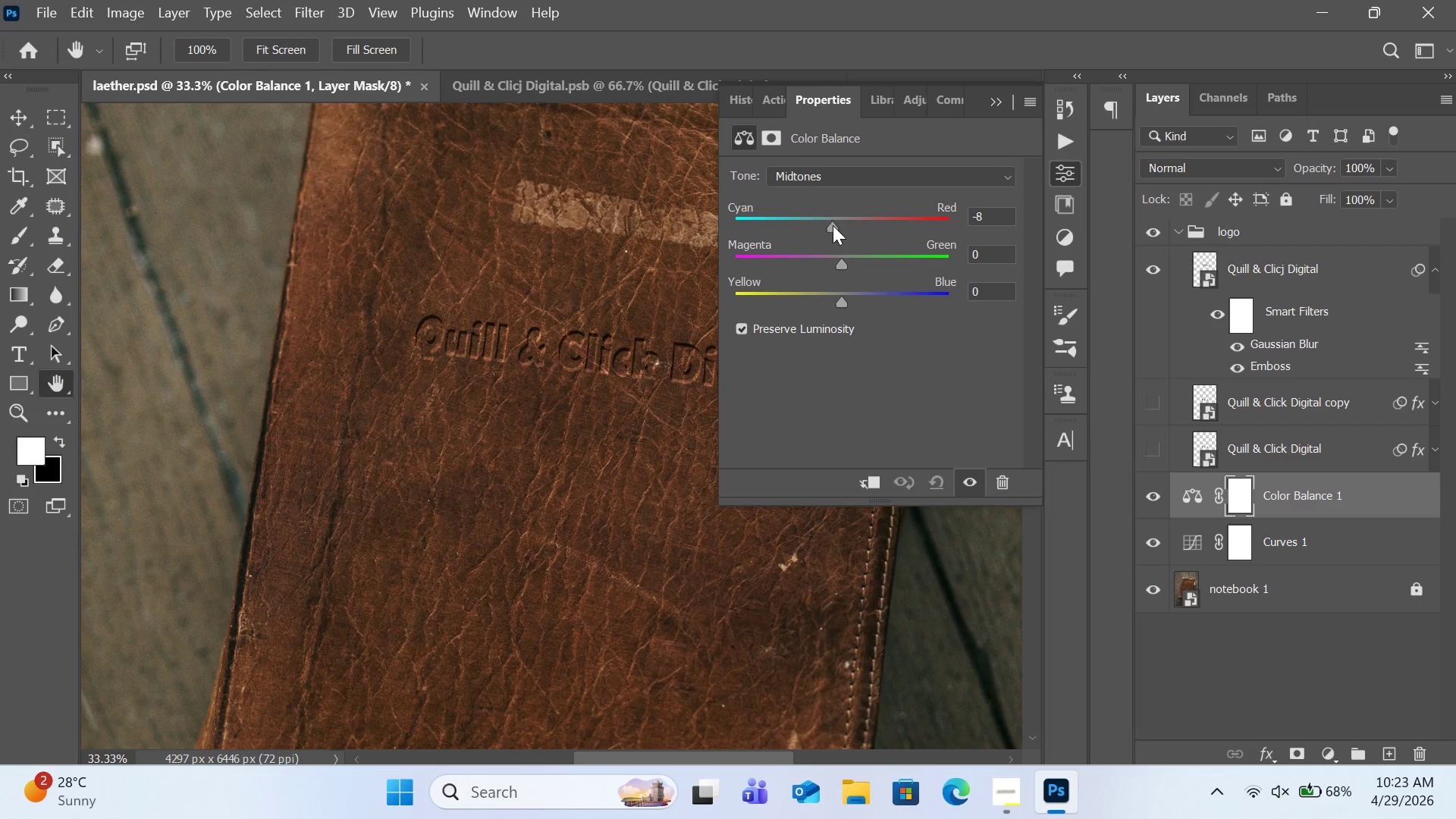 
wait(10.69)
 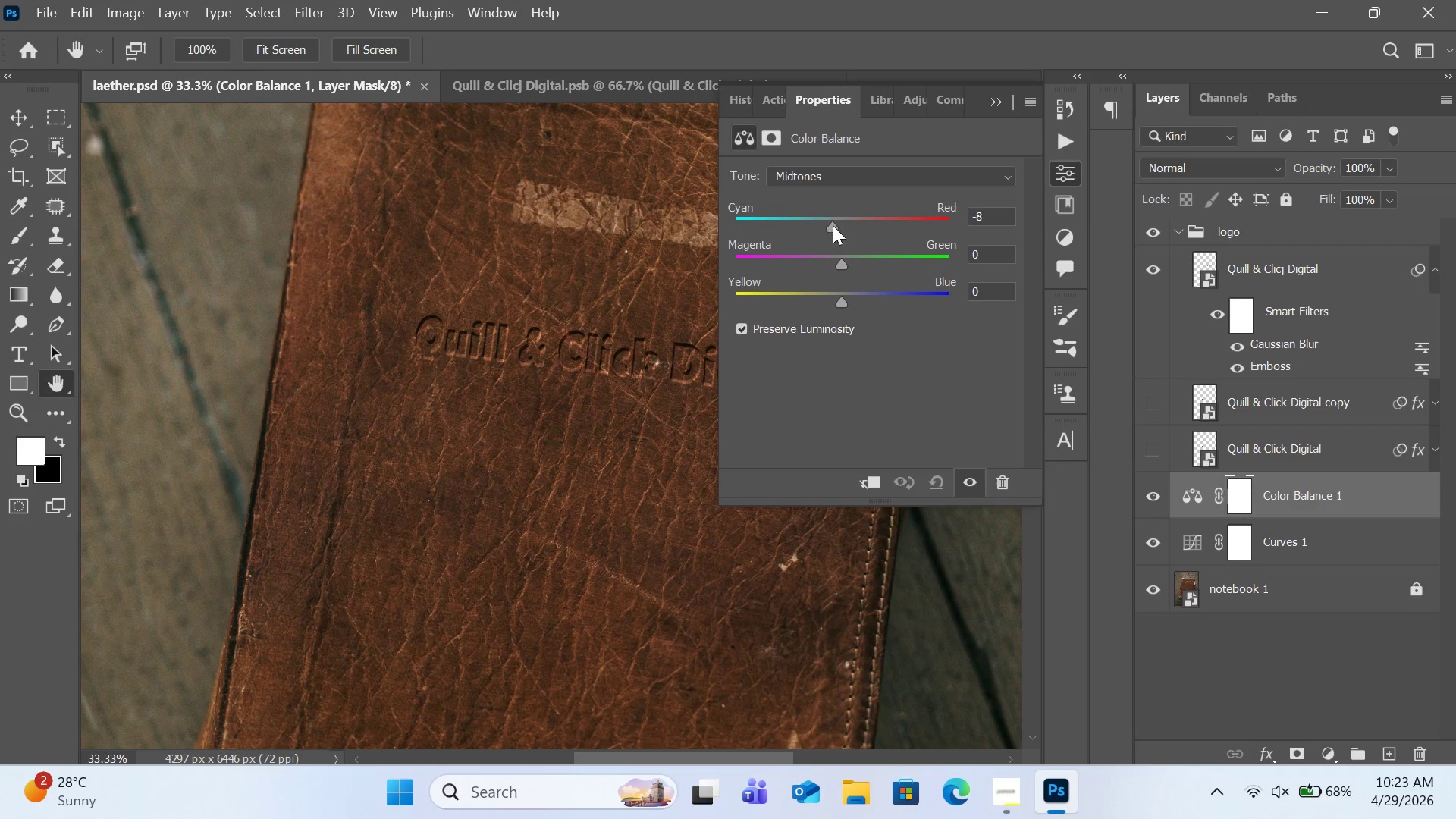 
left_click_drag(start_coordinate=[837, 298], to_coordinate=[830, 299])
 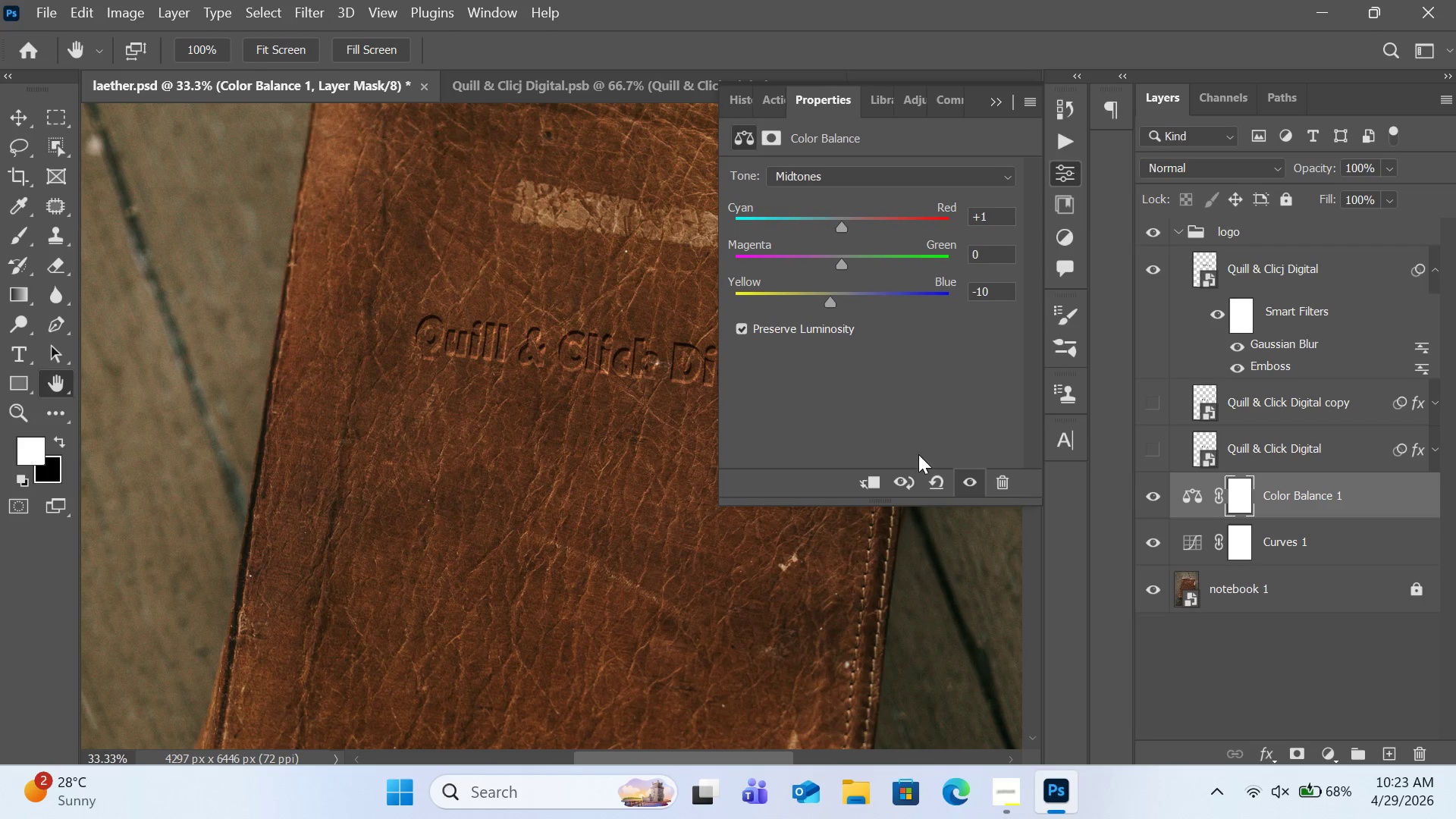 
left_click([930, 482])
 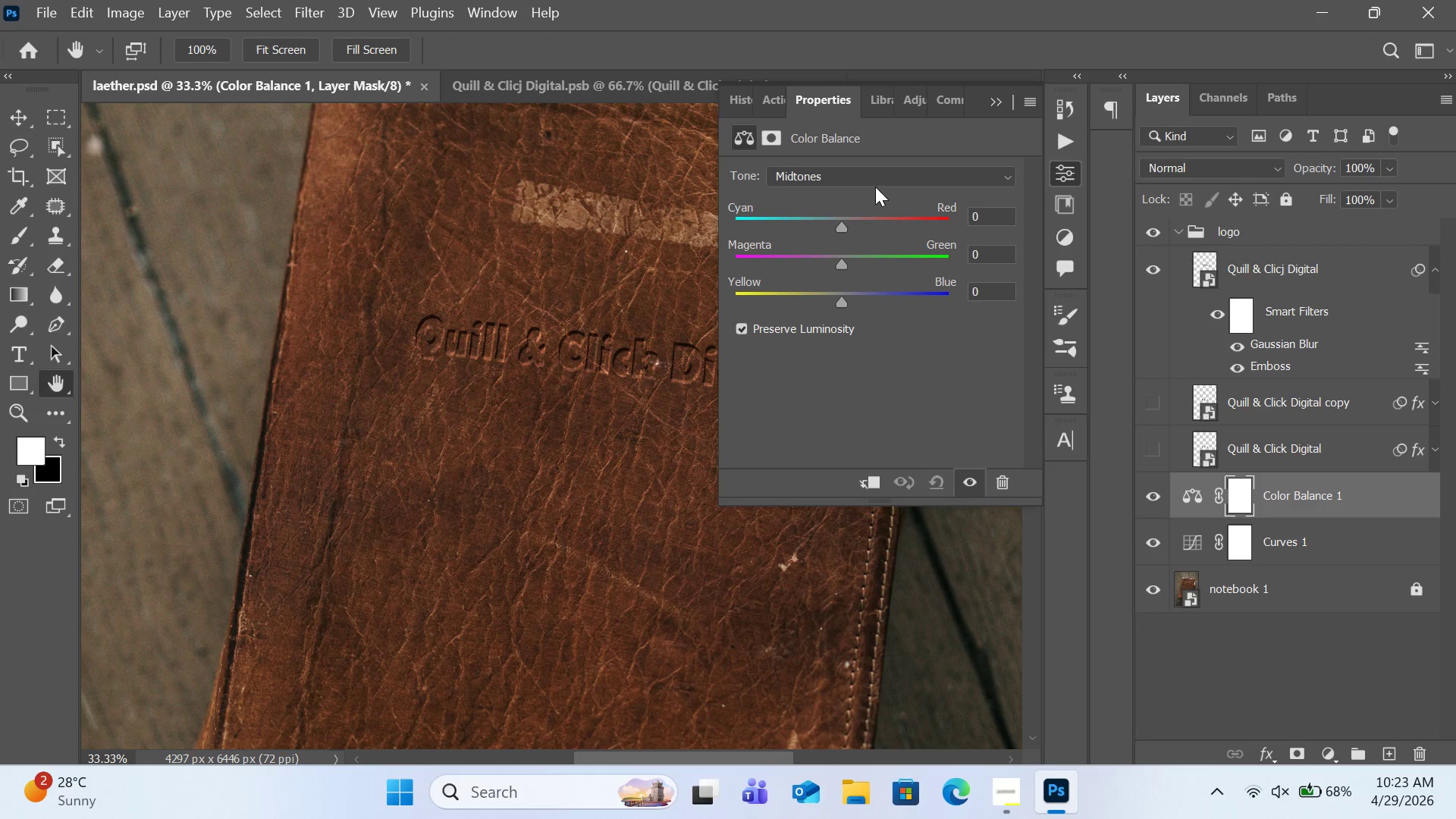 
left_click([874, 180])
 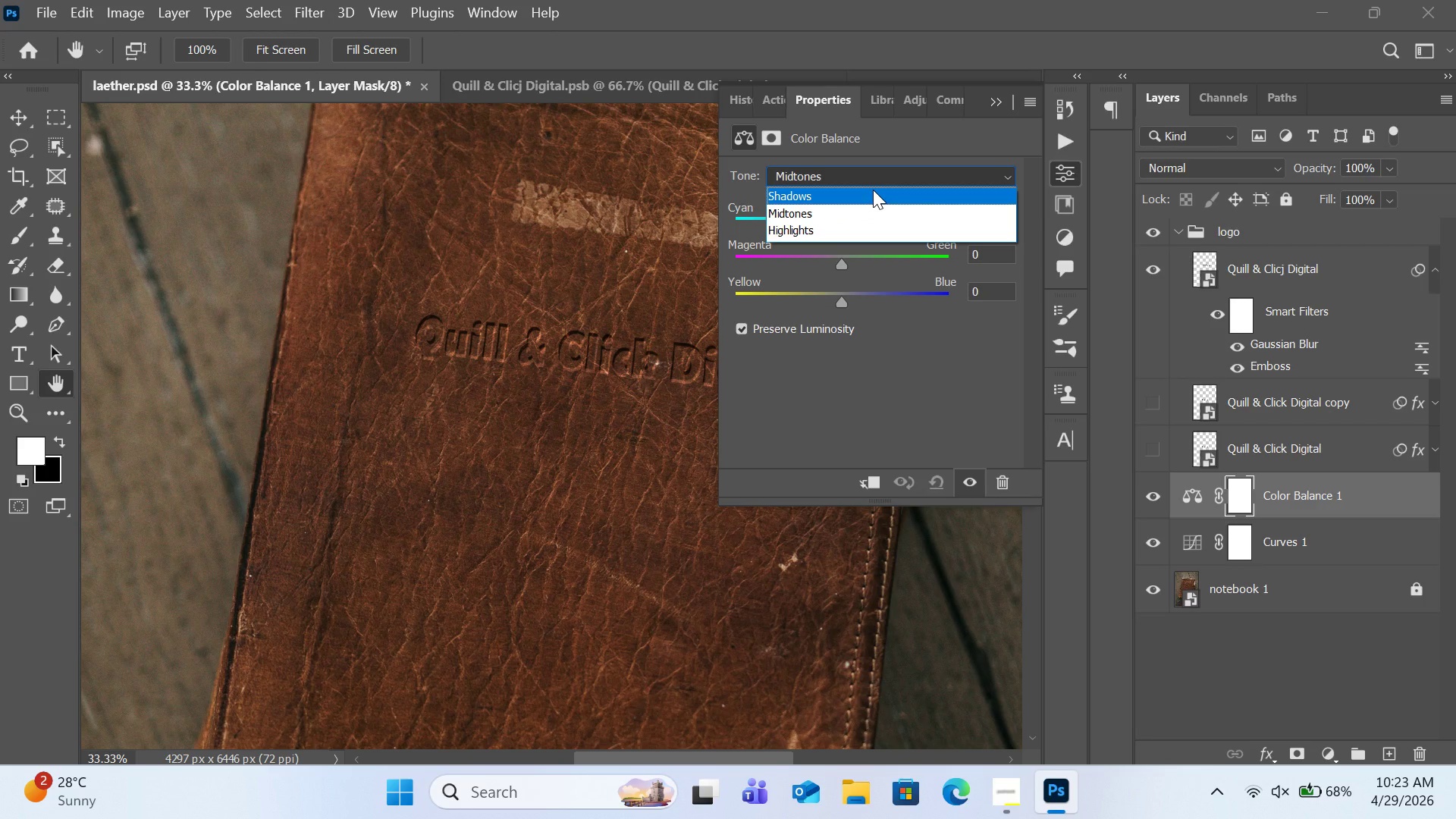 
wait(9.69)
 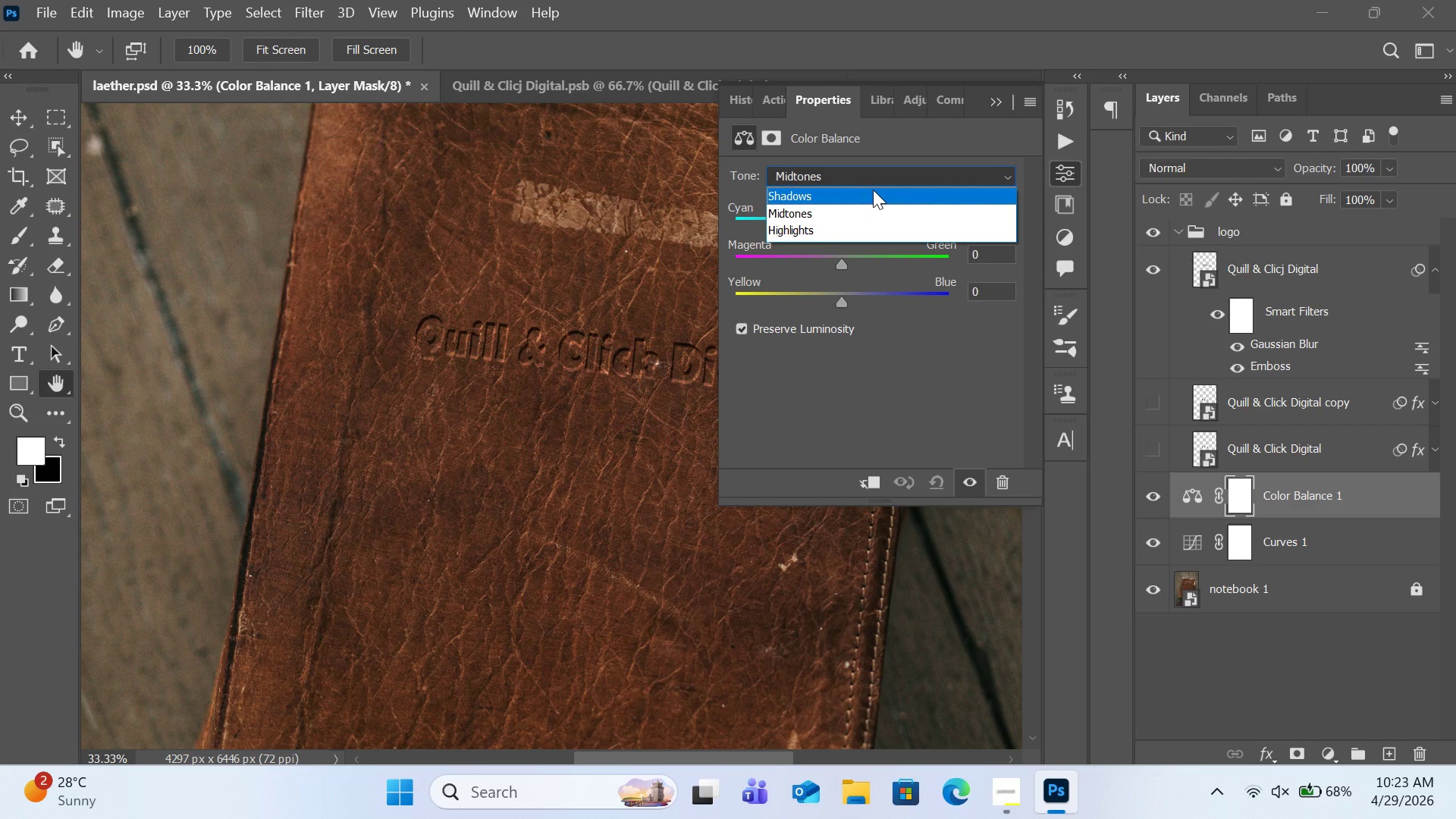 
left_click([873, 190])
 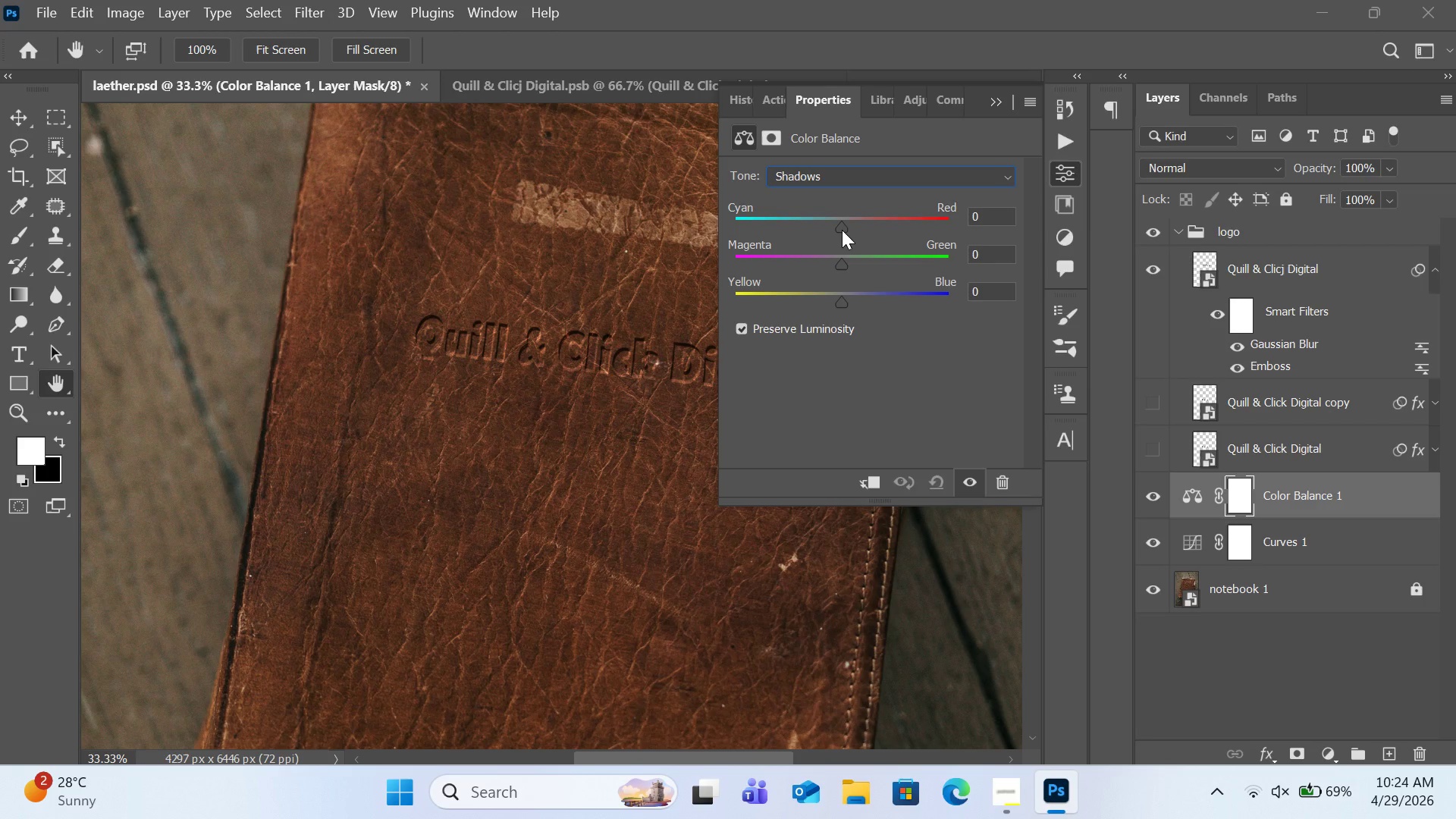 
left_click_drag(start_coordinate=[842, 230], to_coordinate=[834, 230])
 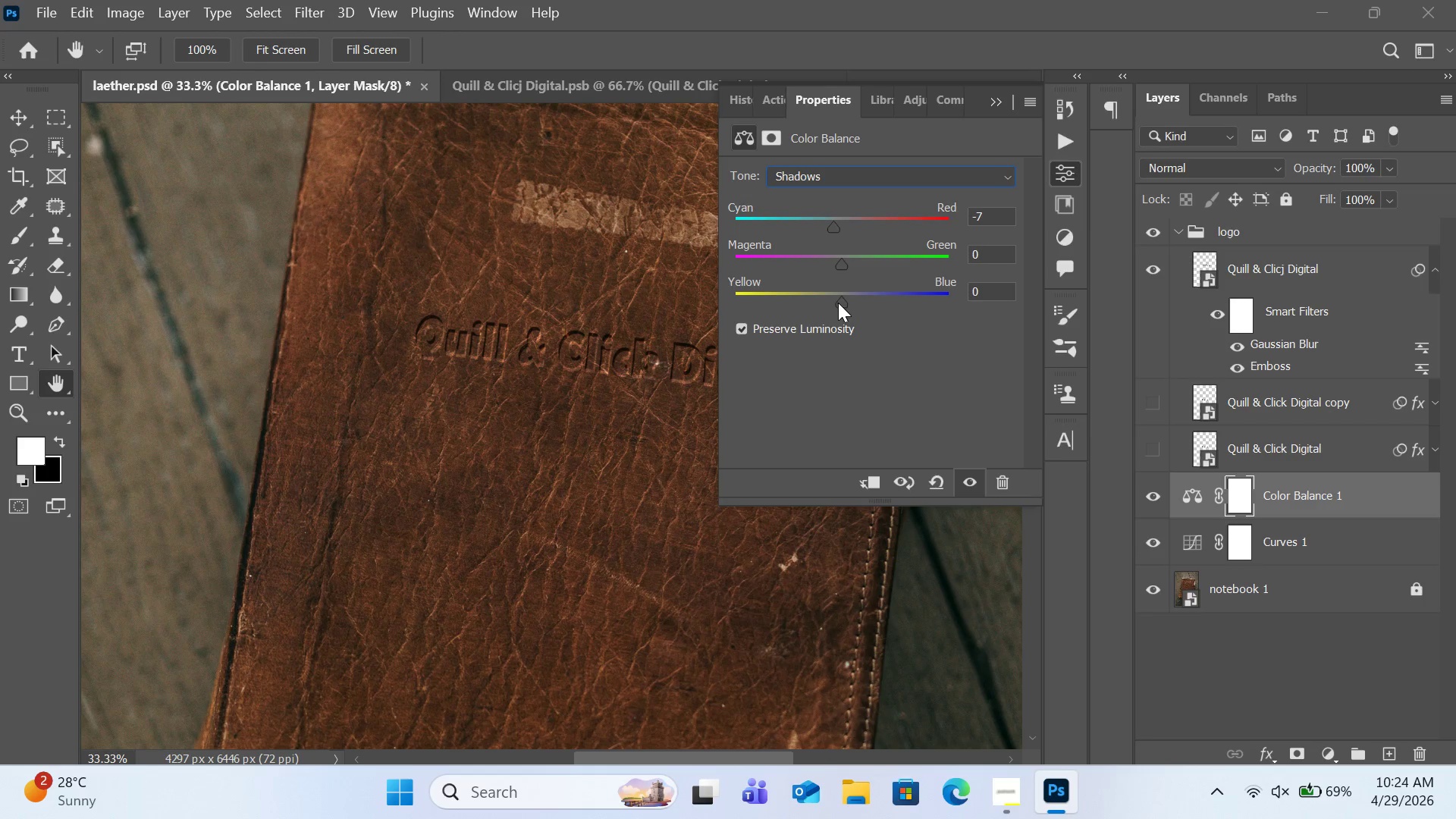 
left_click_drag(start_coordinate=[838, 303], to_coordinate=[842, 303])
 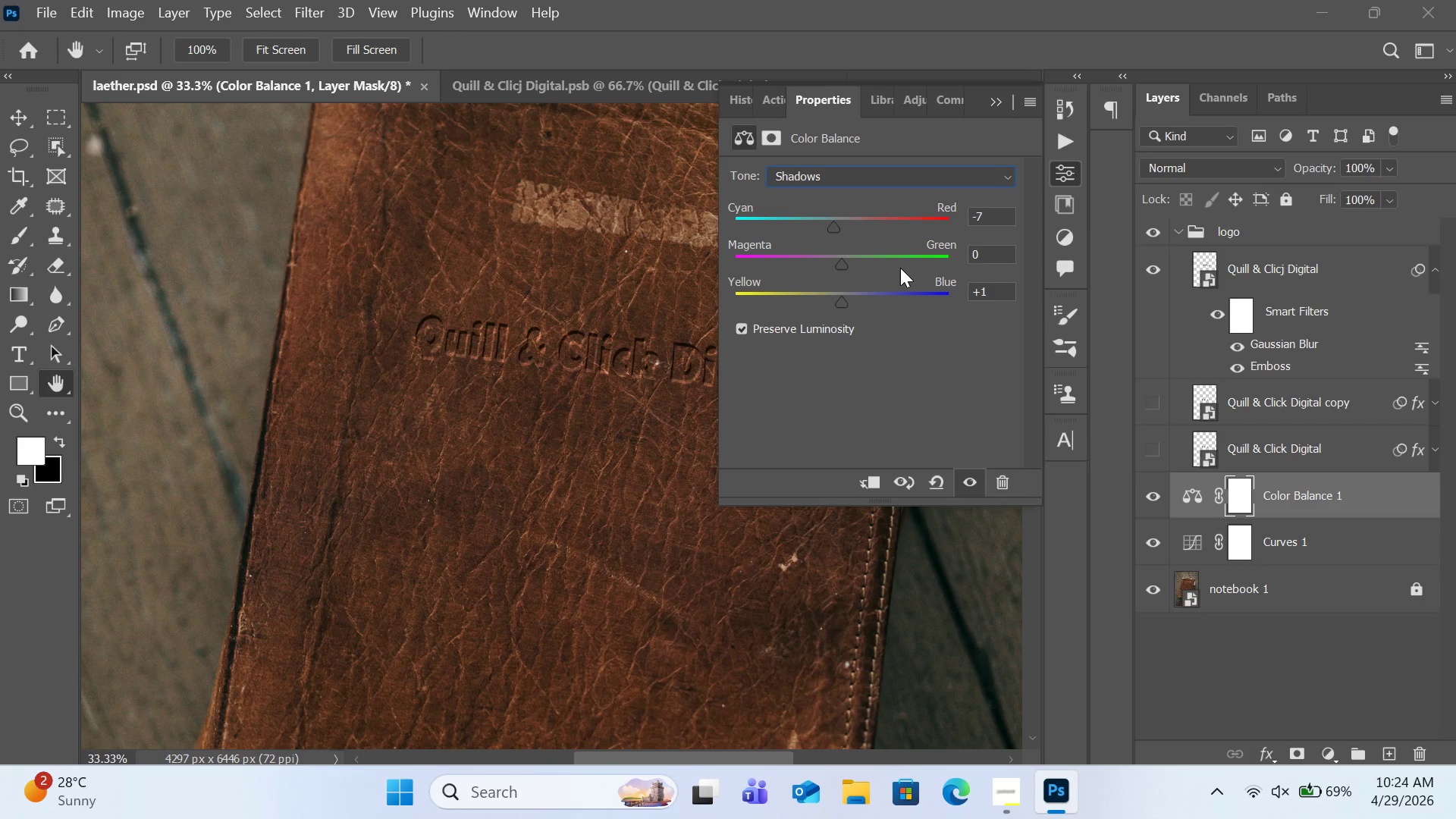 
wait(13.17)
 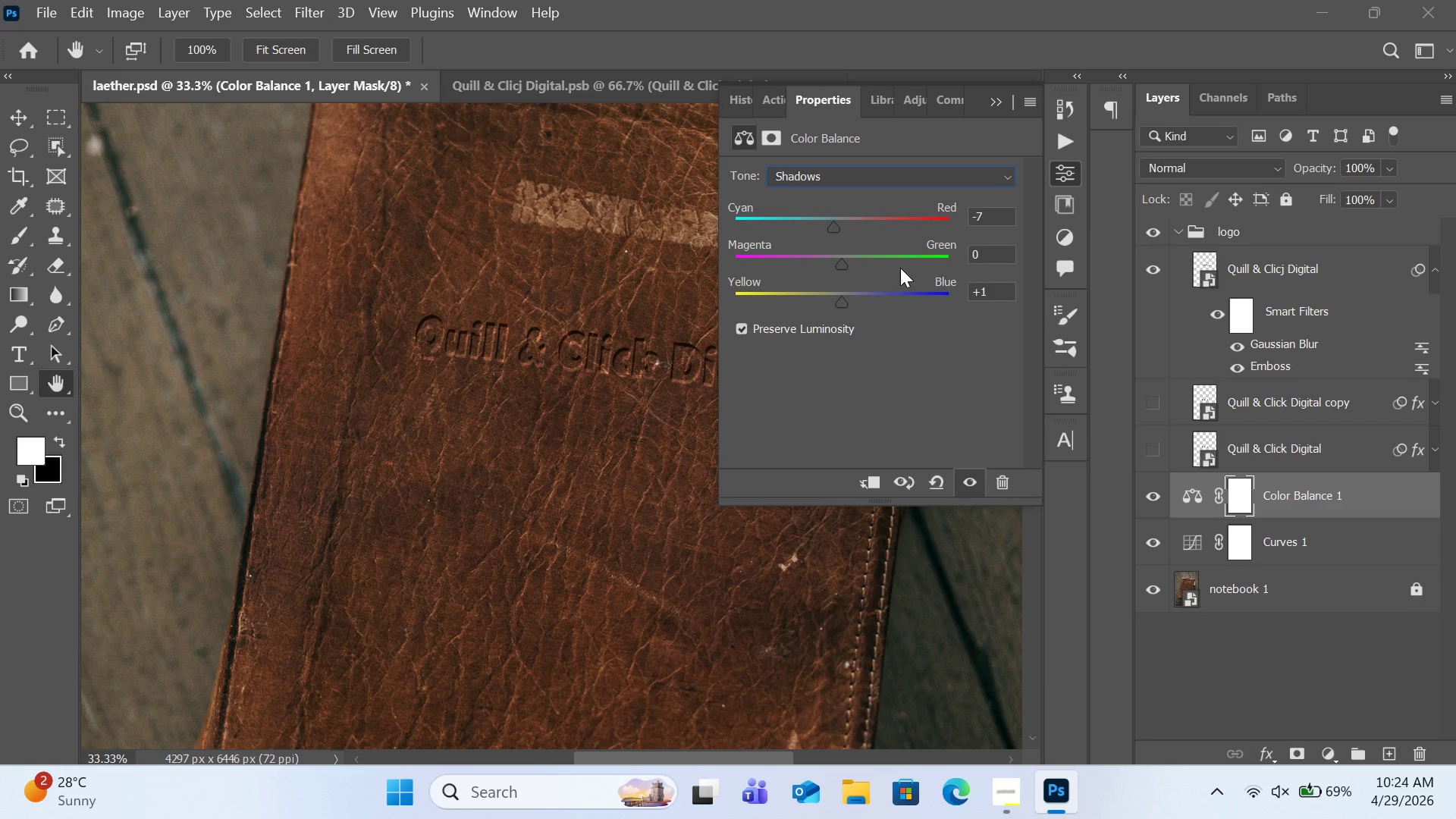 
left_click([848, 173])
 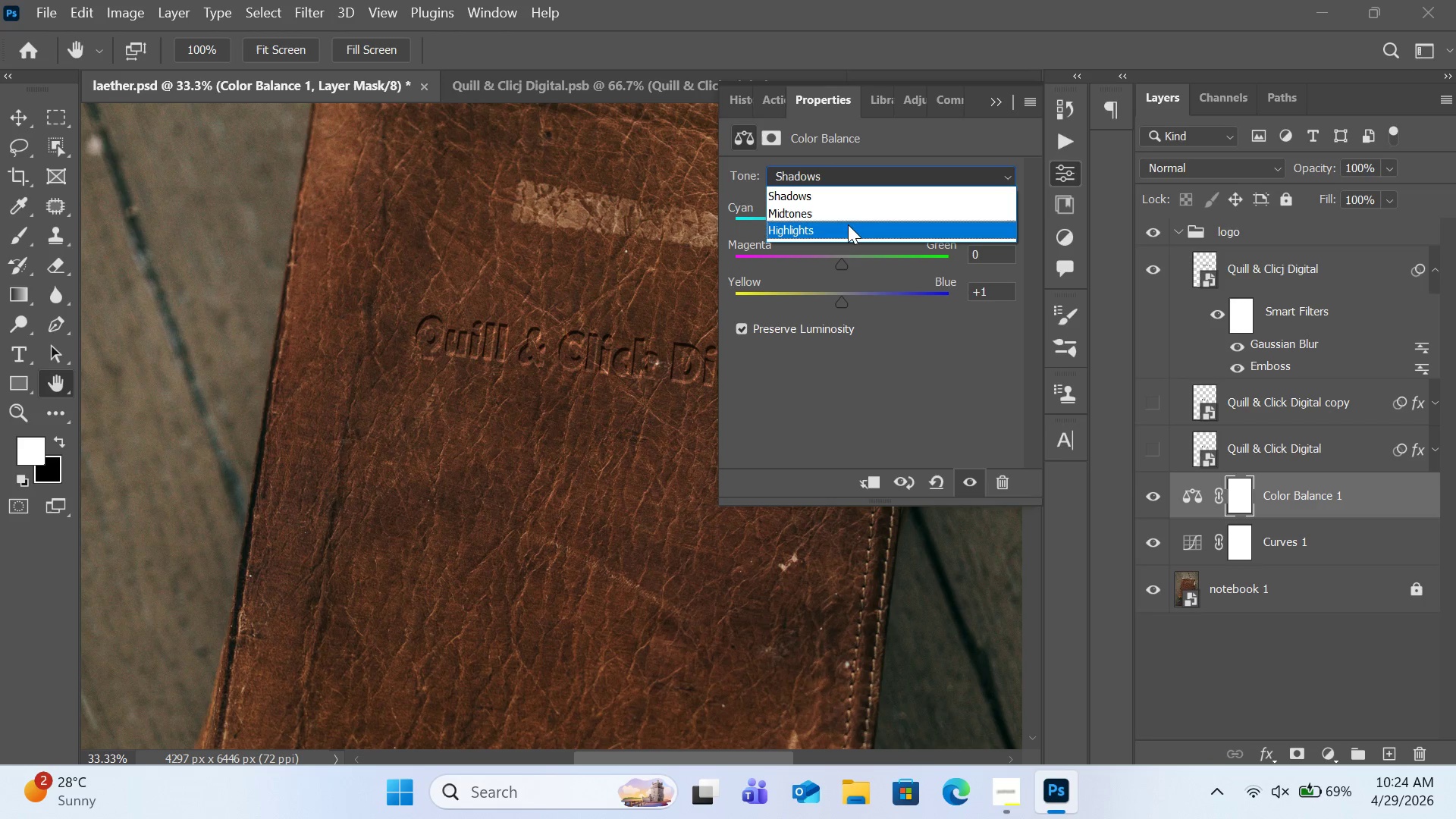 
left_click([848, 228])
 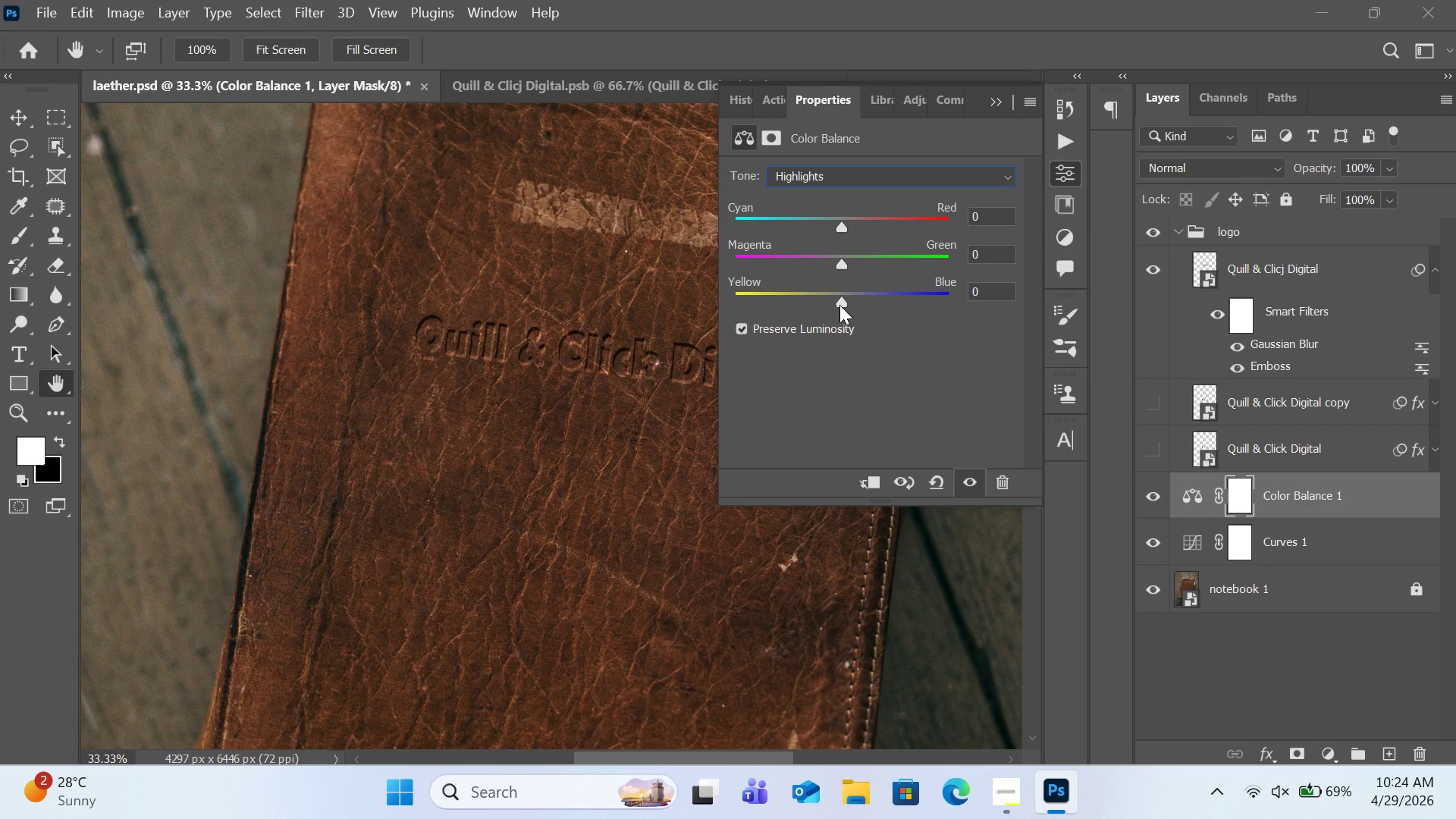 
wait(5.02)
 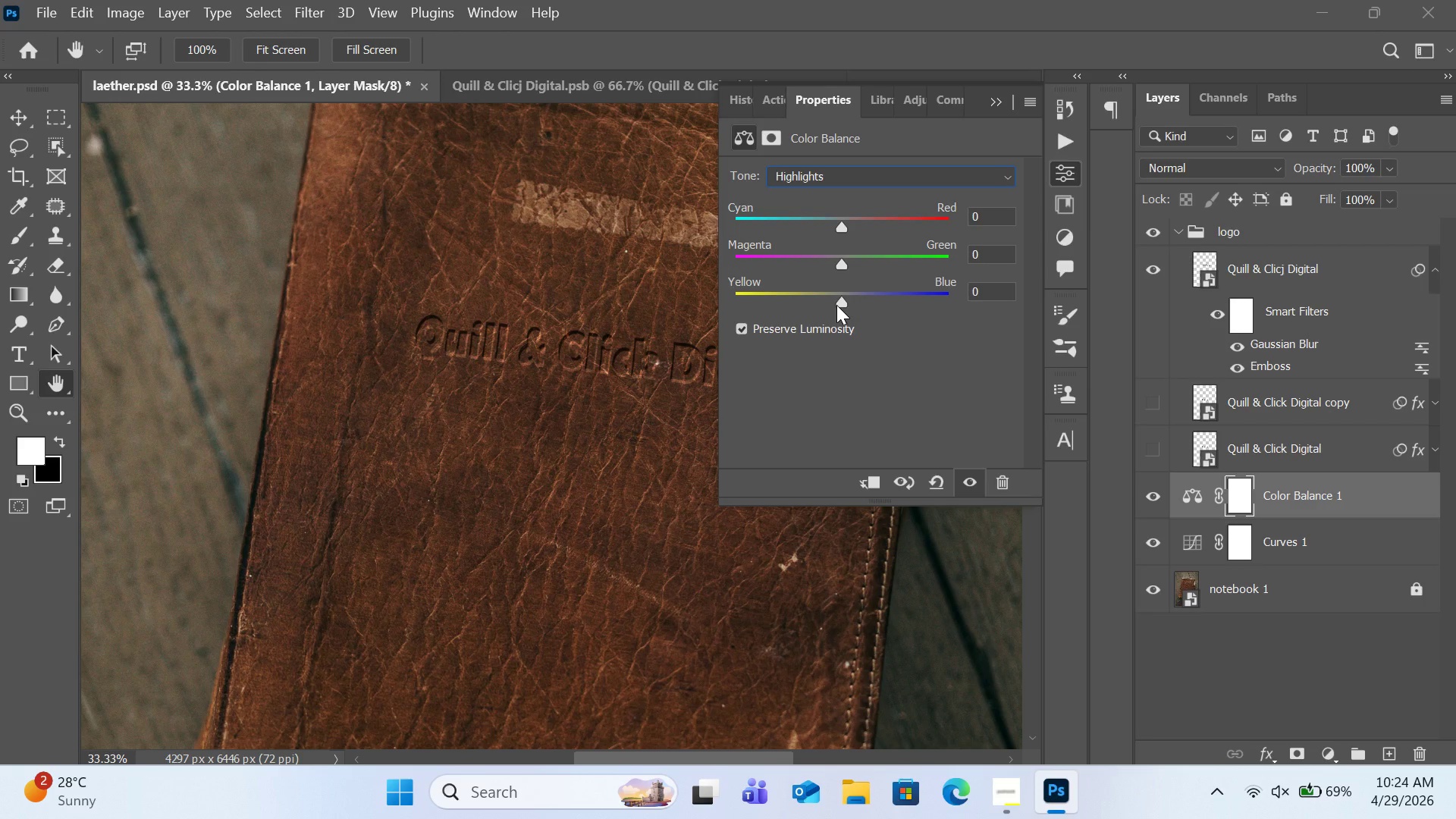 
left_click([842, 226])
 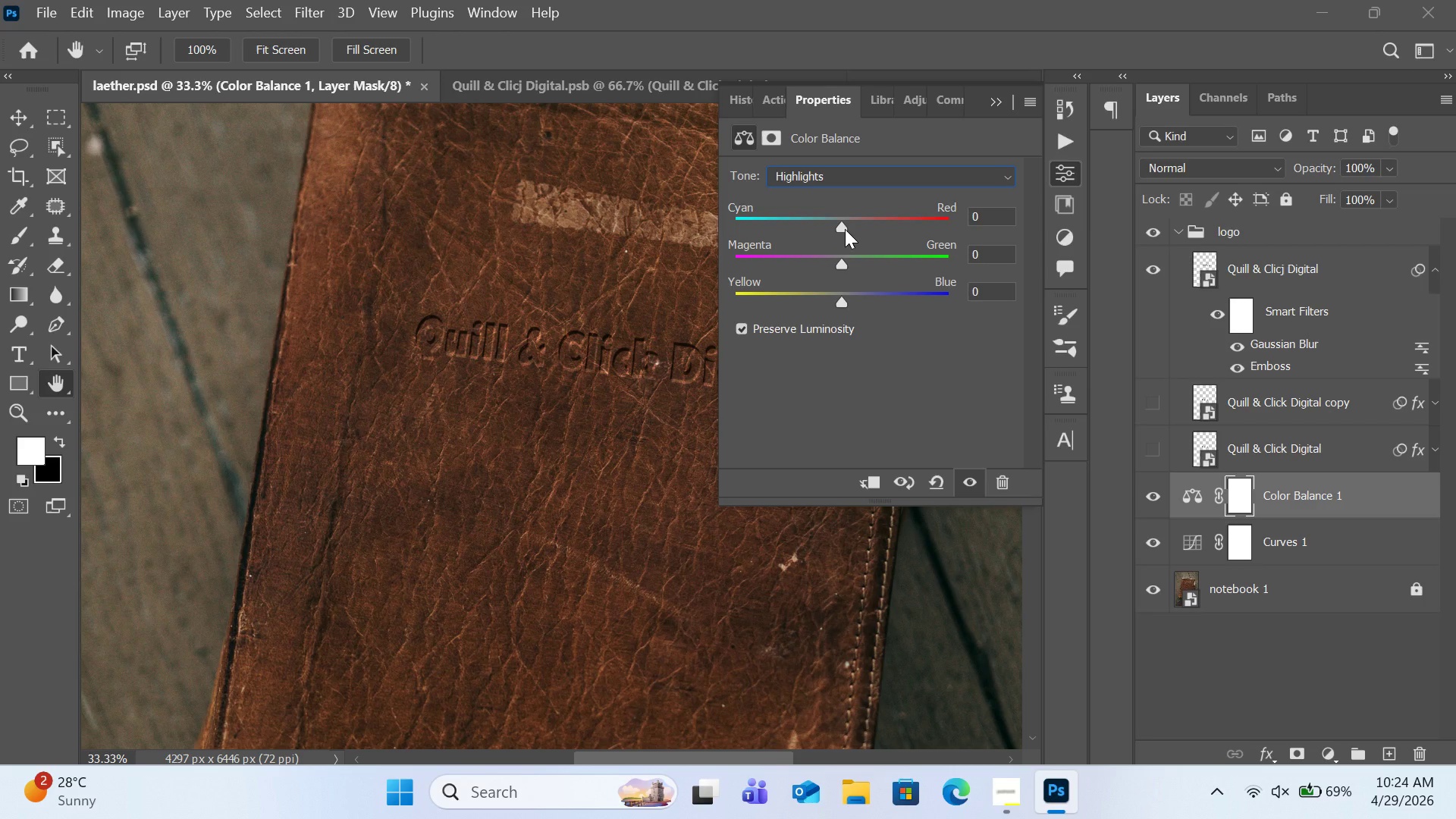 
left_click_drag(start_coordinate=[845, 229], to_coordinate=[851, 229])
 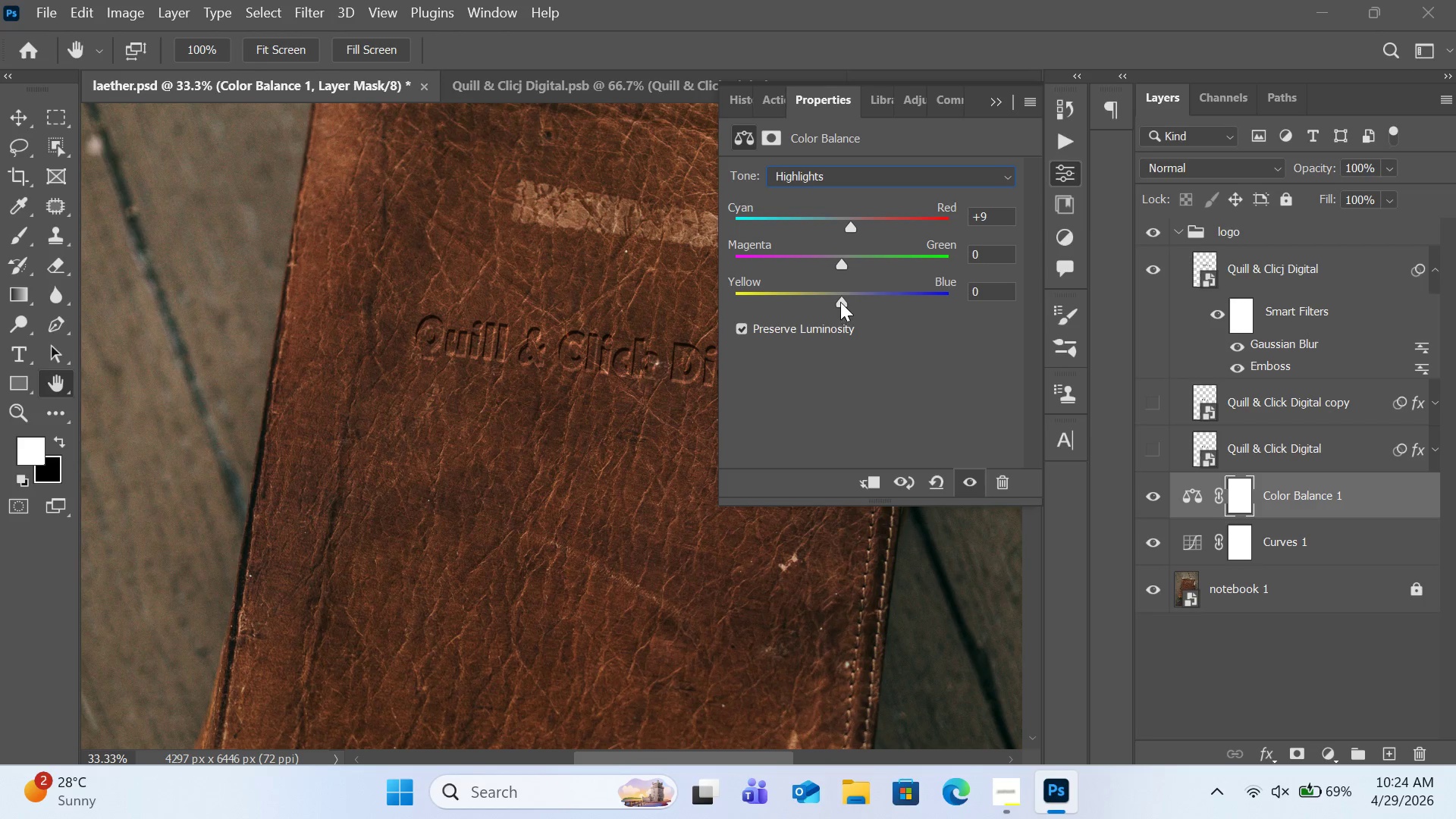 
left_click_drag(start_coordinate=[840, 302], to_coordinate=[834, 302])
 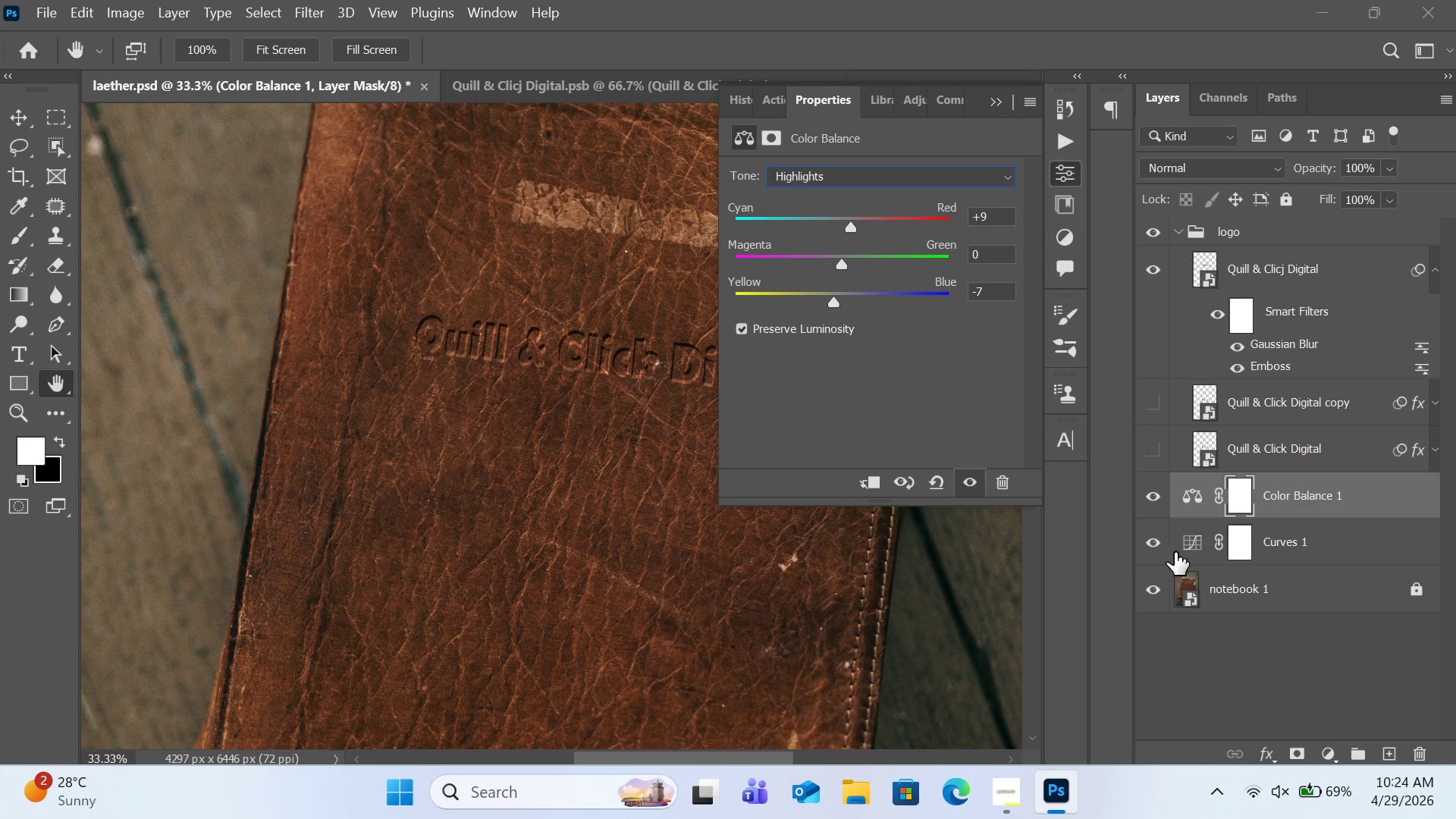 
left_click([1271, 664])
 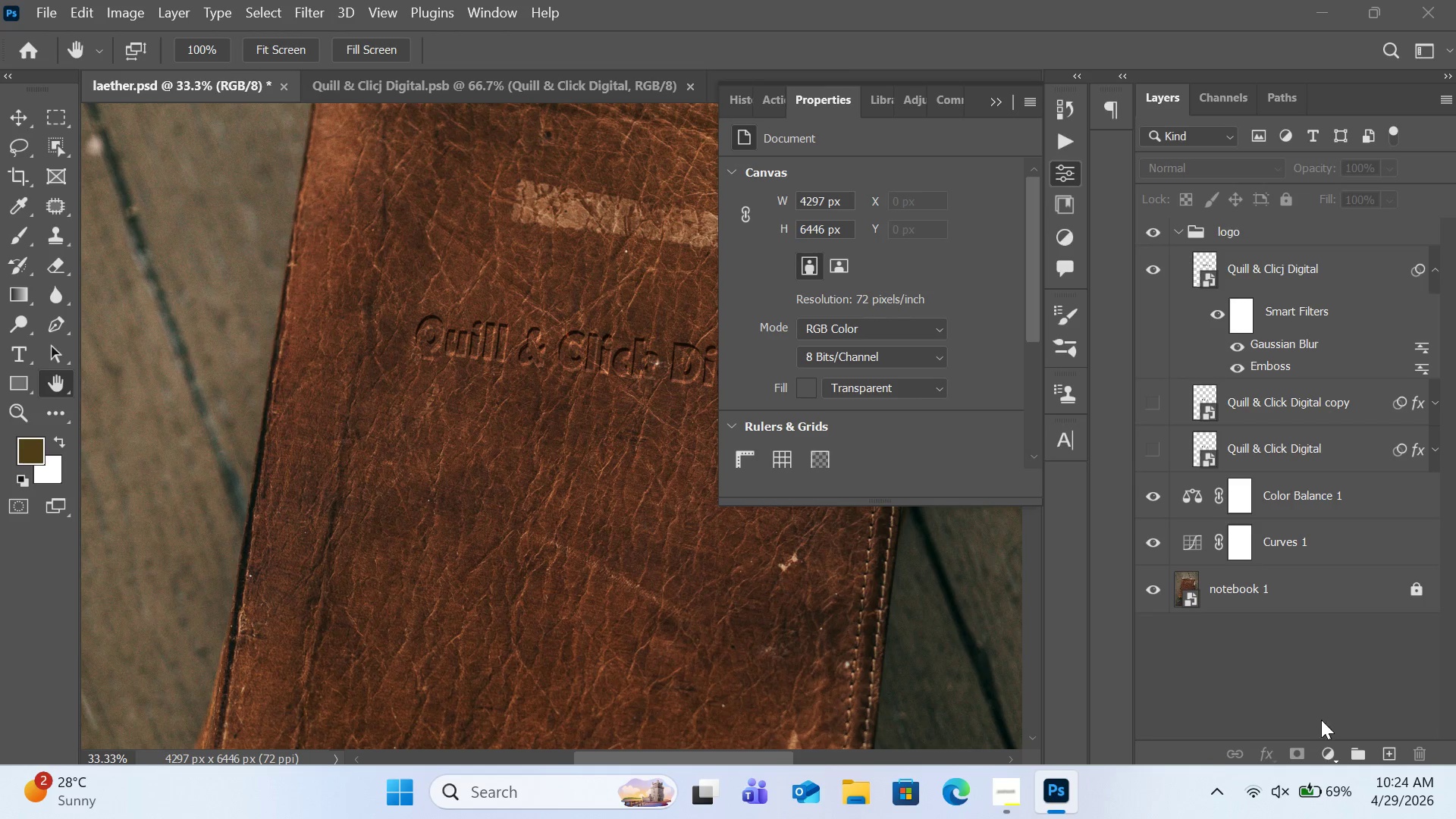 
left_click([1334, 750])
 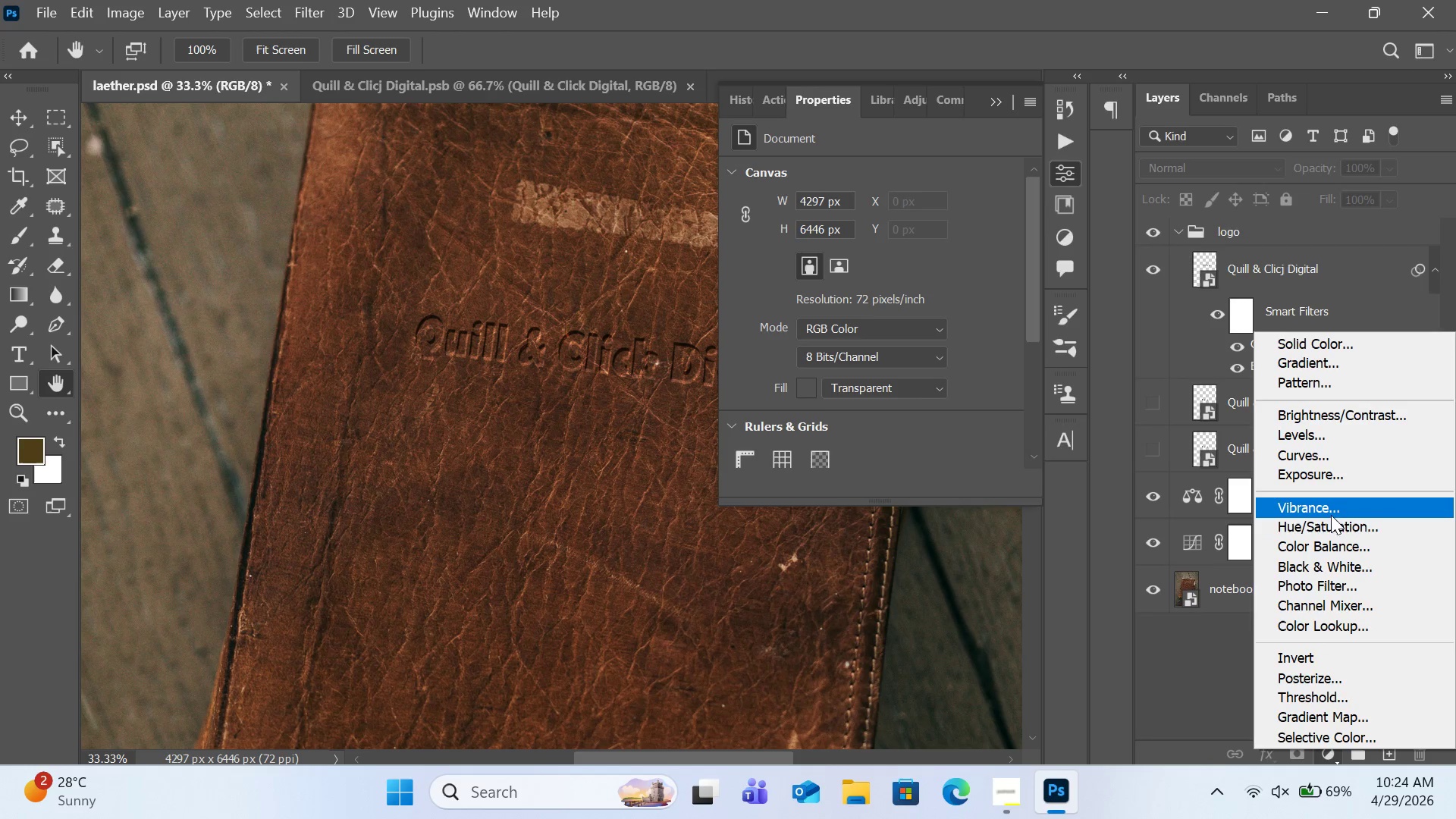 
left_click([1332, 511])
 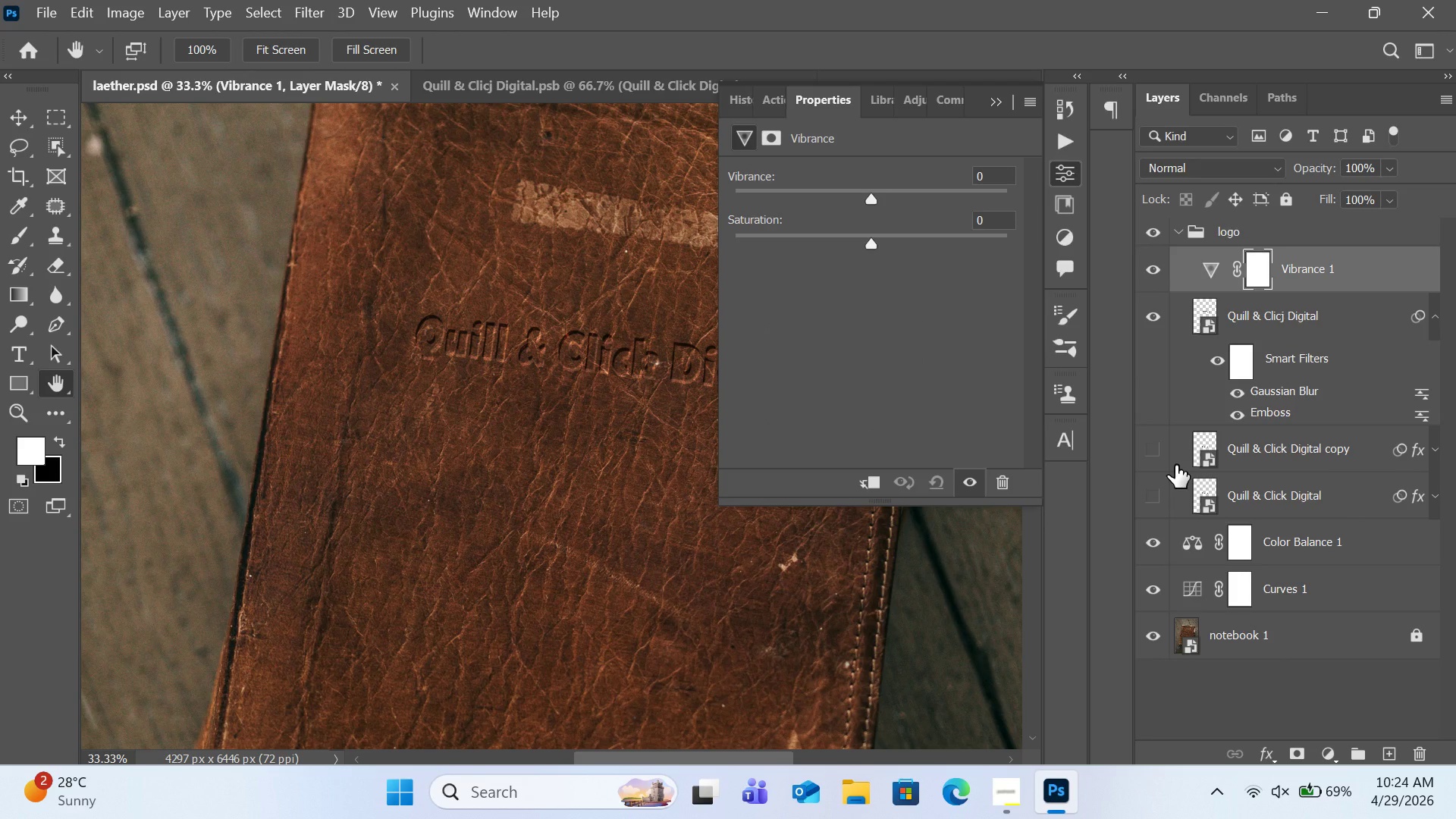 
wait(9.22)
 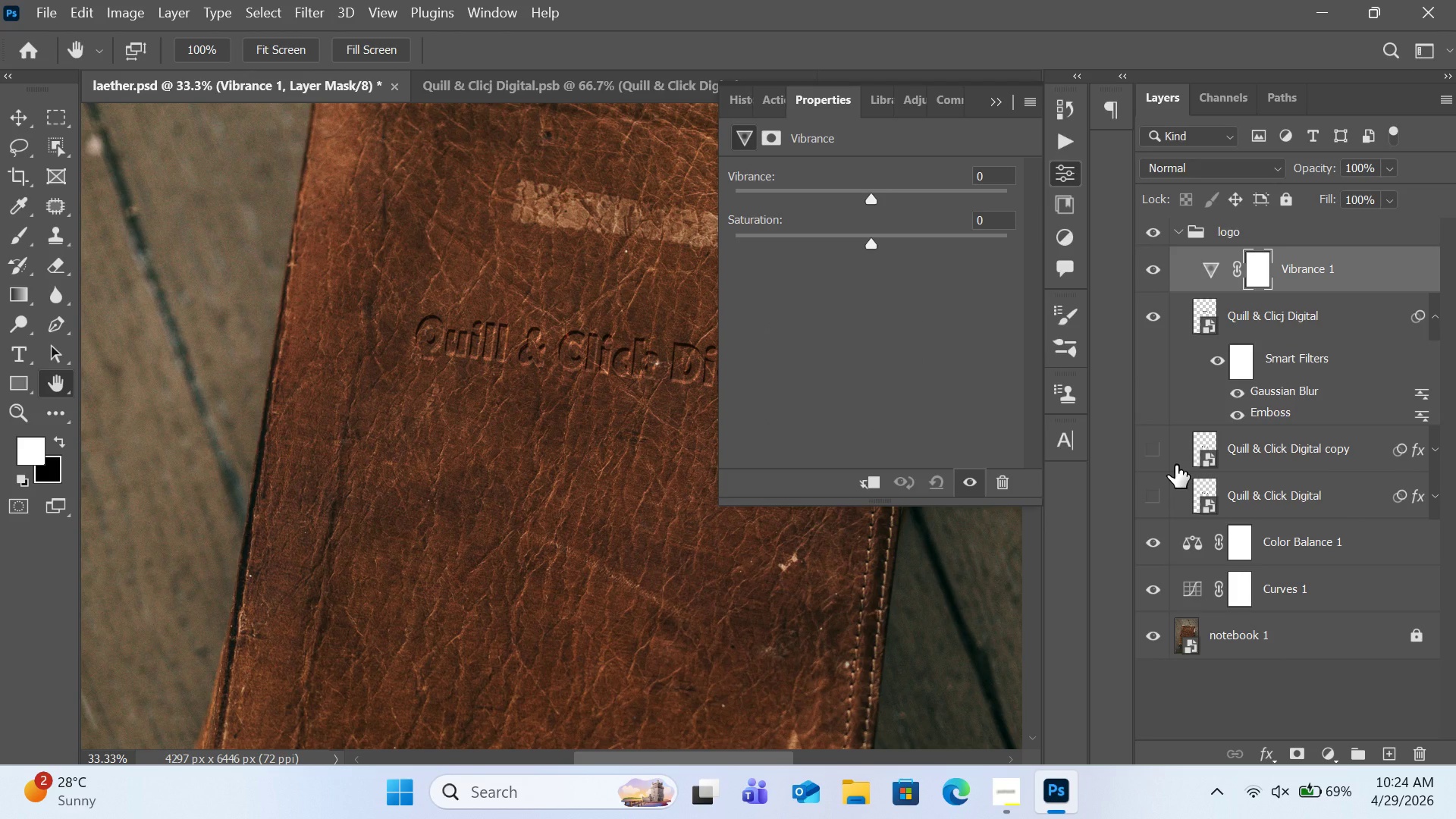 
left_click_drag(start_coordinate=[870, 197], to_coordinate=[876, 198])
 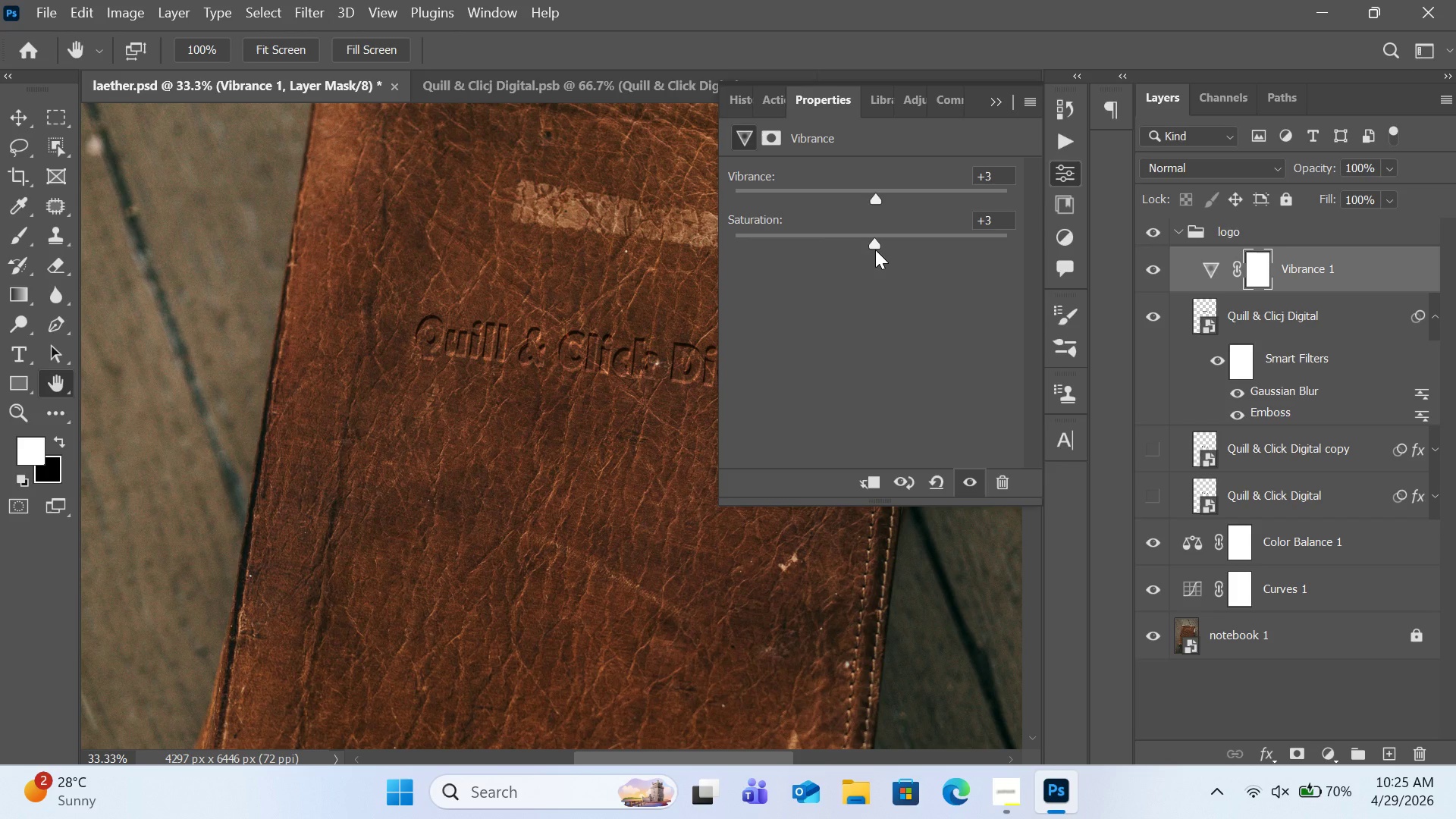 
wait(13.99)
 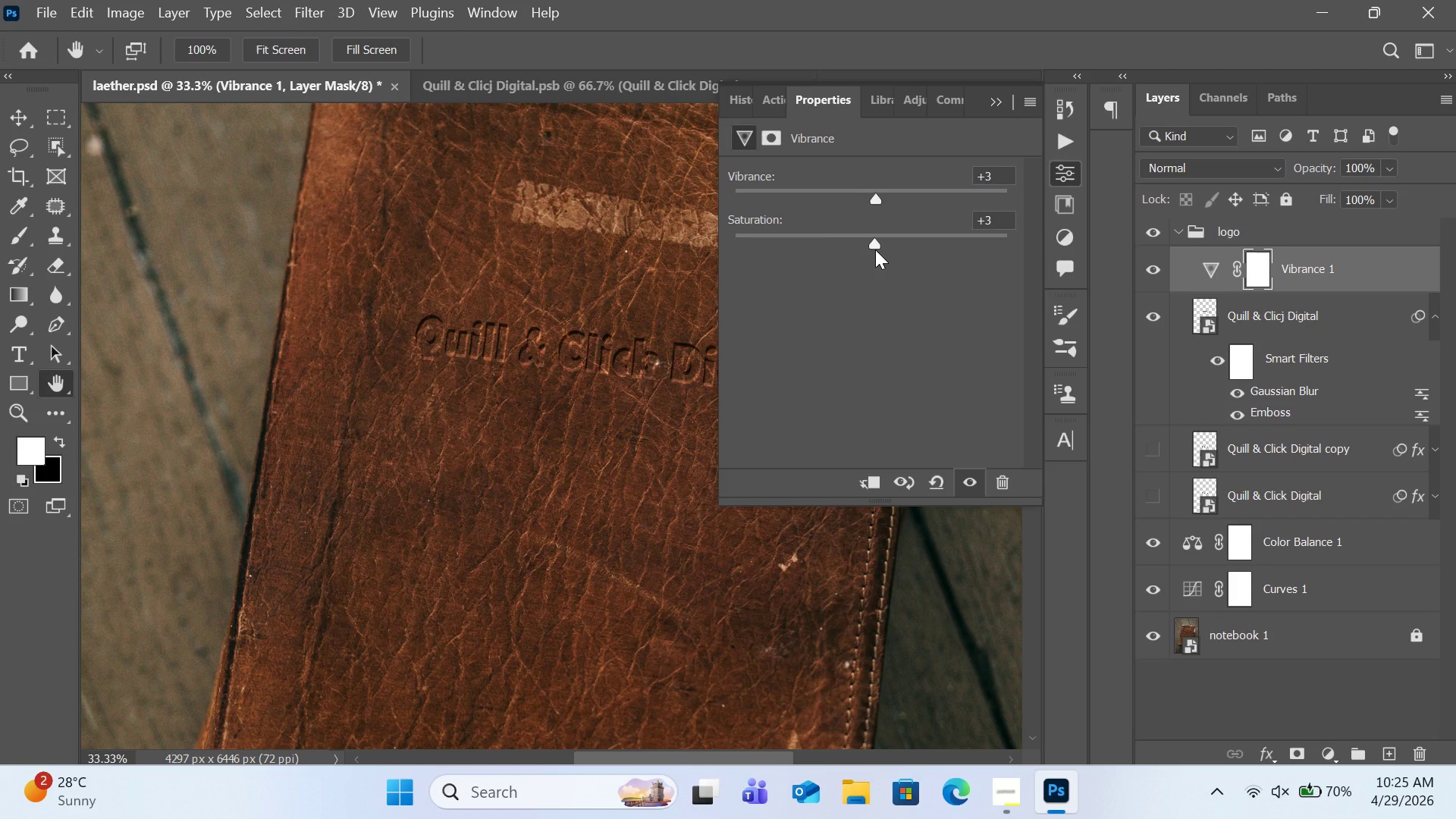 
left_click([1308, 708])
 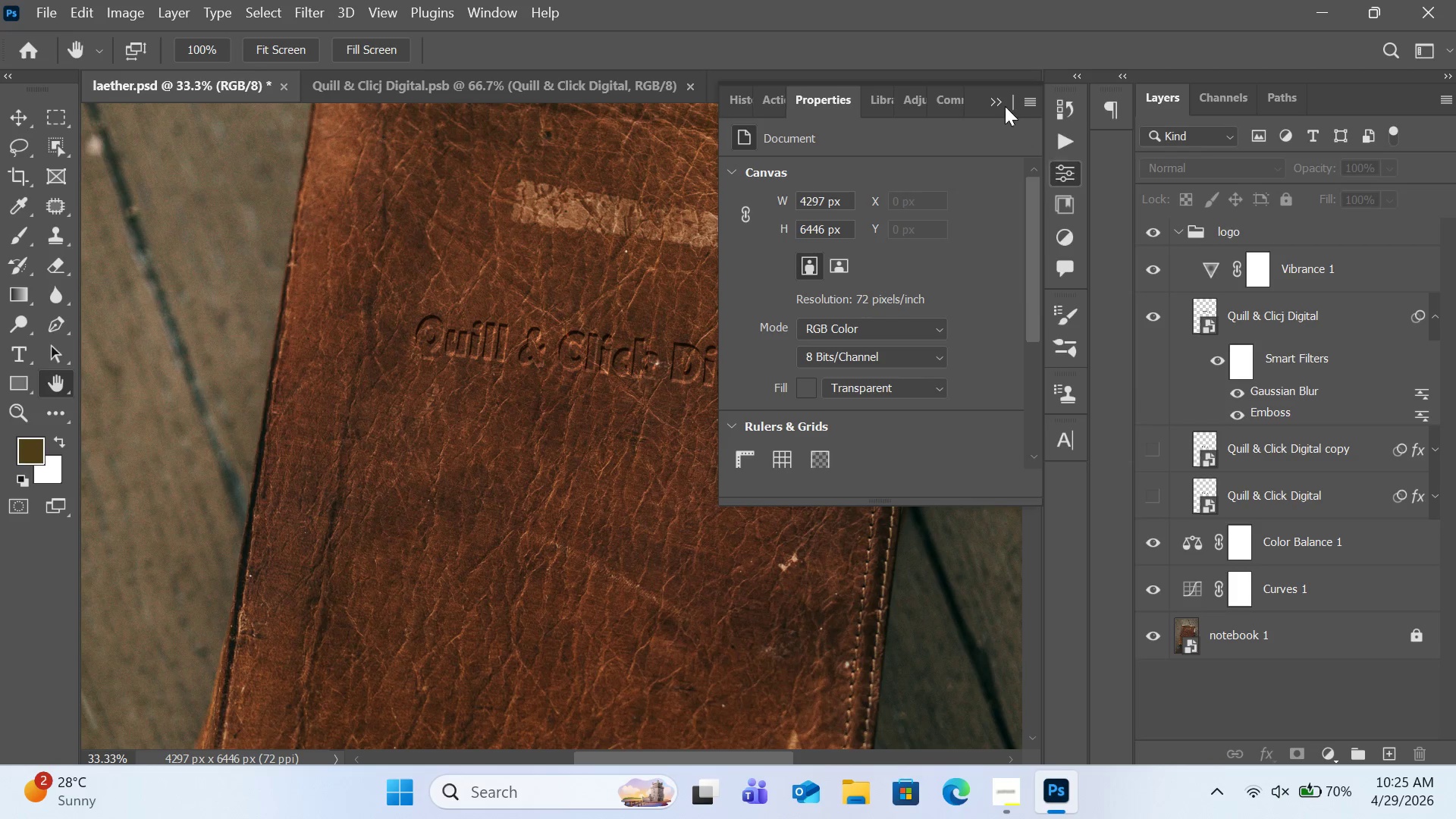 
left_click([1004, 105])
 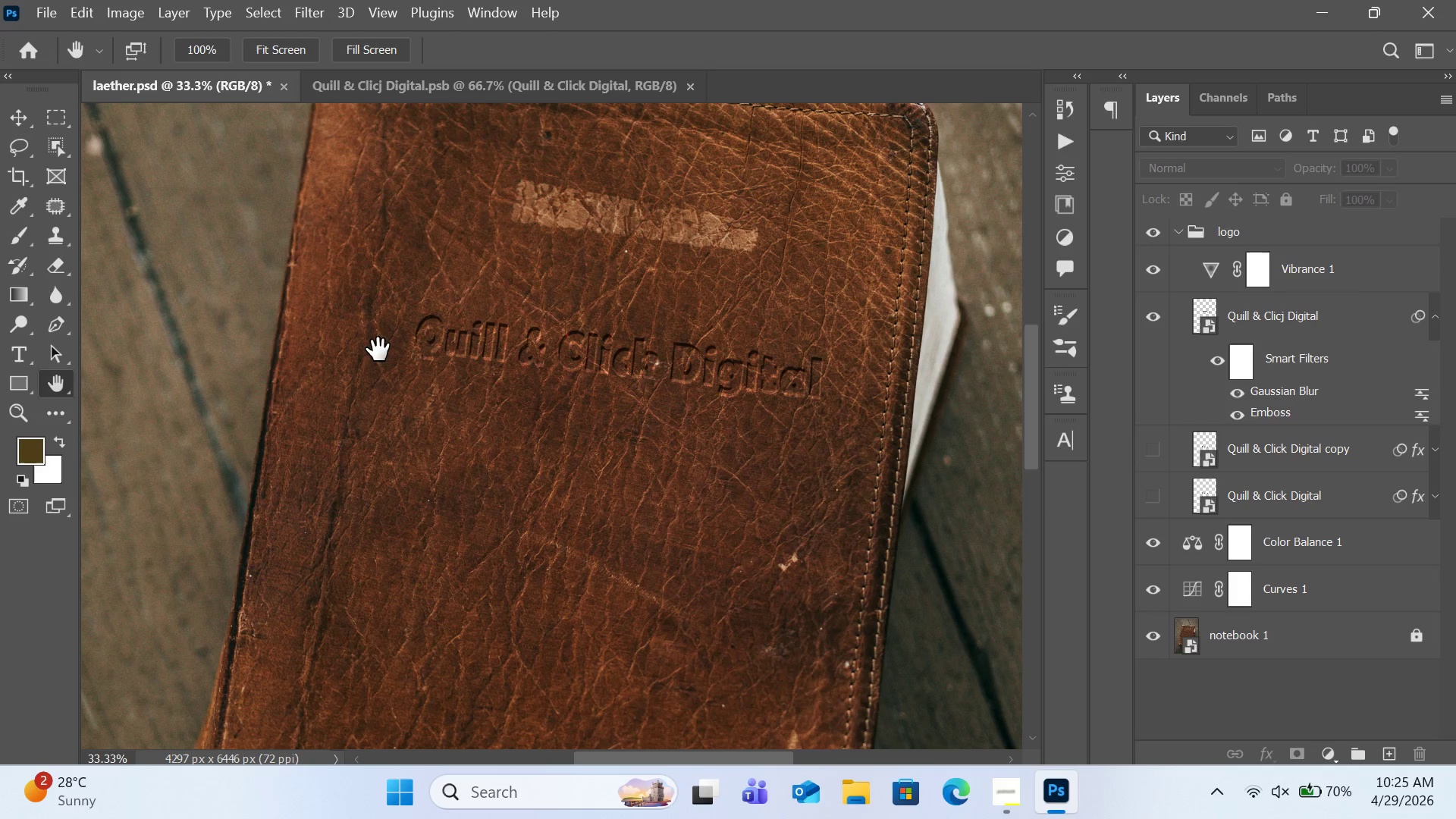 
left_click([54, 244])
 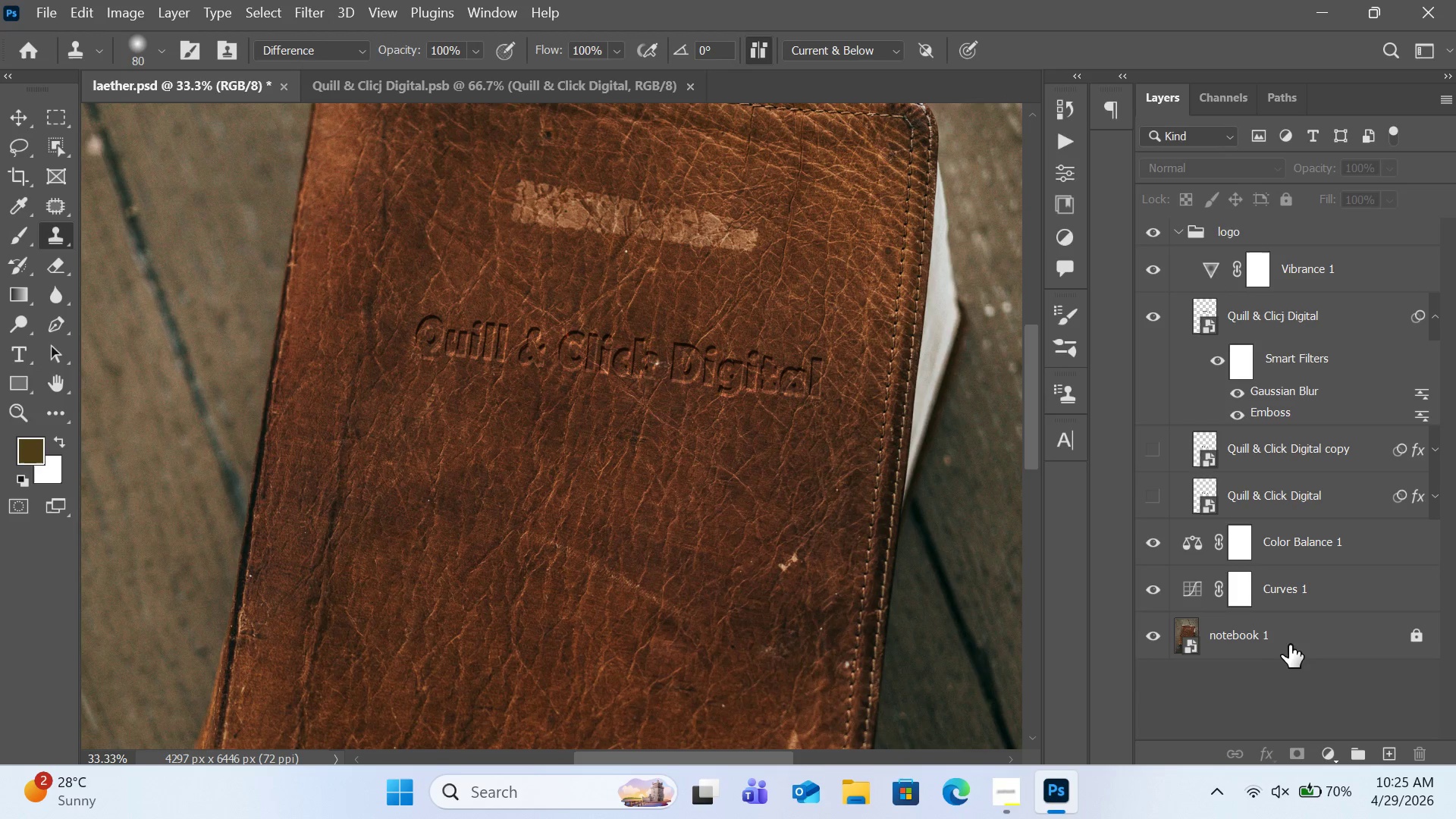 
left_click([1291, 645])
 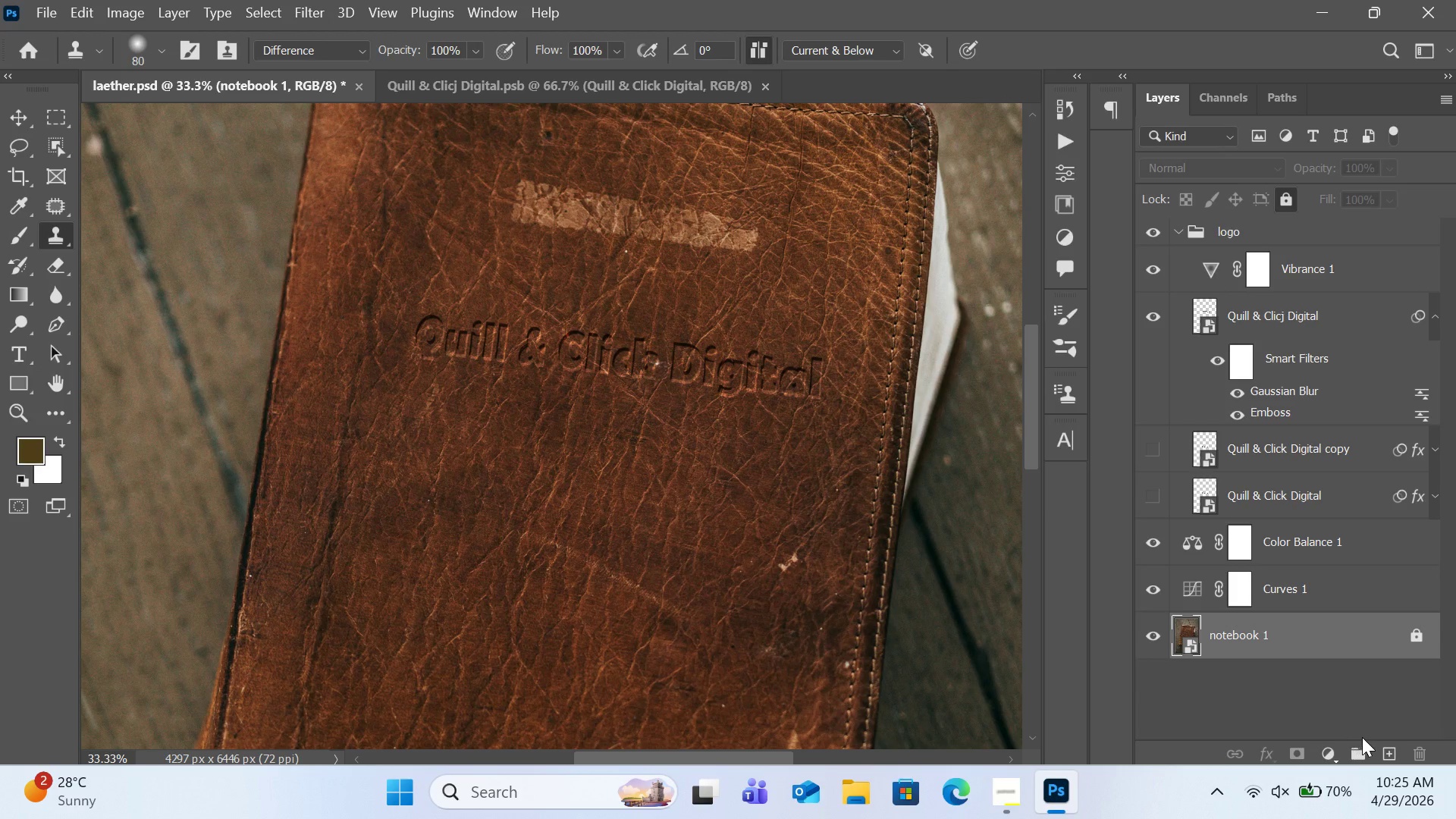 
left_click([1381, 753])
 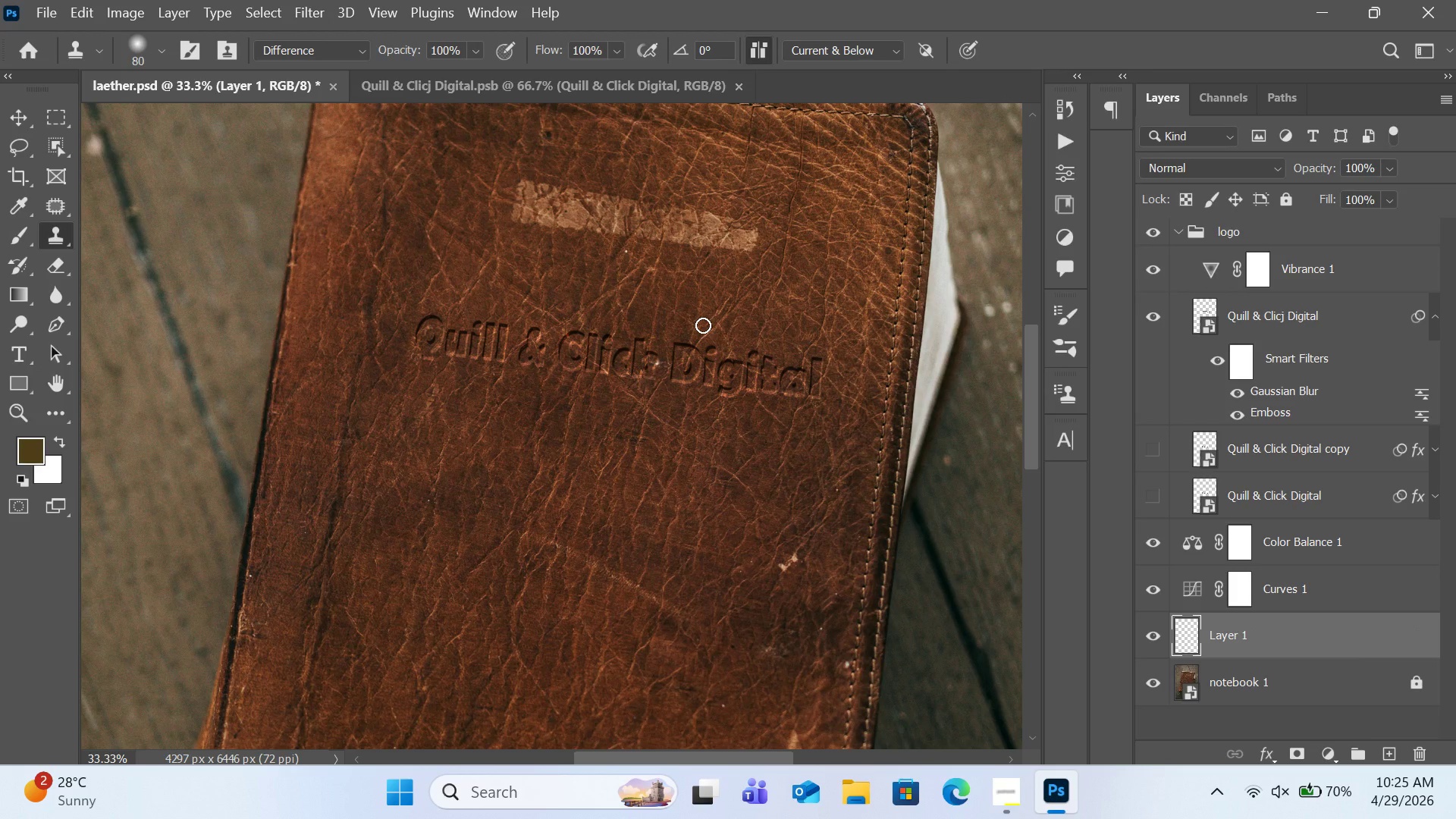 
key(BracketRight)
 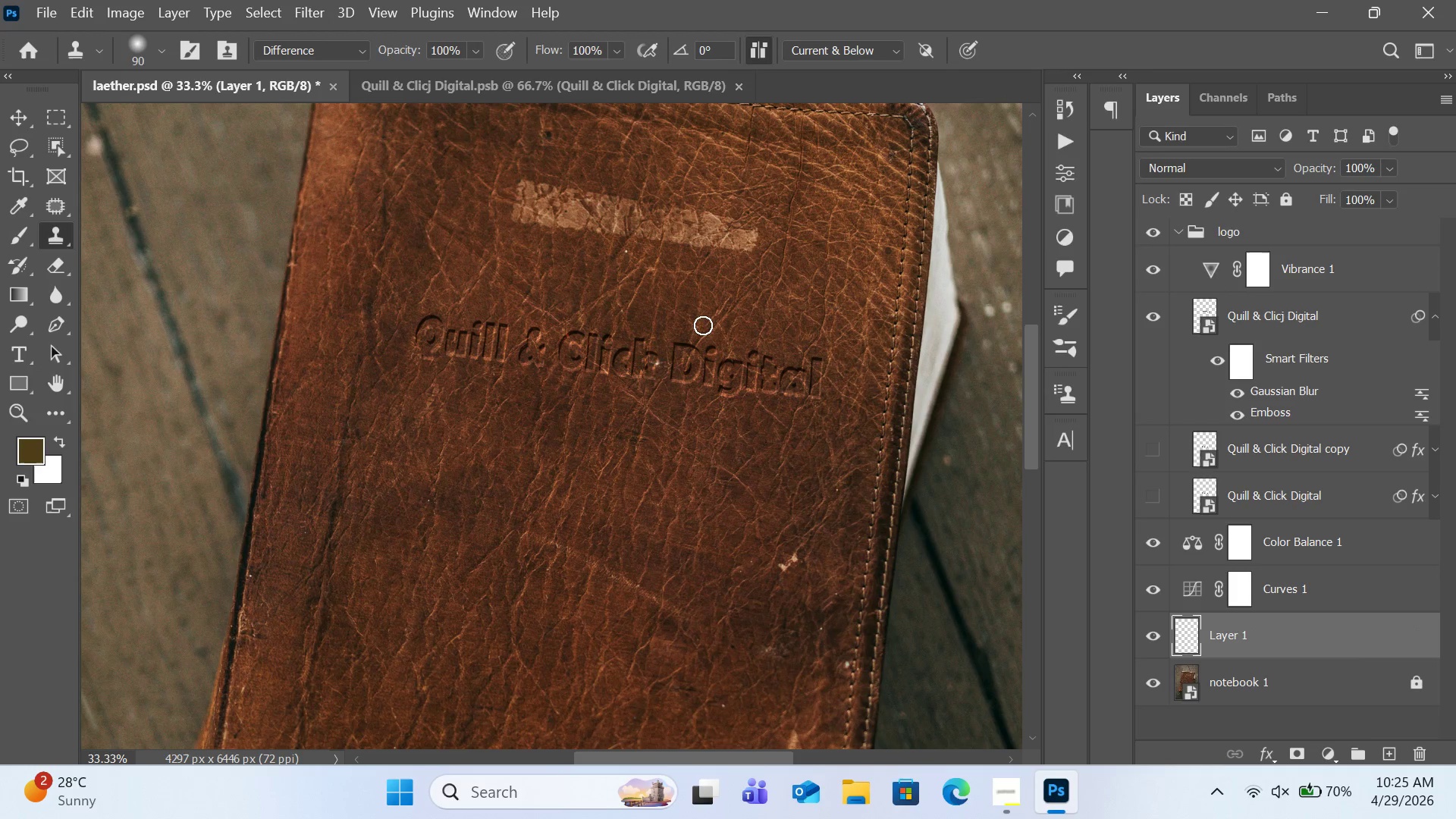 
key(BracketRight)
 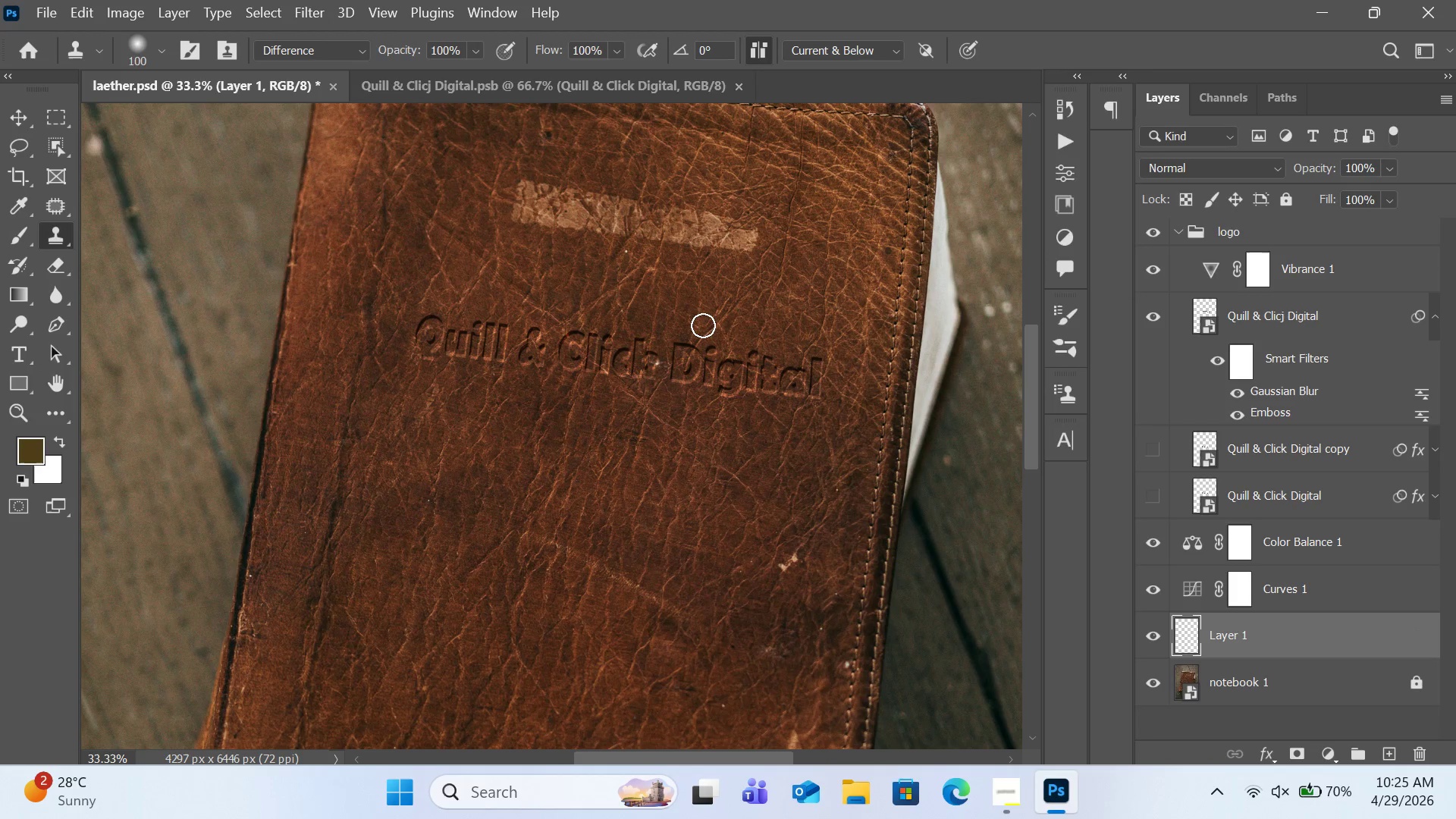 
key(BracketRight)
 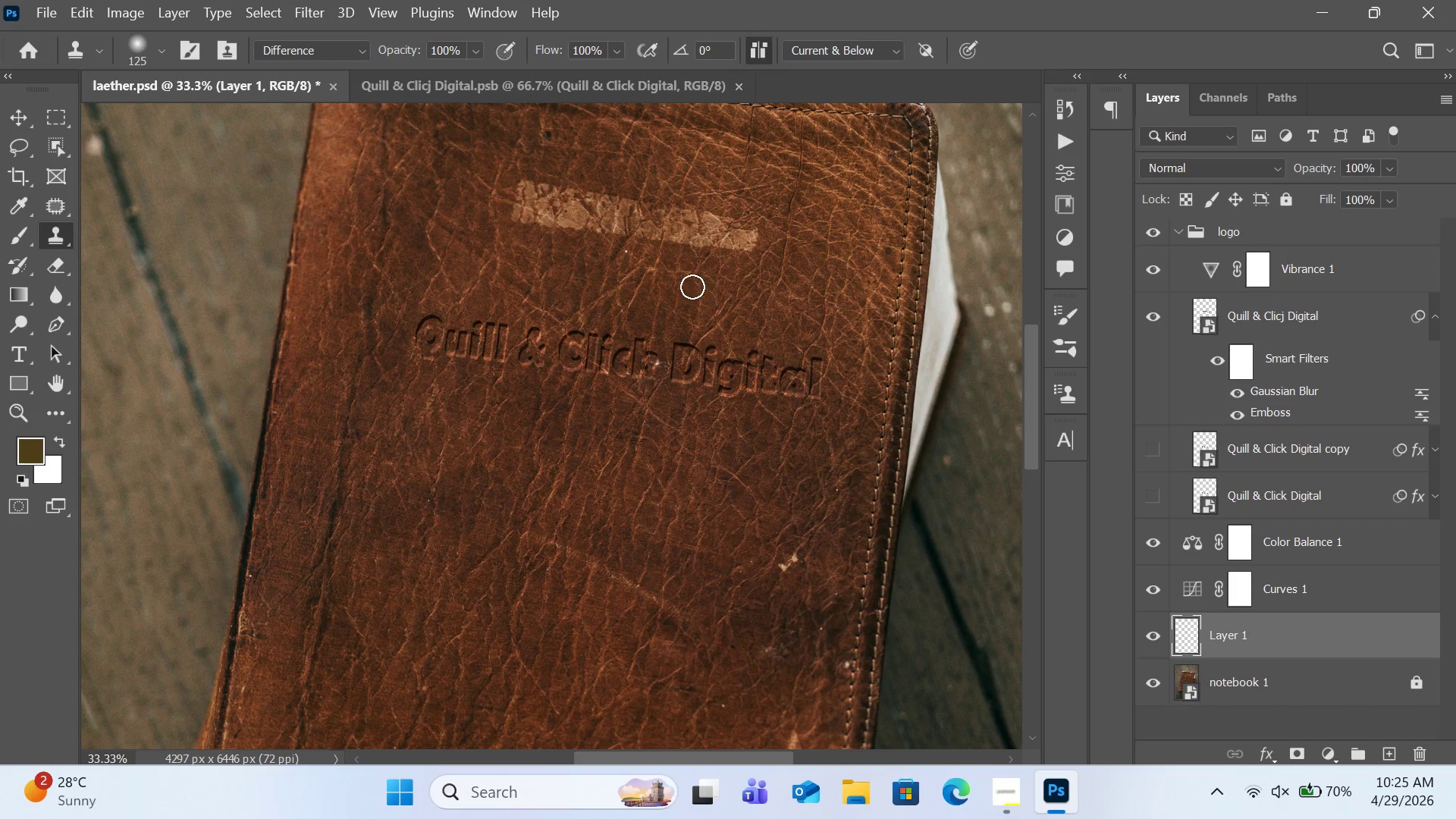 
hold_key(key=AltLeft, duration=0.8)
left_click([551, 165])
 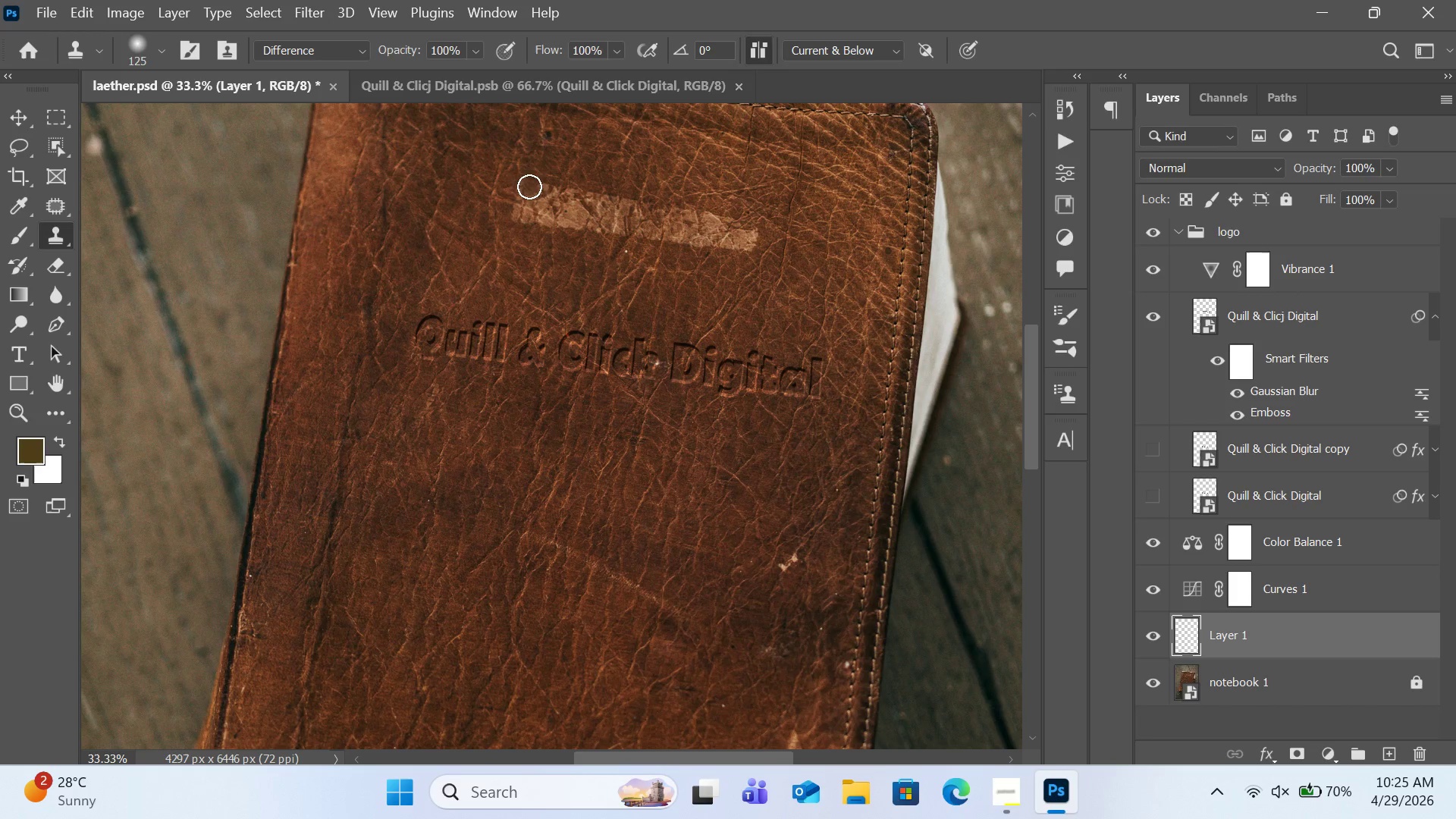 
left_click_drag(start_coordinate=[529, 187], to_coordinate=[523, 205])
 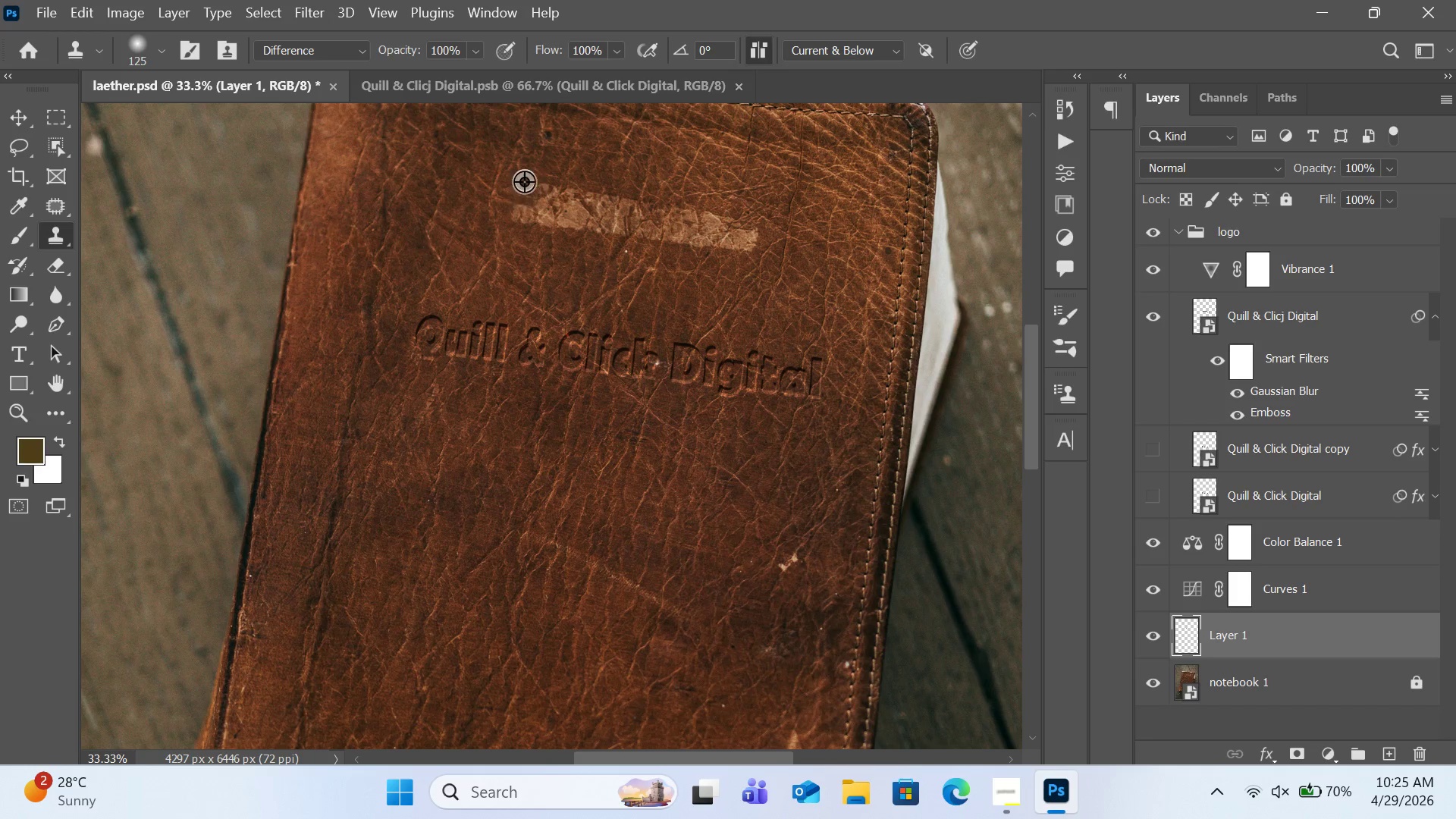 
hold_key(key=AltLeft, duration=0.39)
left_click([525, 171])
 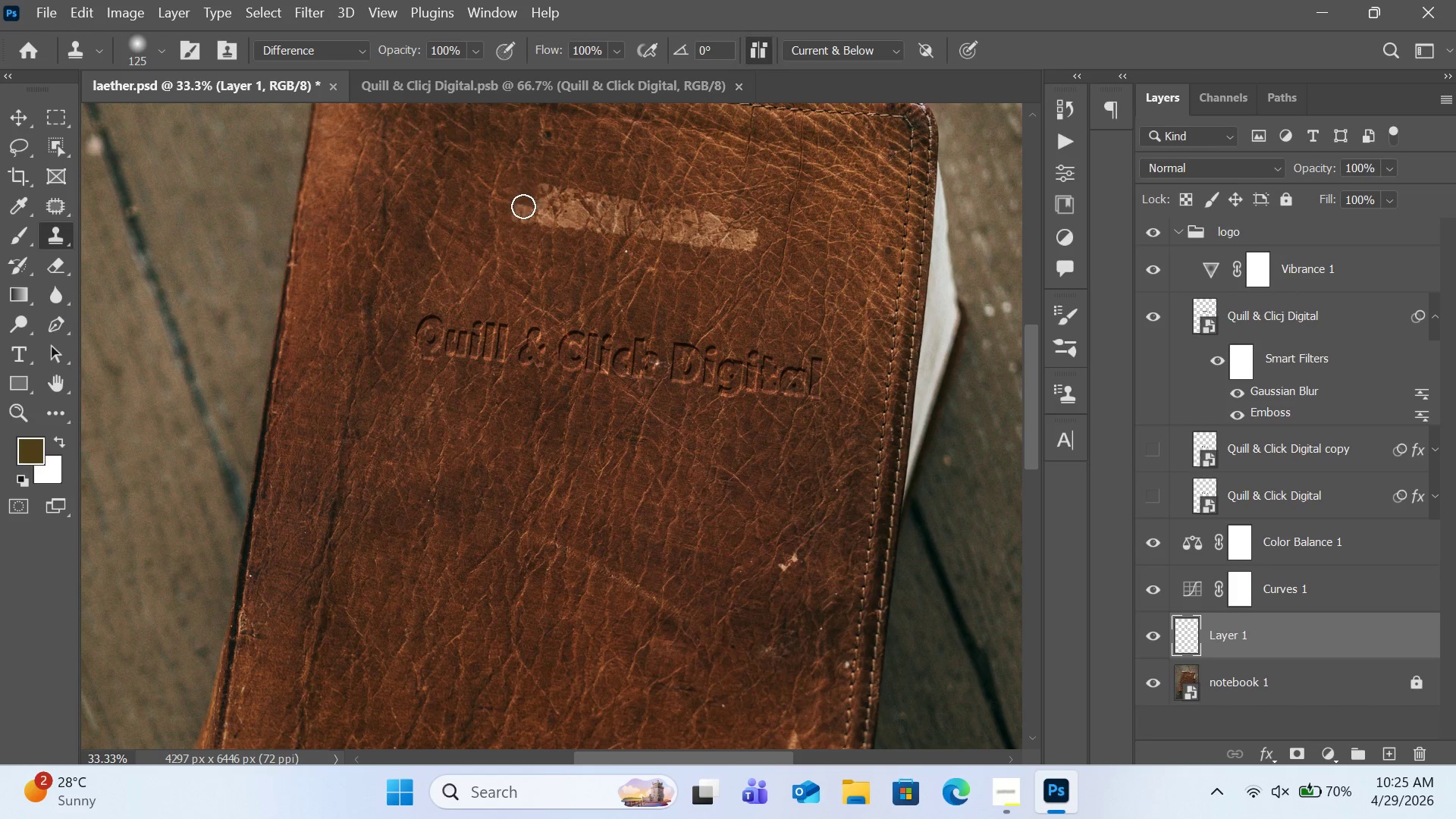 
left_click_drag(start_coordinate=[525, 201], to_coordinate=[519, 220])
 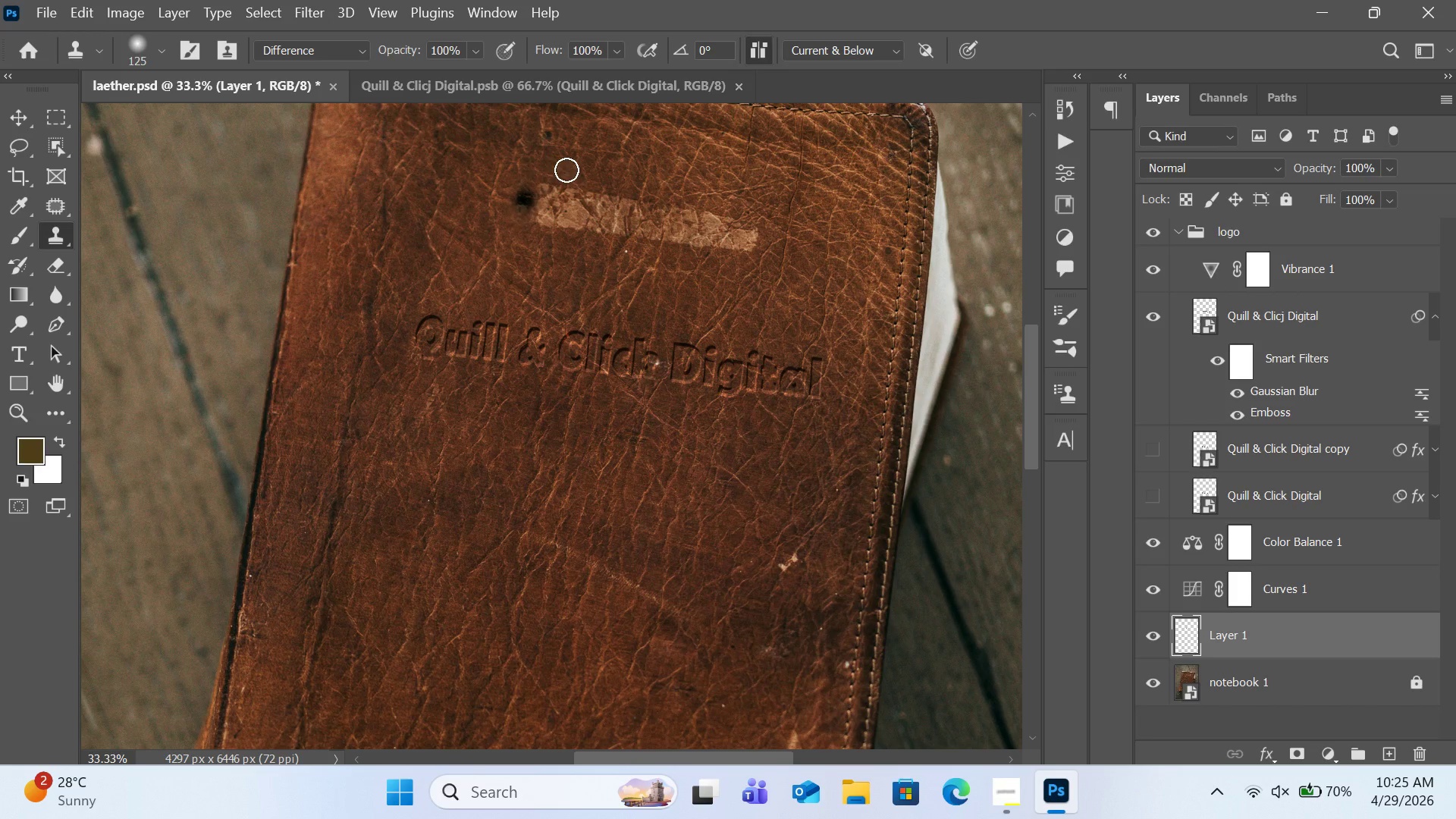 
key(Control+Z)
 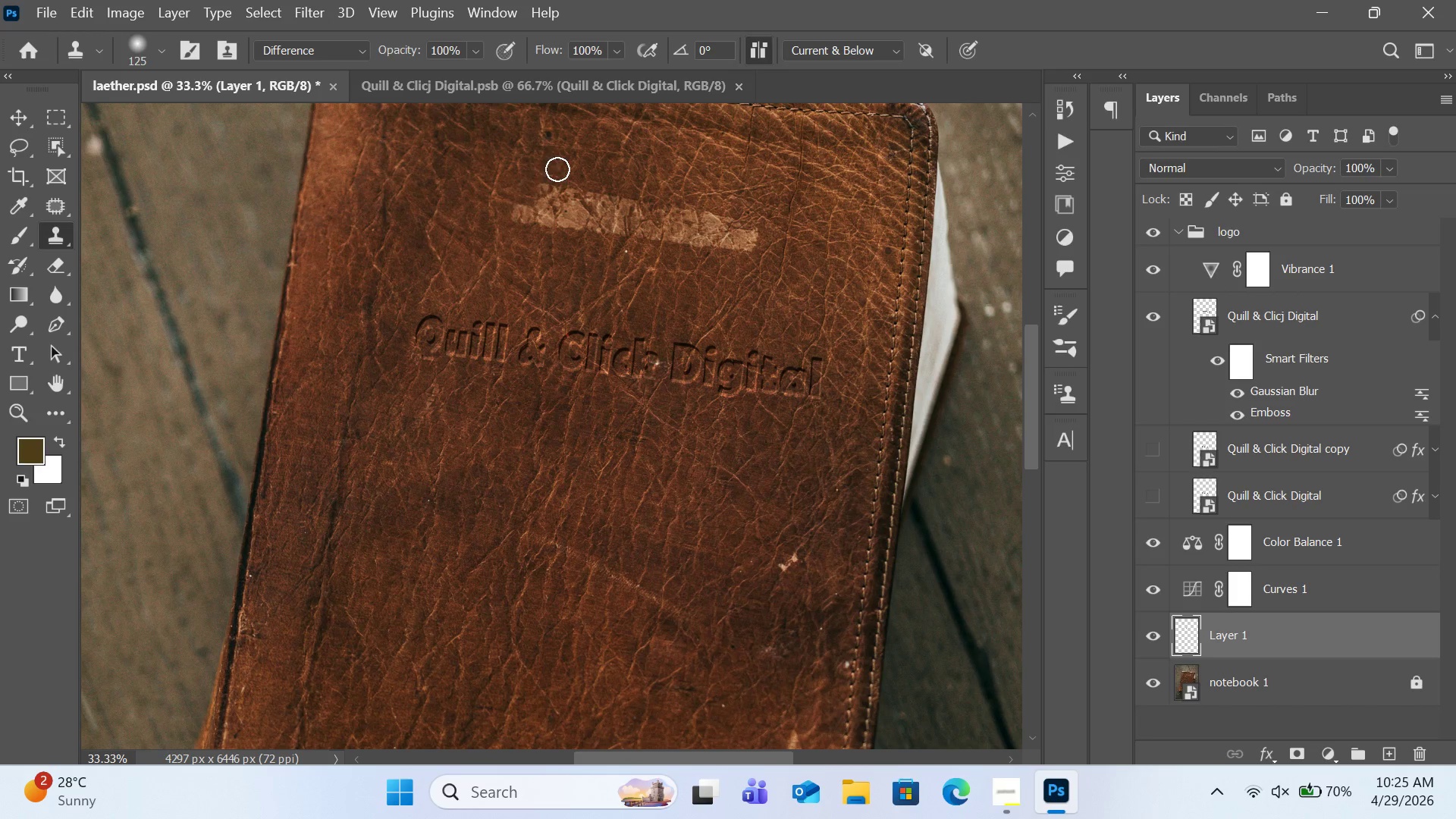 
hold_key(key=AltLeft, duration=0.38)
left_click([535, 168])
 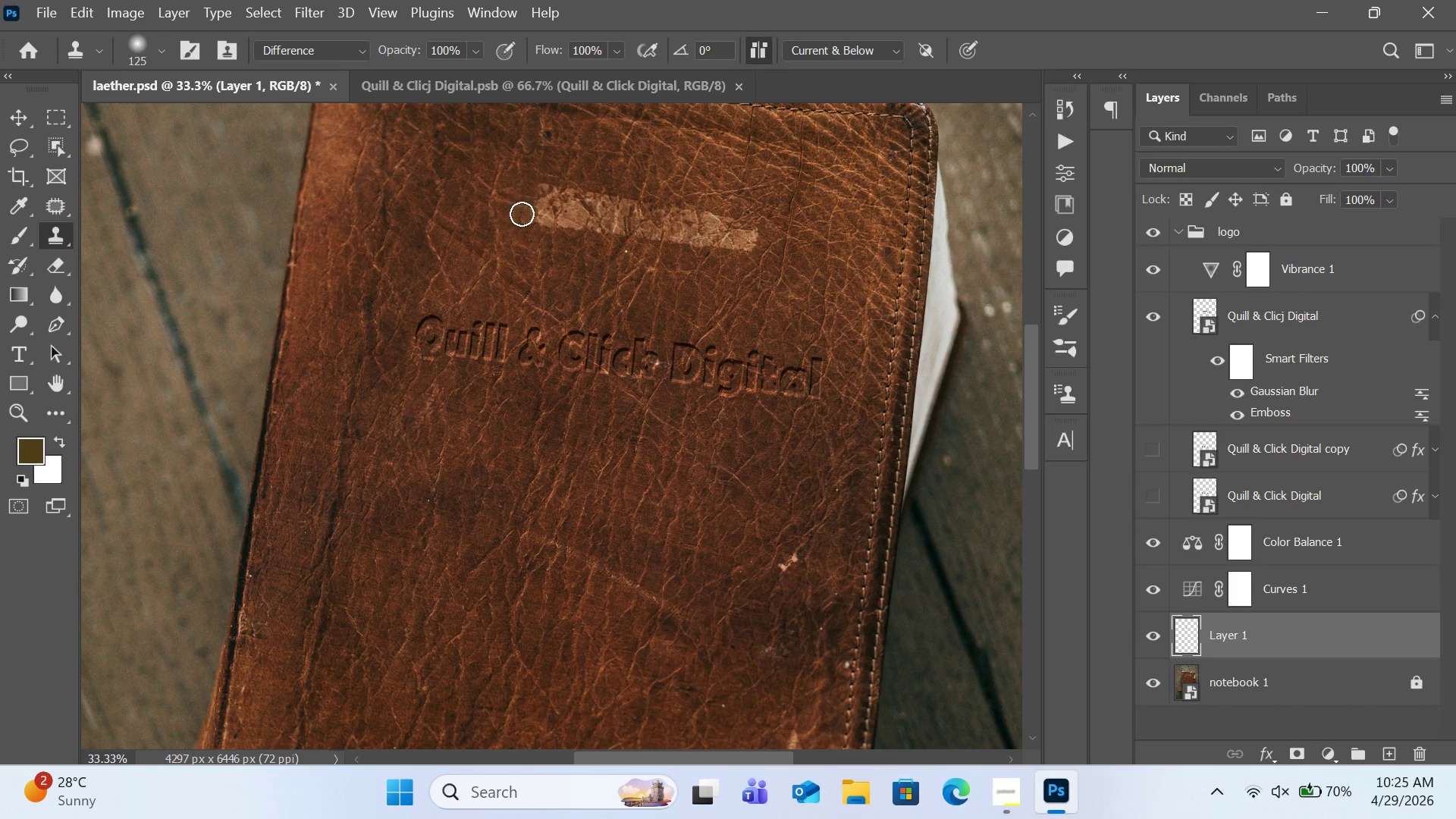 
left_click_drag(start_coordinate=[522, 214], to_coordinate=[536, 203])
 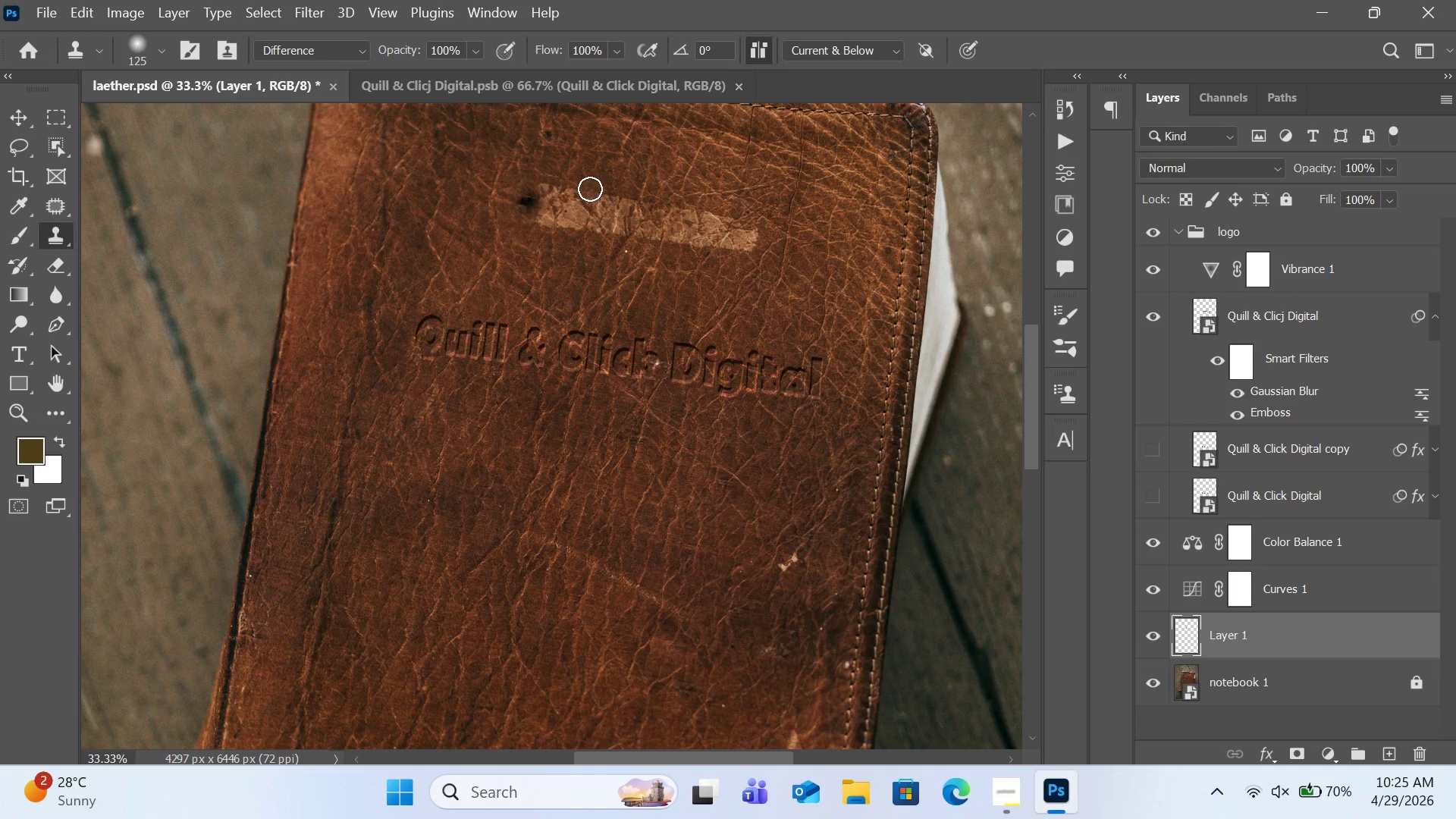 
key(Control+Z)
 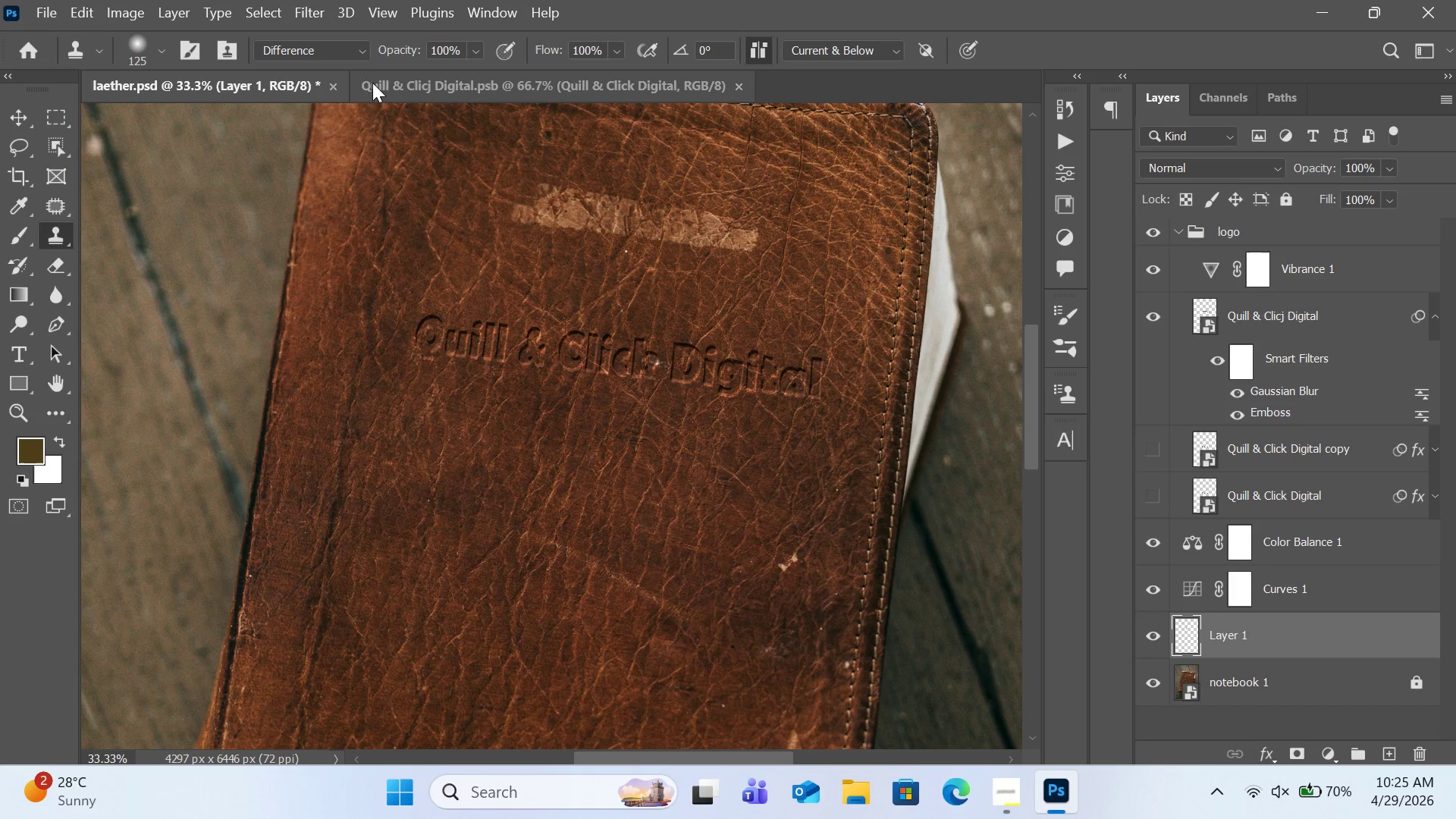 
double_click([367, 49])
 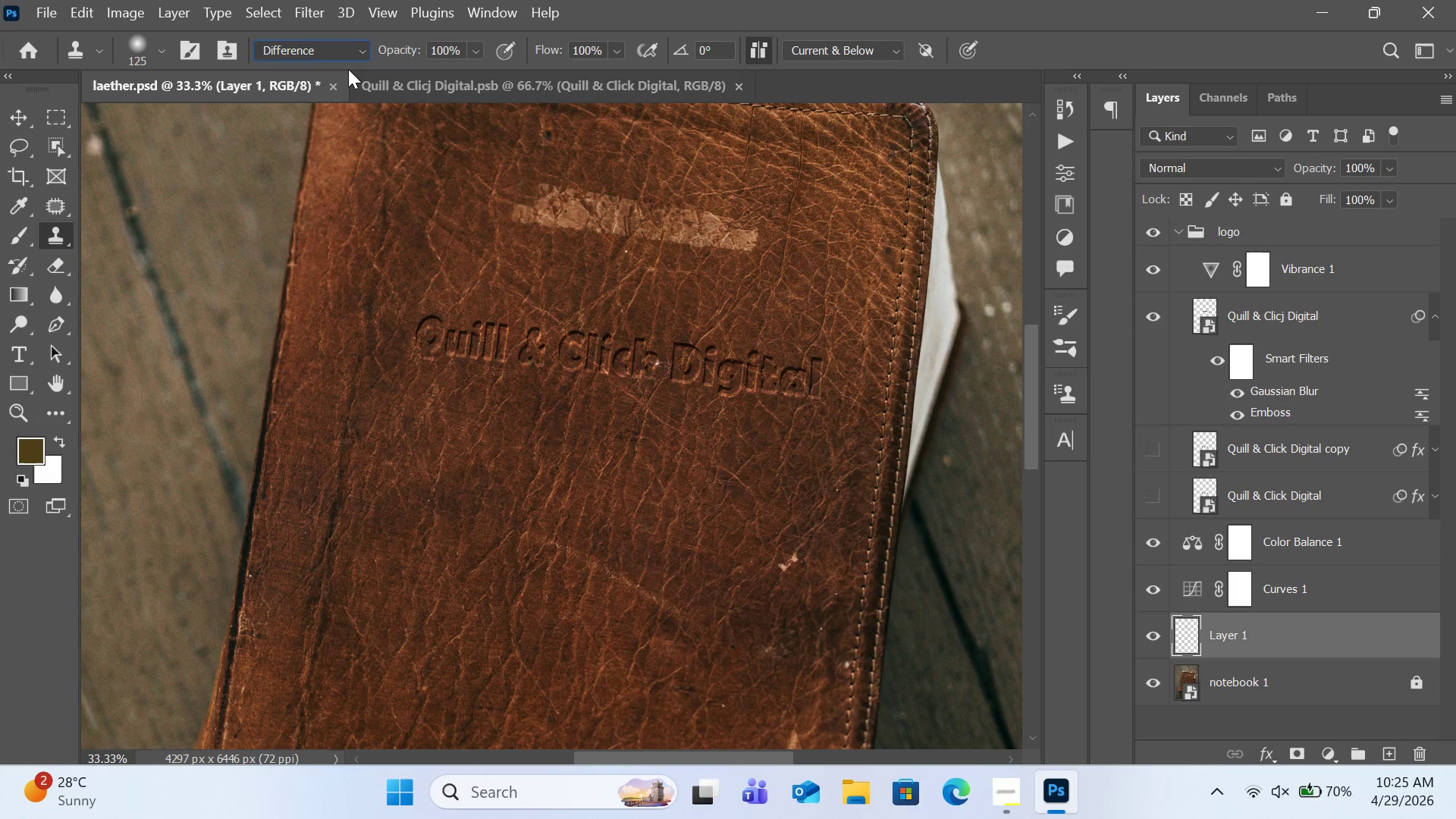 
left_click([352, 56])
 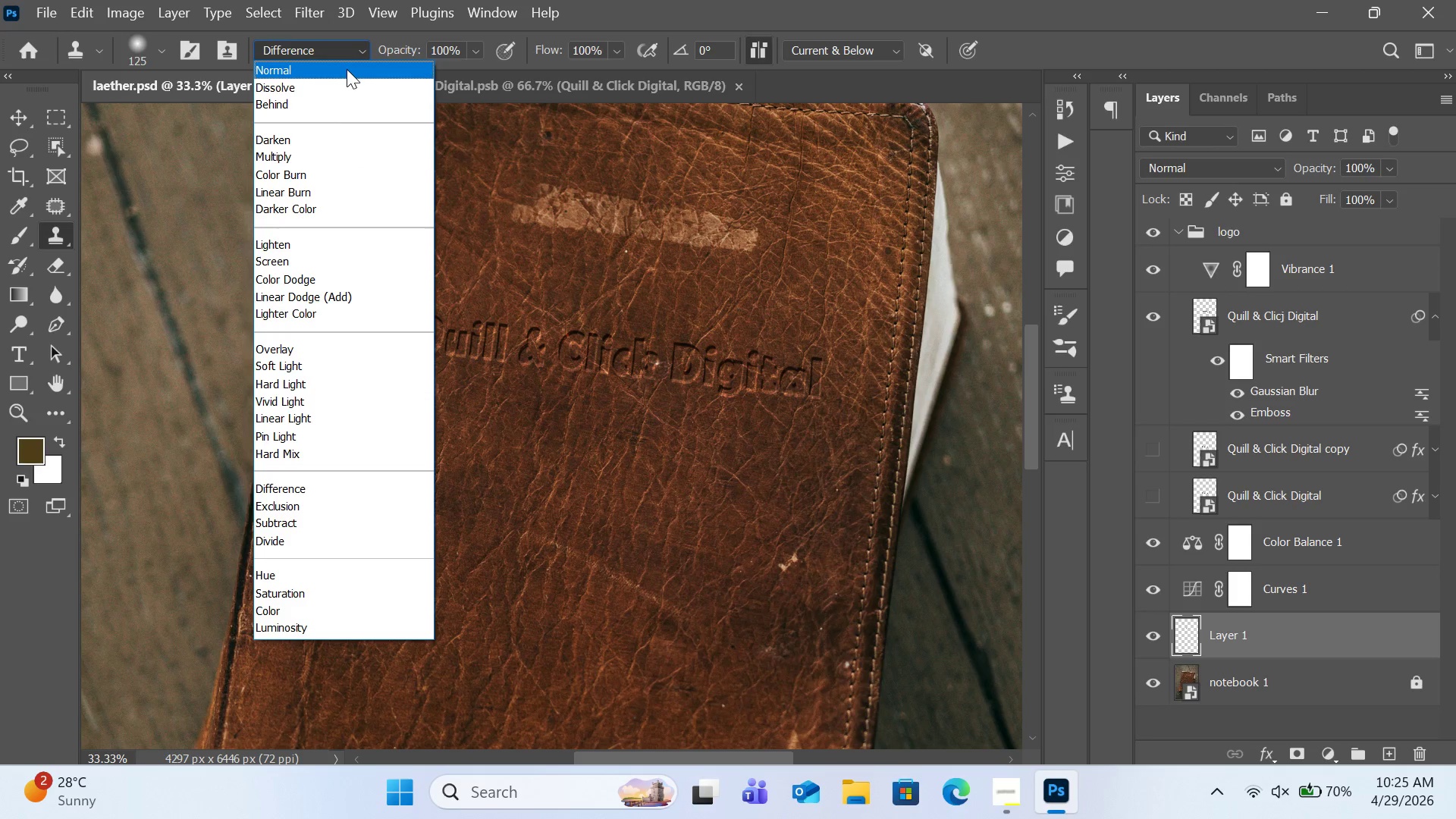 
left_click([347, 69])
 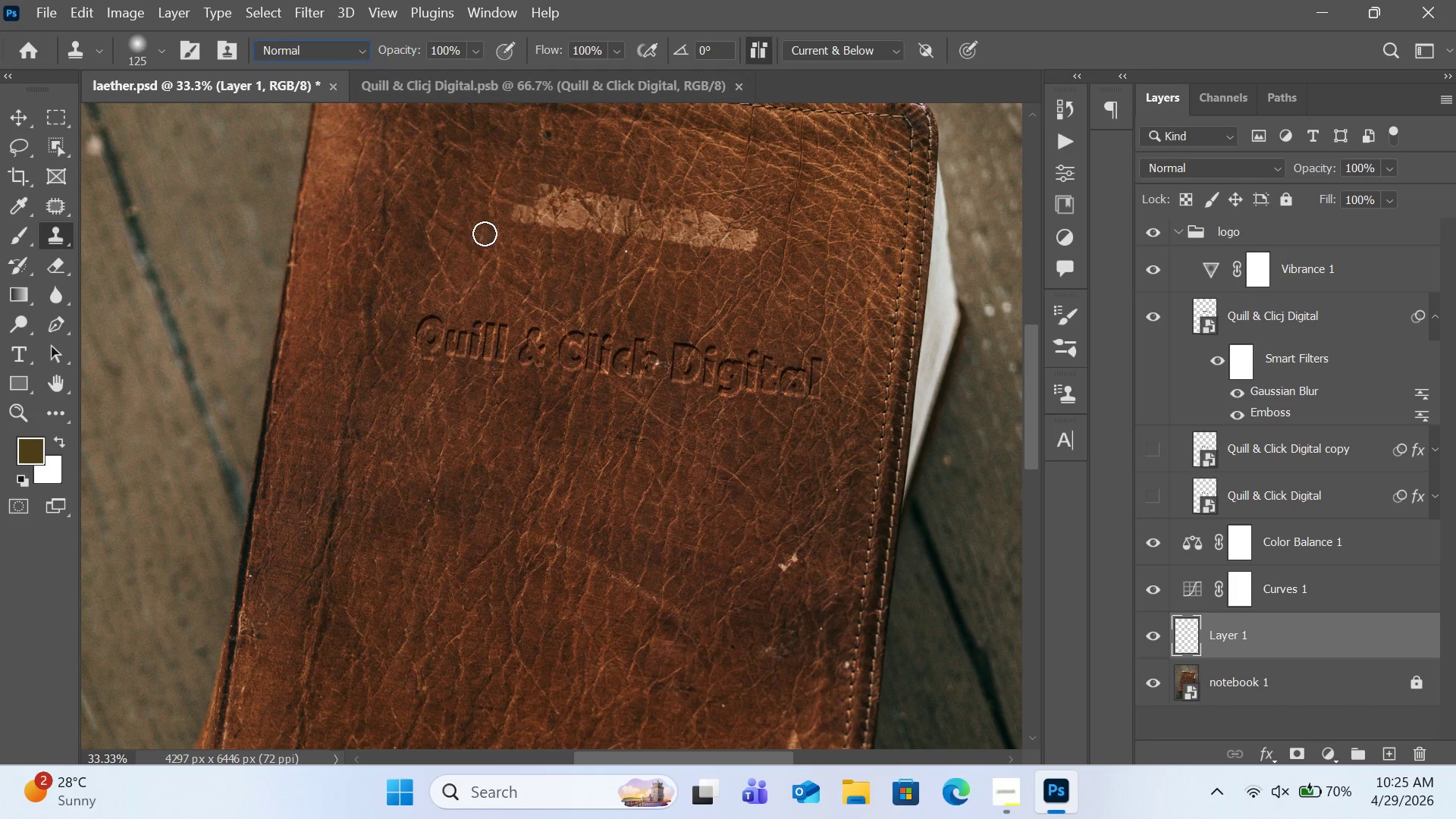 
hold_key(key=AltLeft, duration=0.39)
left_click([504, 232])
 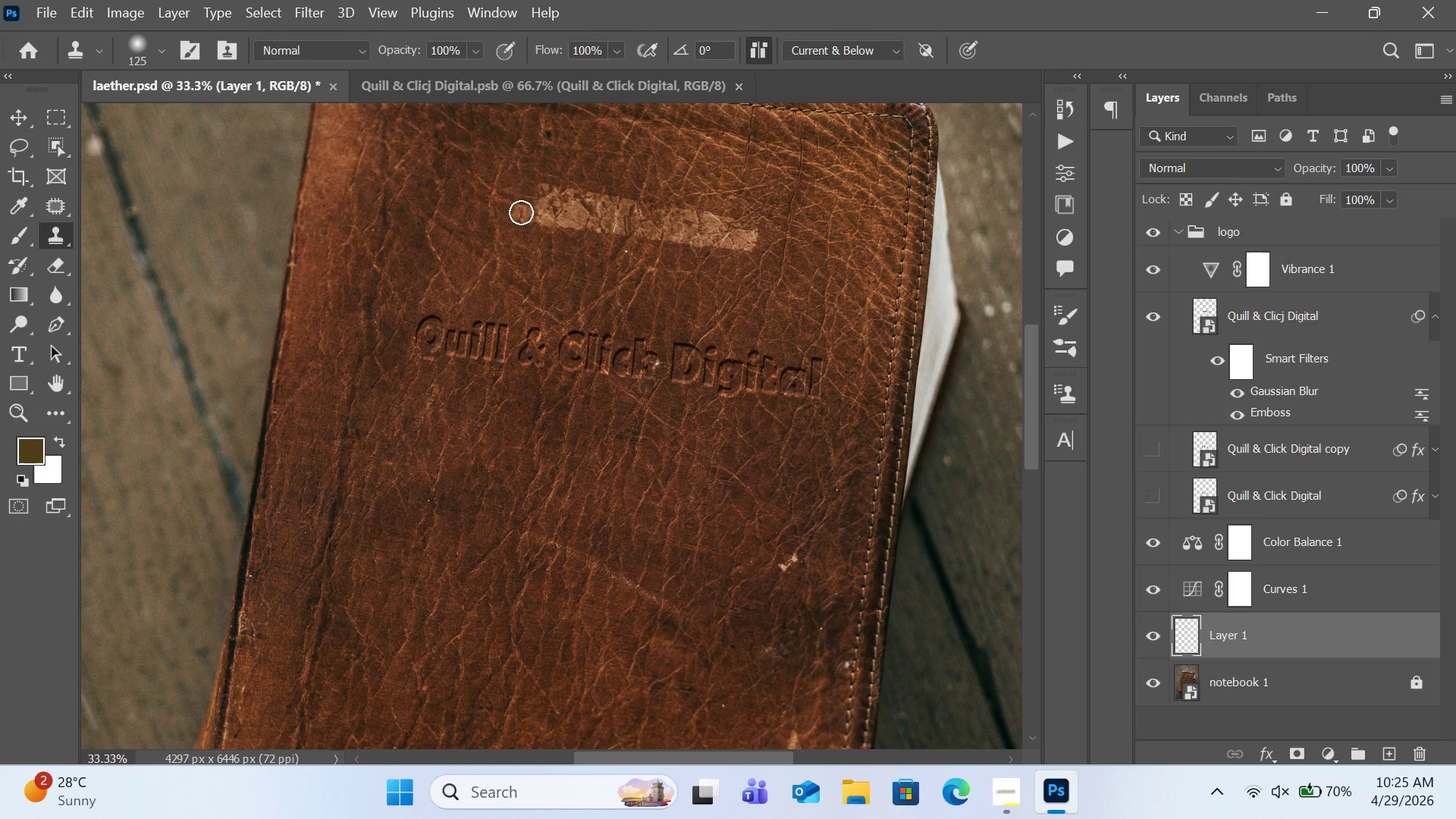 
double_click([521, 212])
 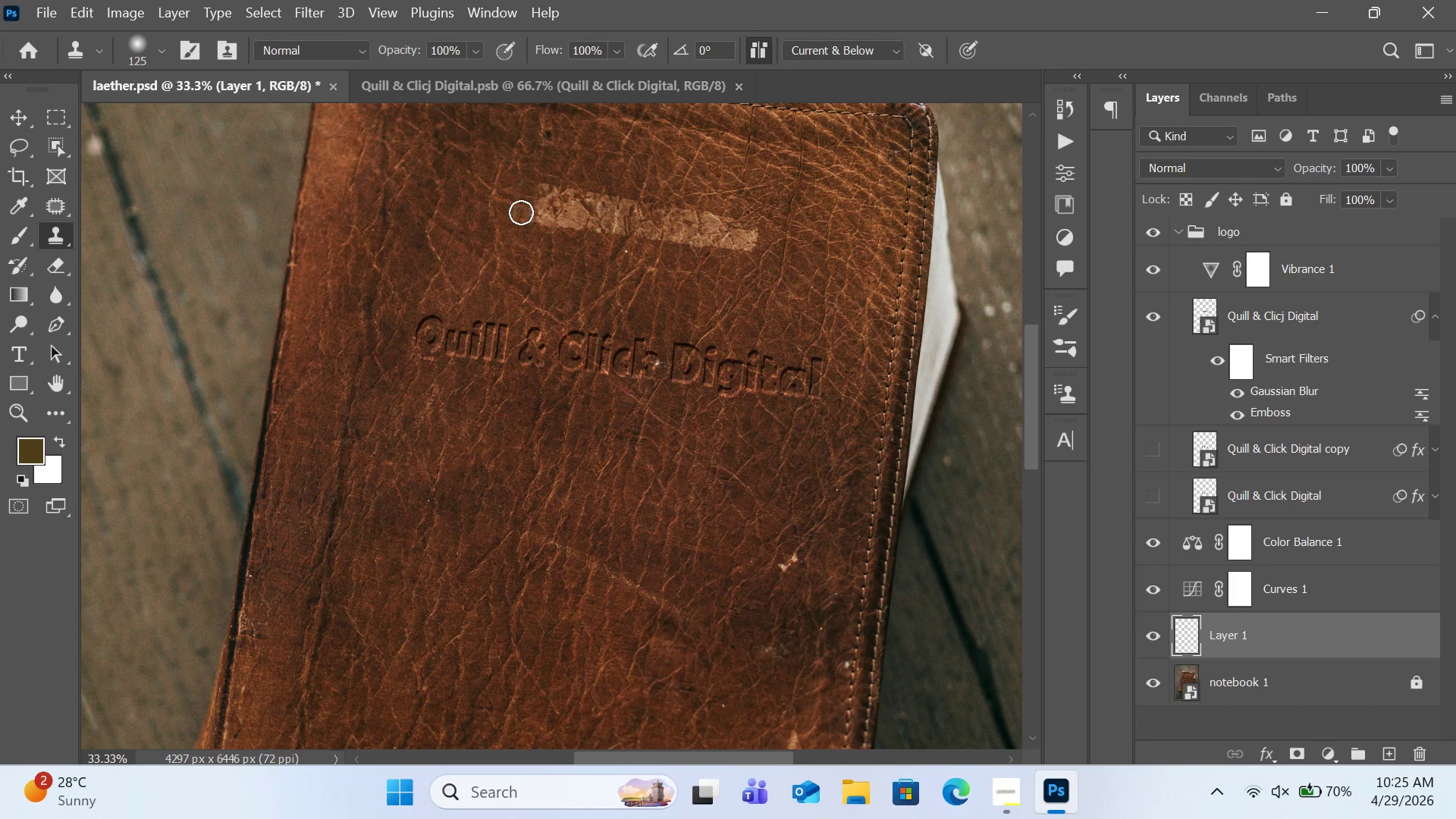 
triple_click([521, 212])
 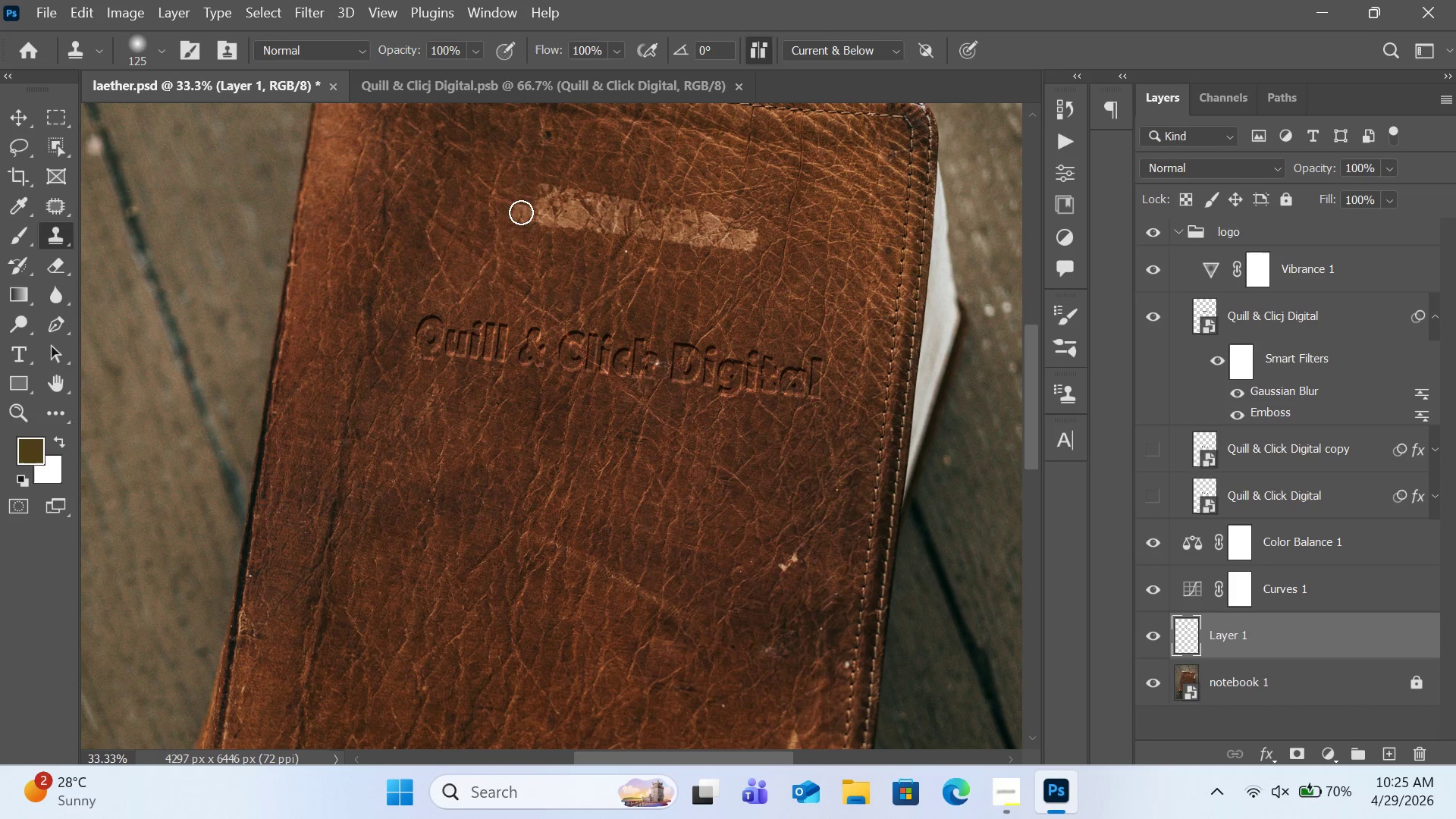 
left_click_drag(start_coordinate=[521, 212], to_coordinate=[513, 212])
 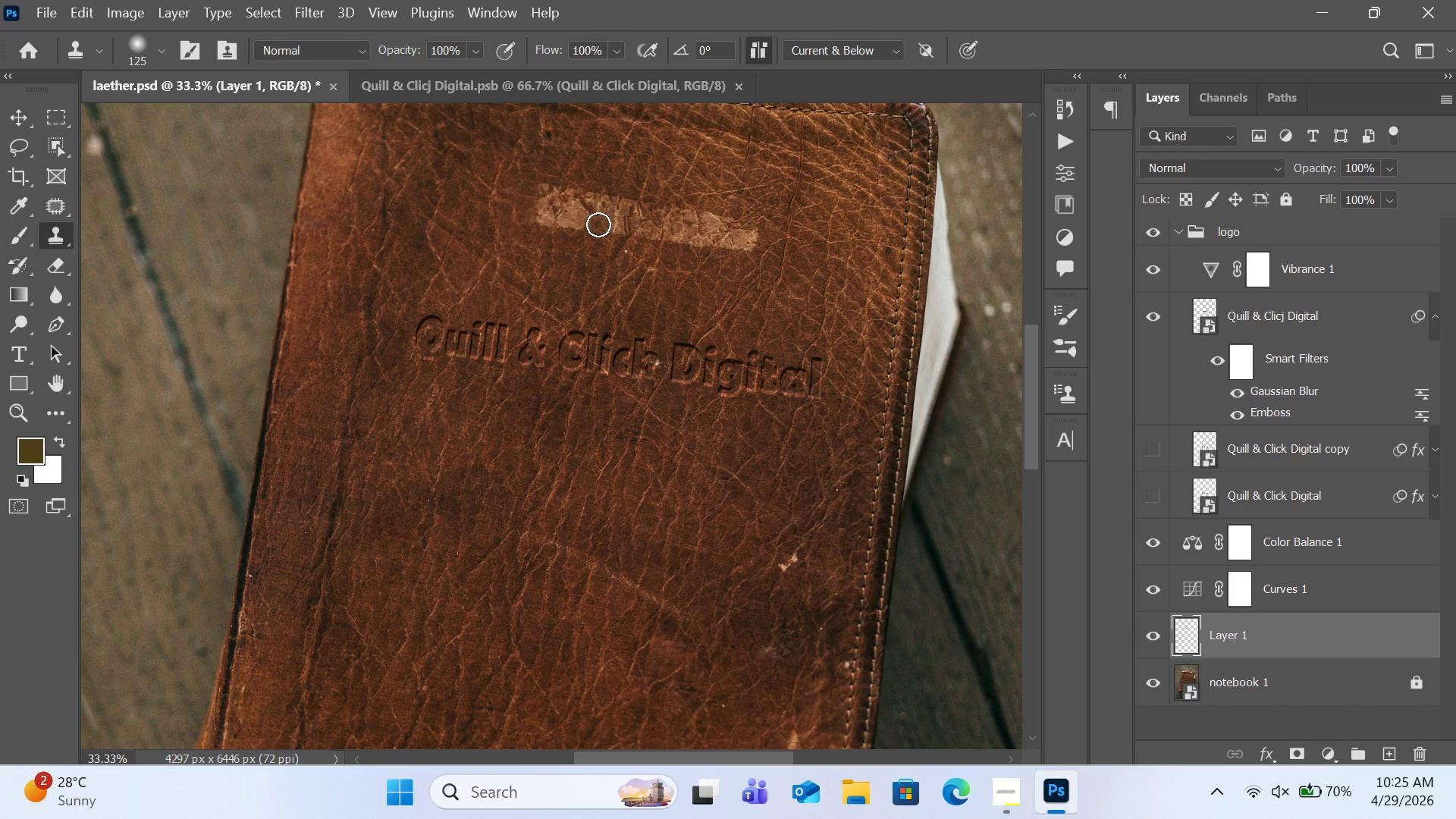 
key(Control+Z)
 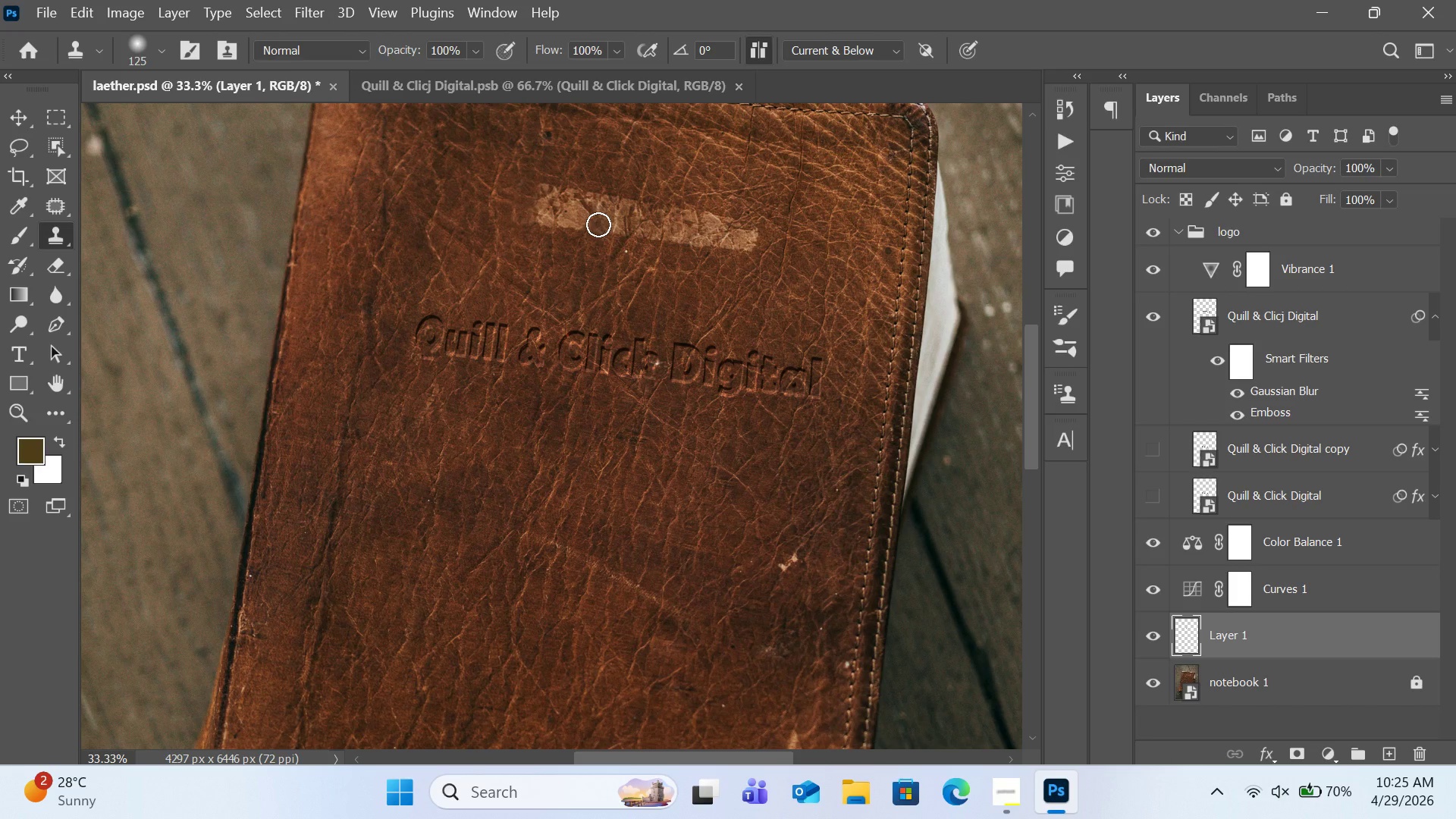 
key(BracketRight)
 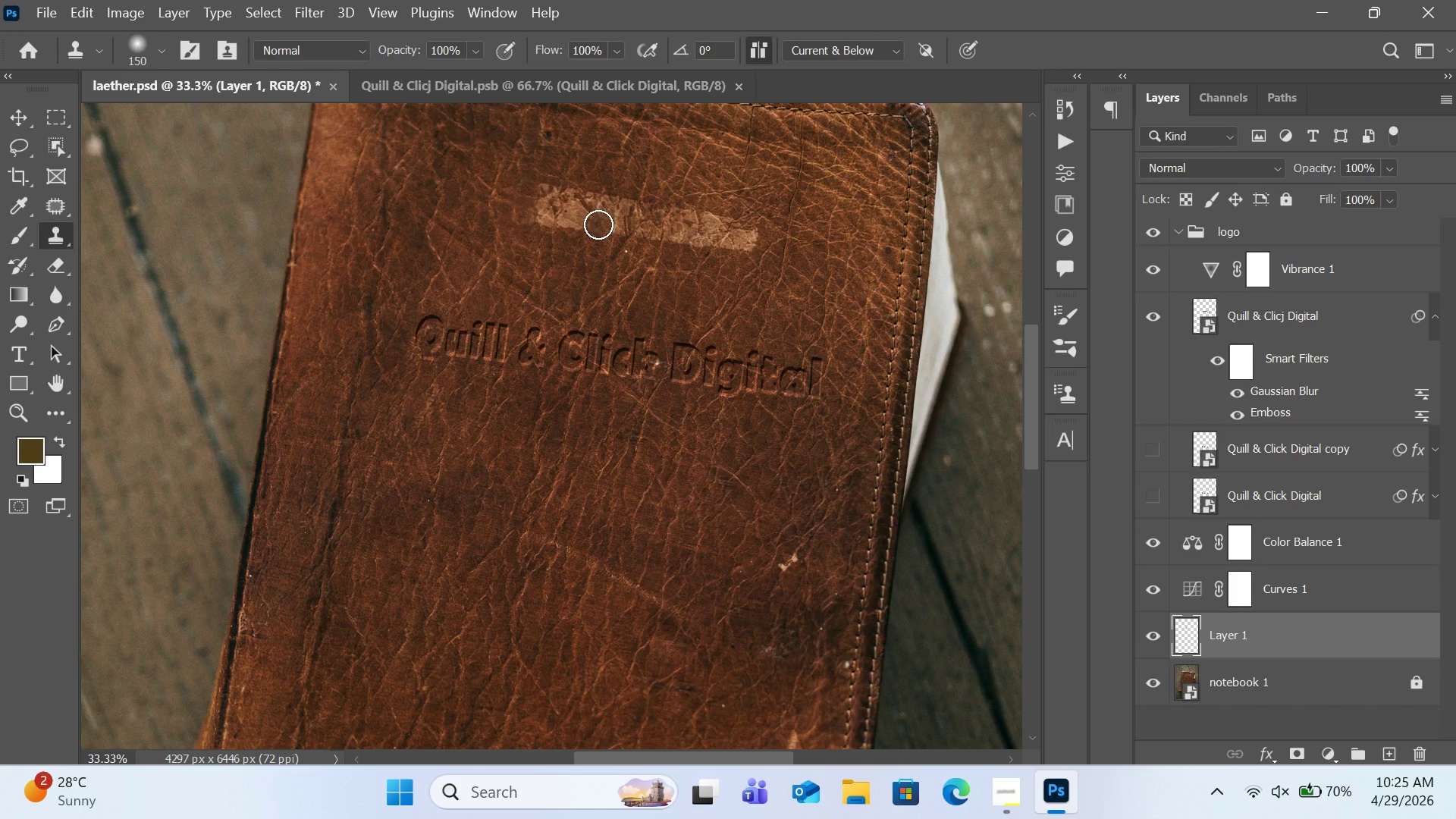 
key(BracketRight)
 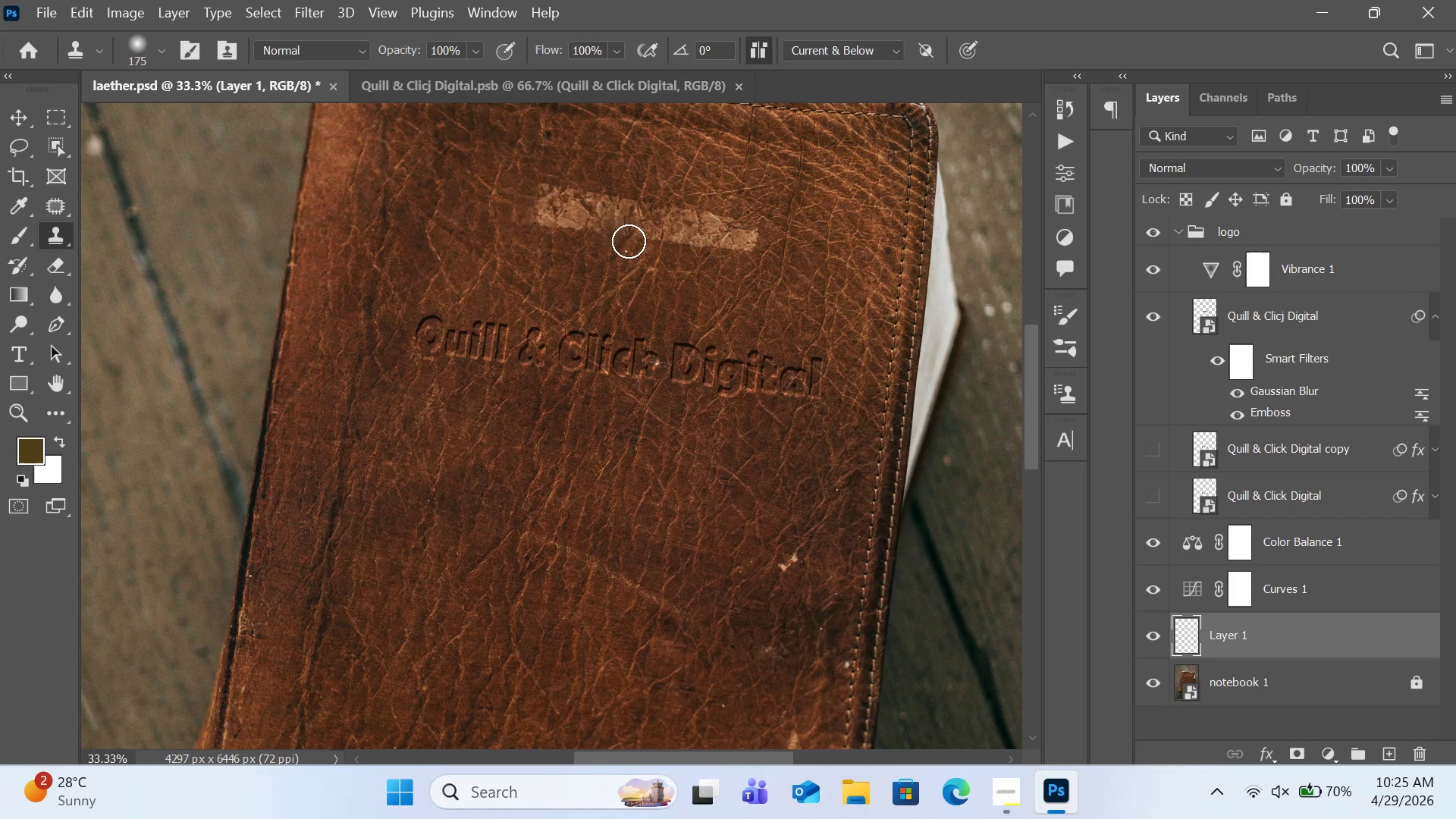 
hold_key(key=AltLeft, duration=1.06)
double_click([754, 204])
 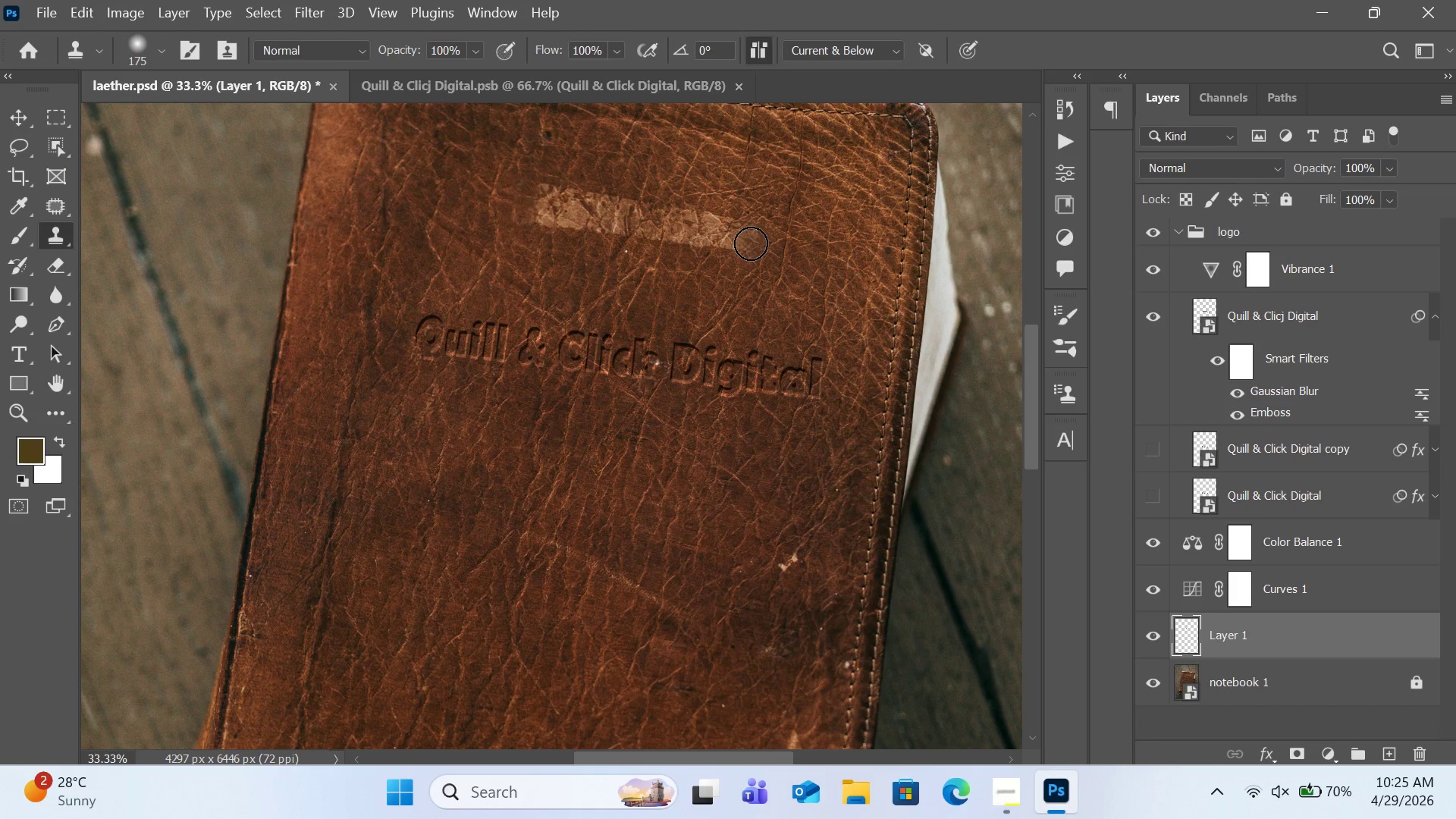 
left_click([750, 241])
 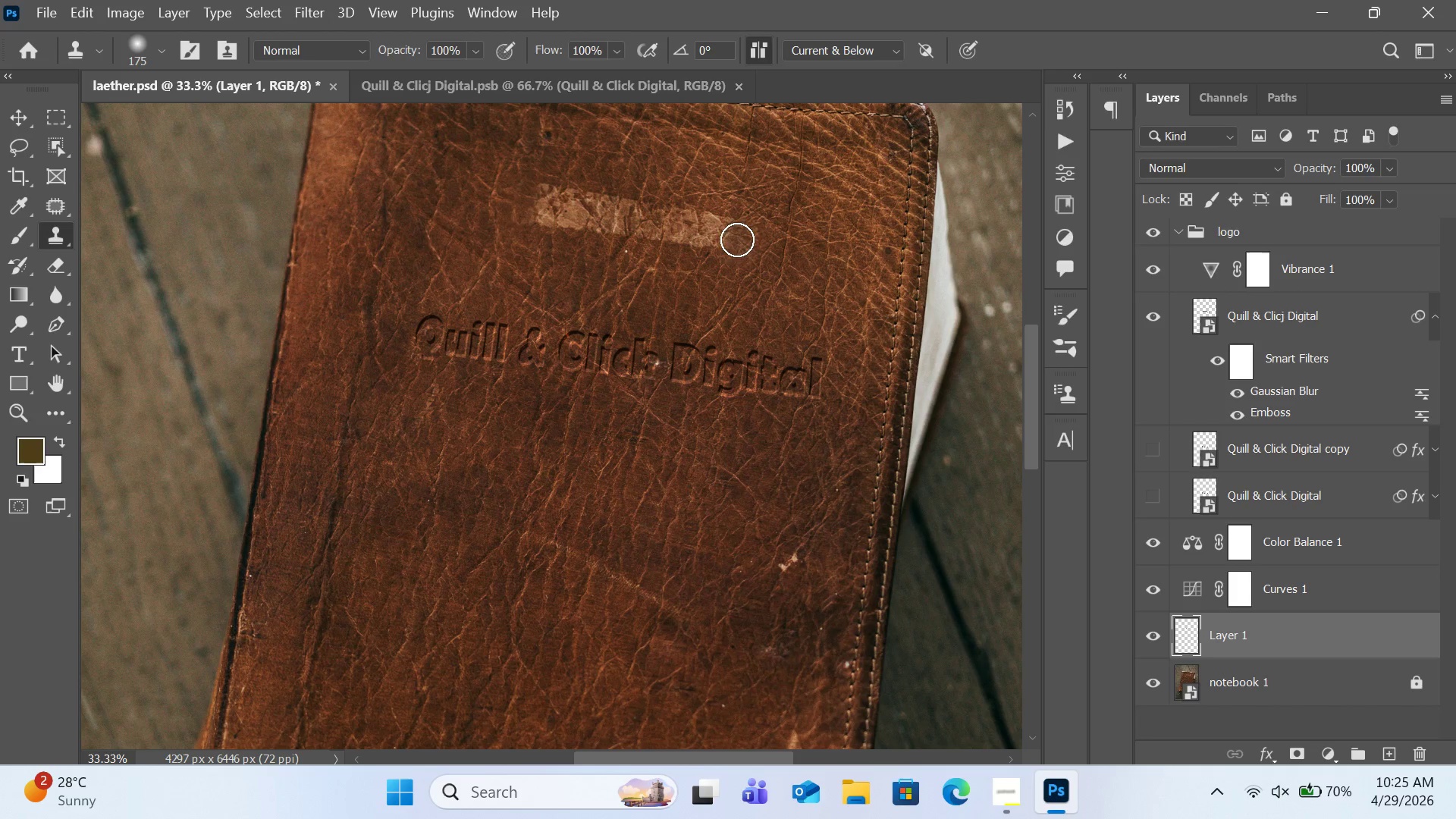 
left_click([733, 240])
 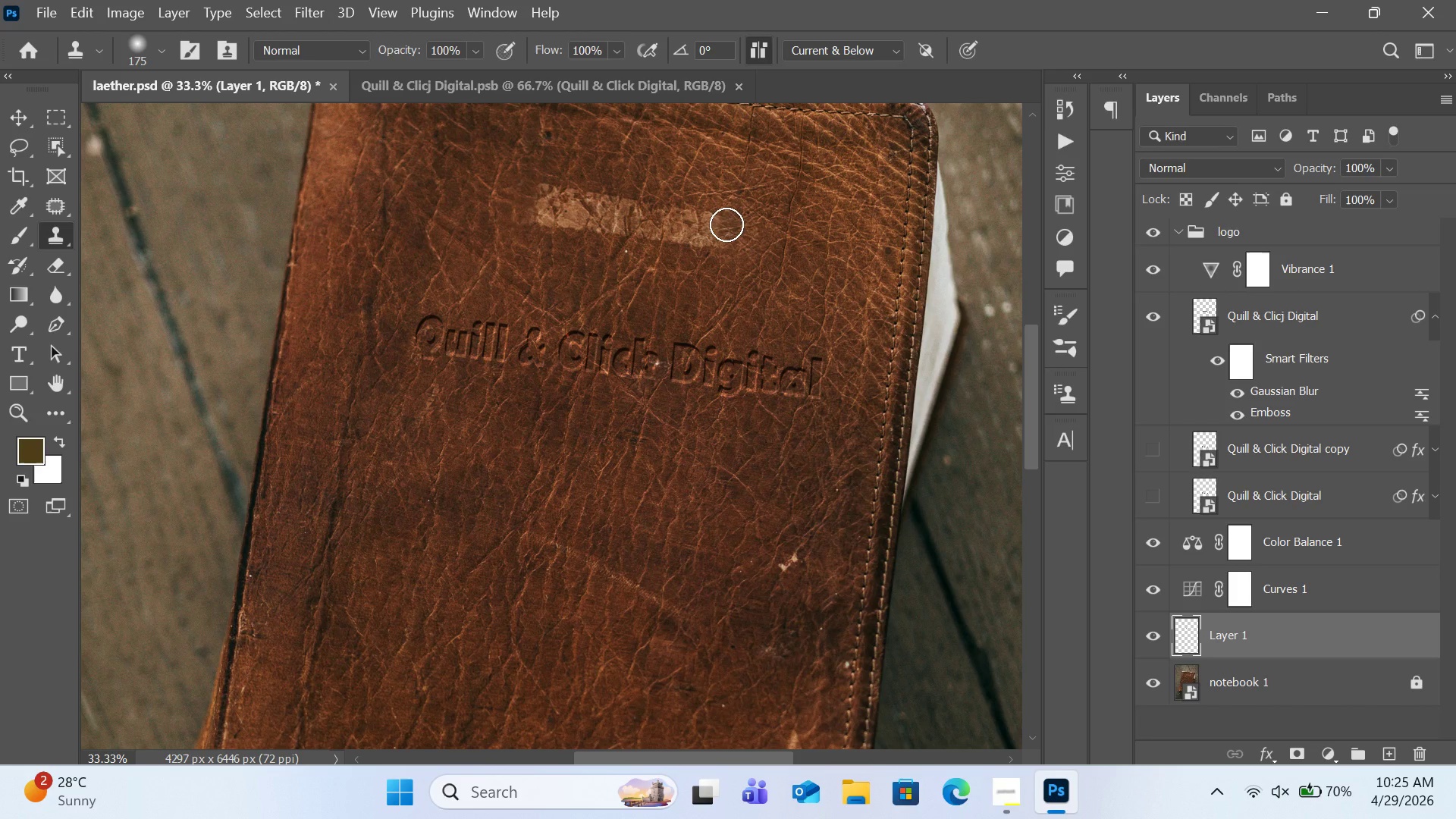 
left_click([719, 224])
 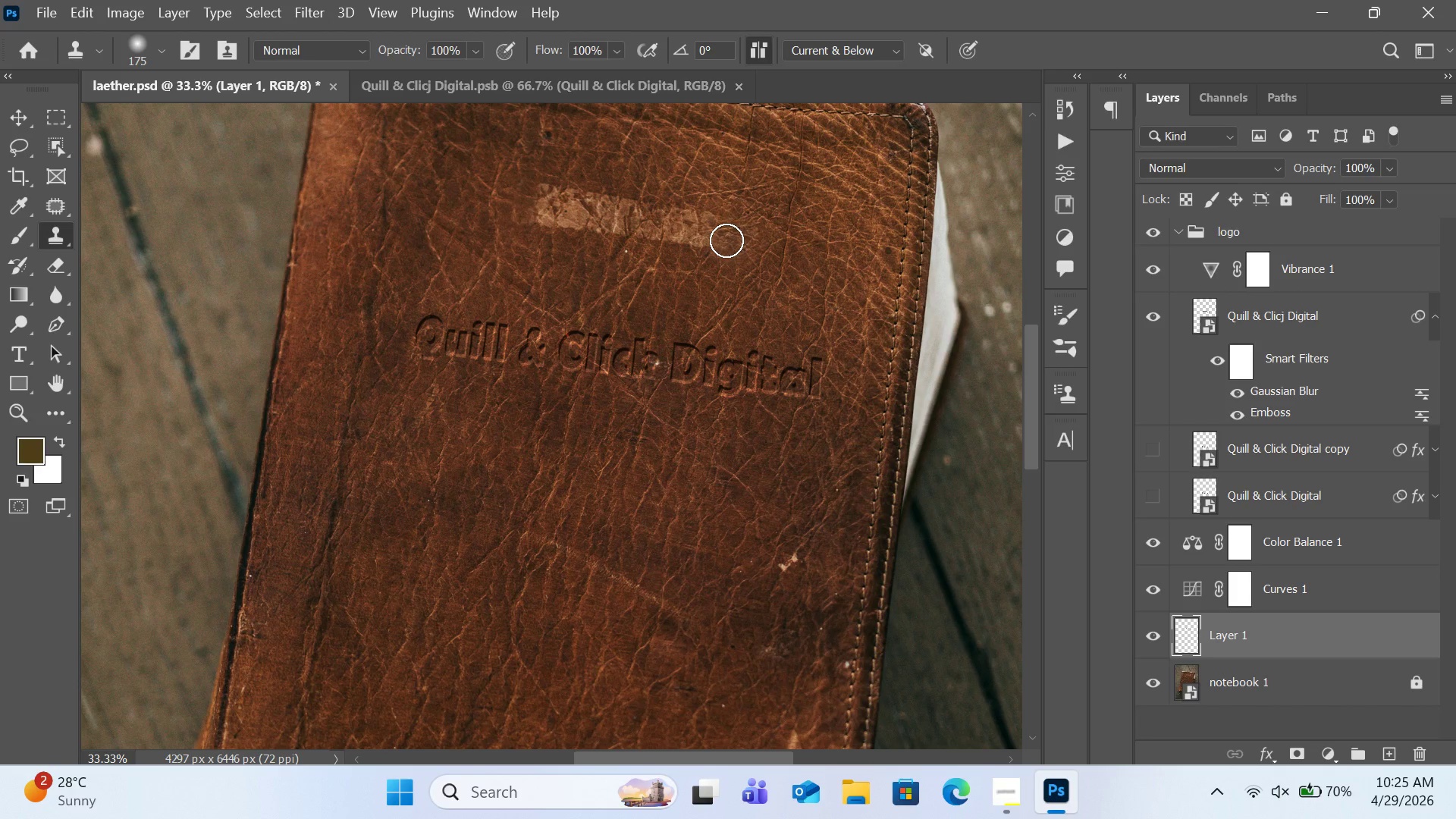 
left_click([726, 240])
 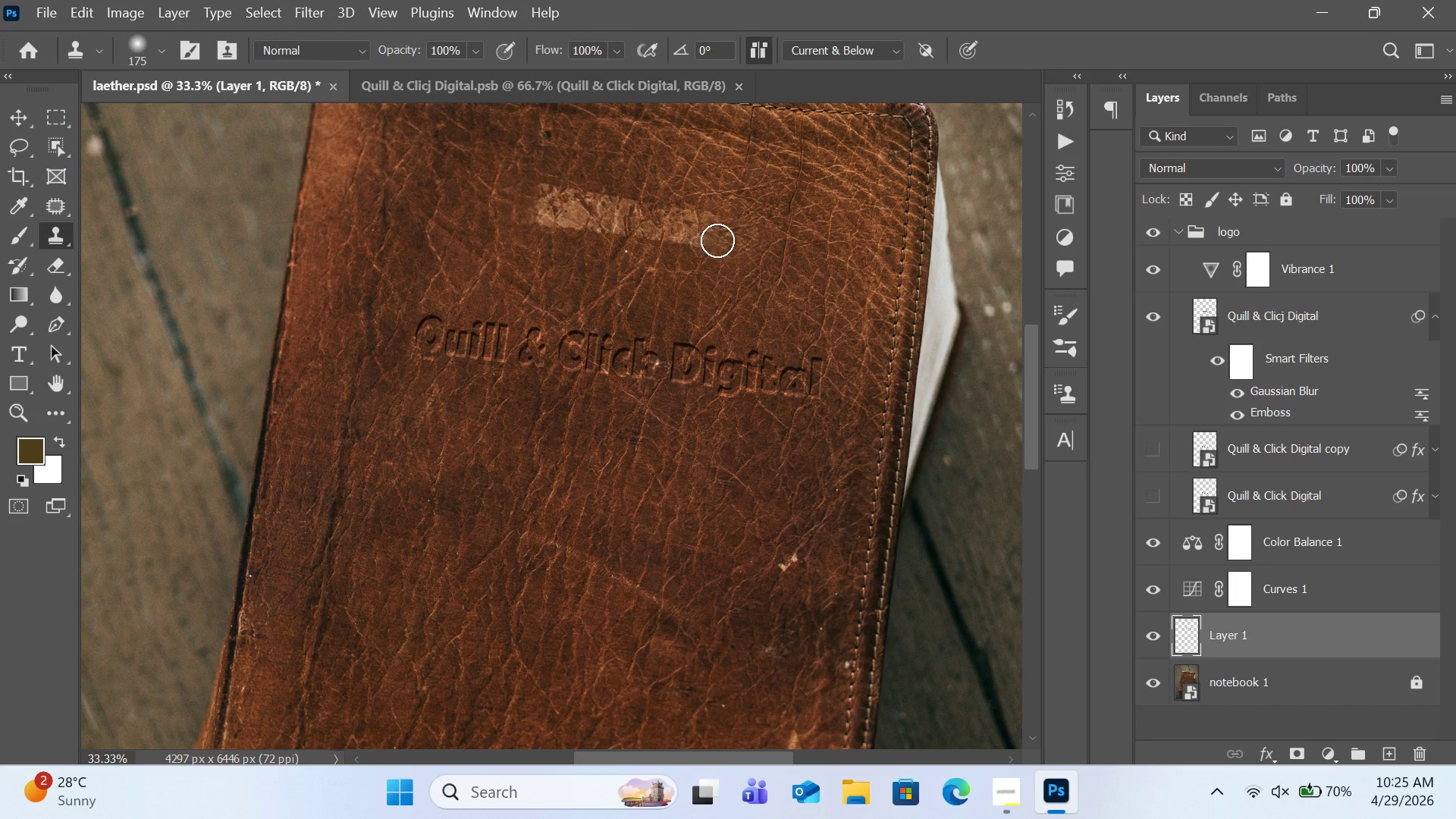 
left_click([717, 240])
 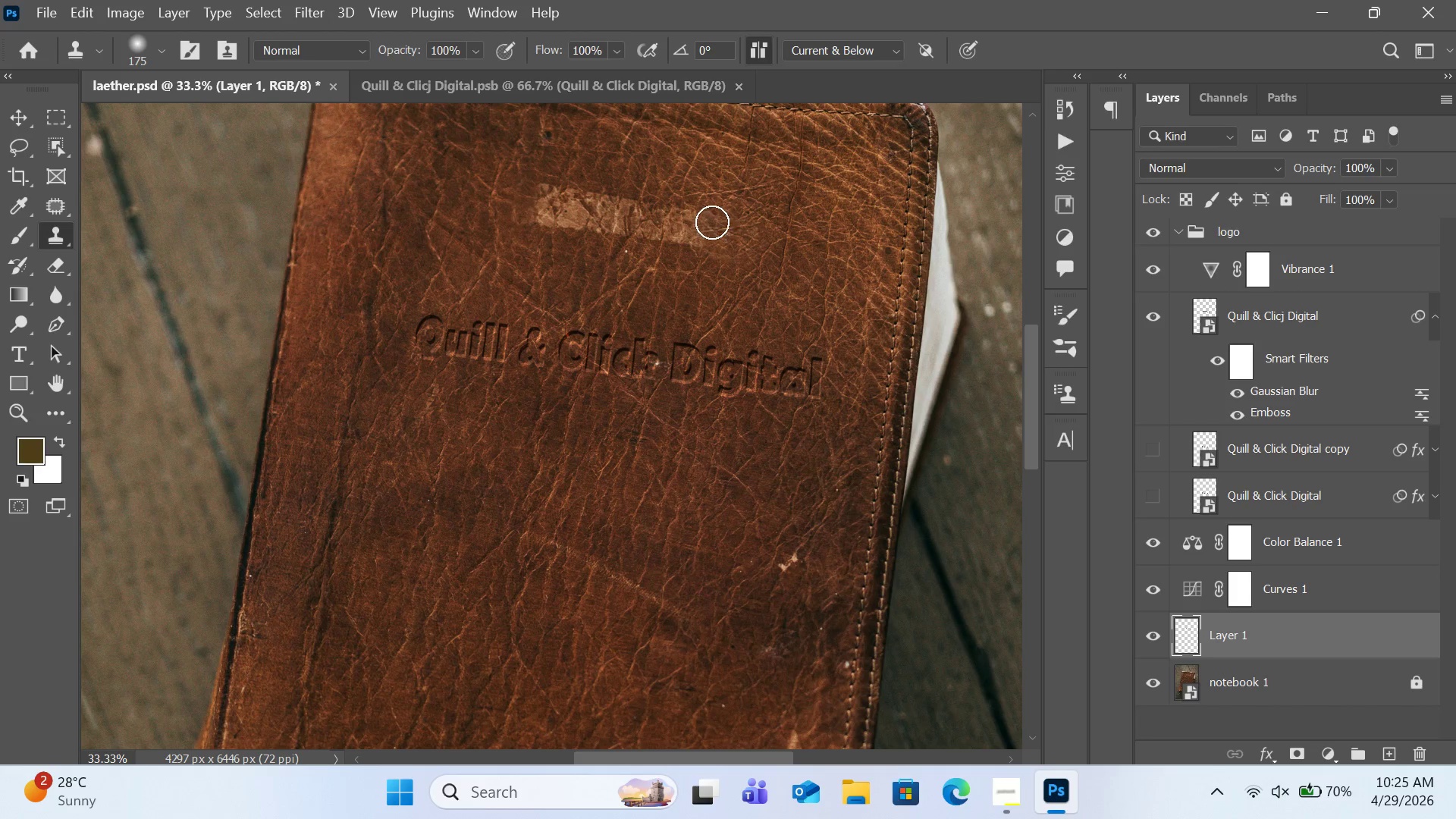 
left_click([711, 220])
 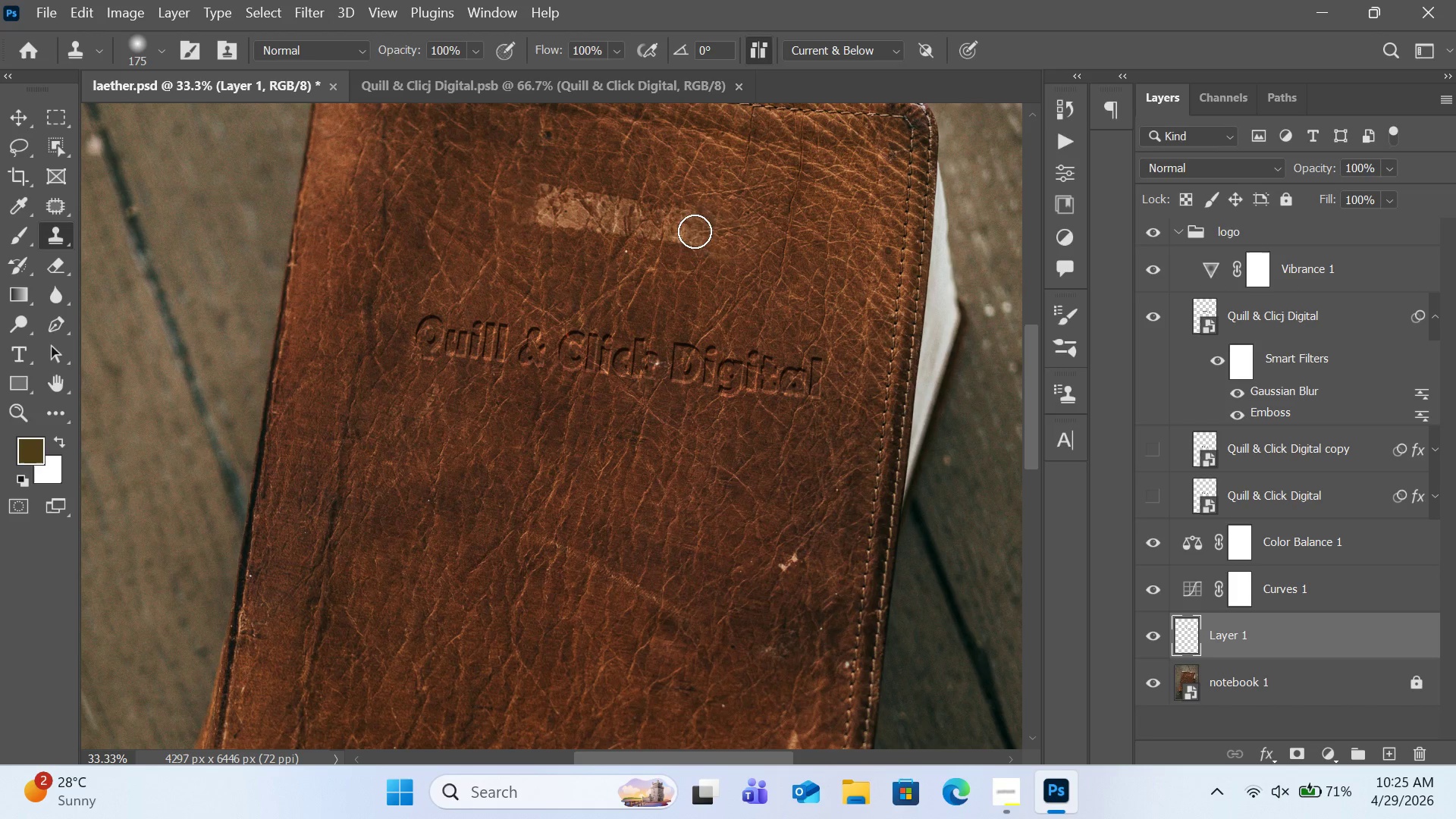 
double_click([693, 234])
 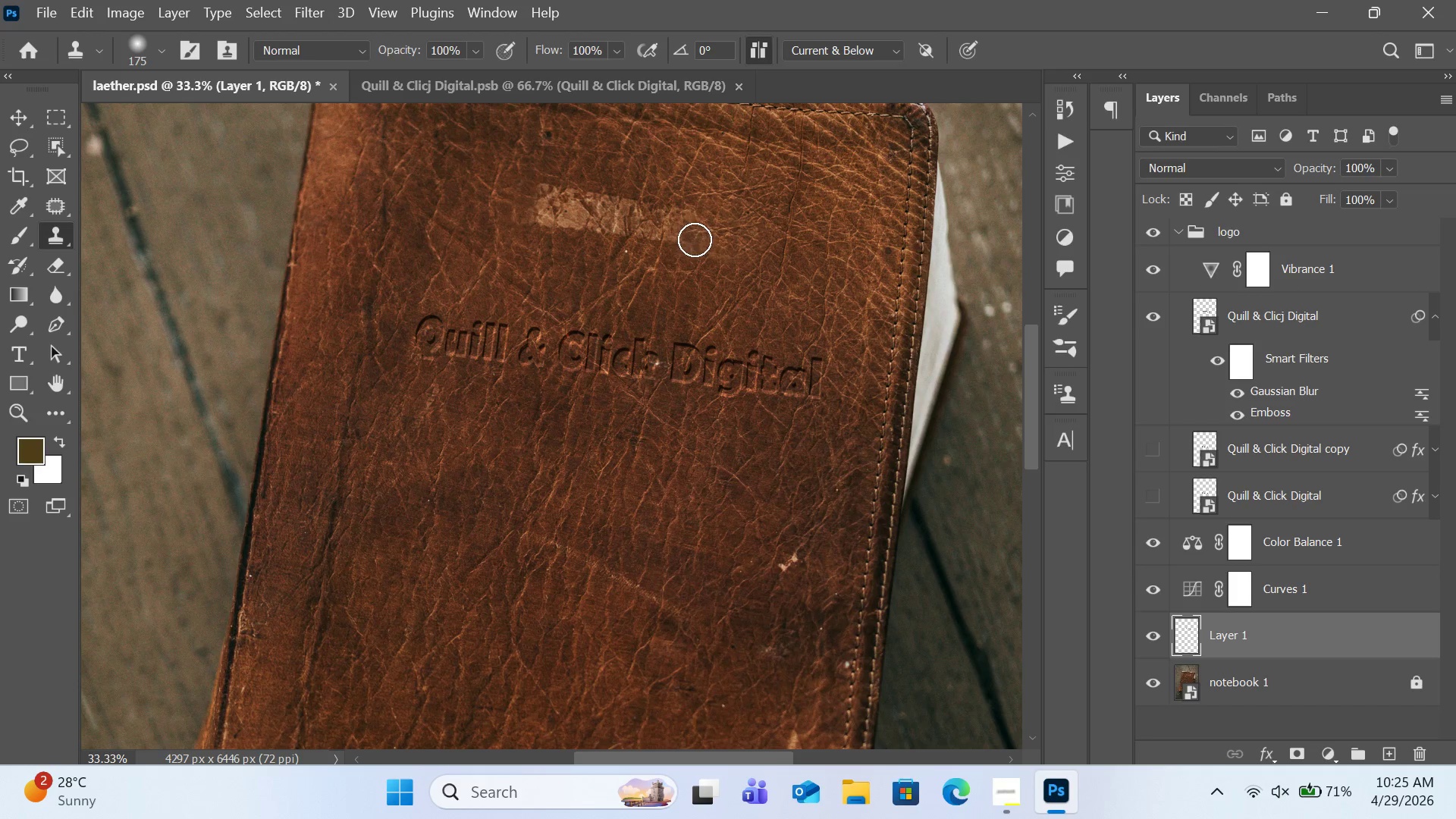 
triple_click([696, 240])
 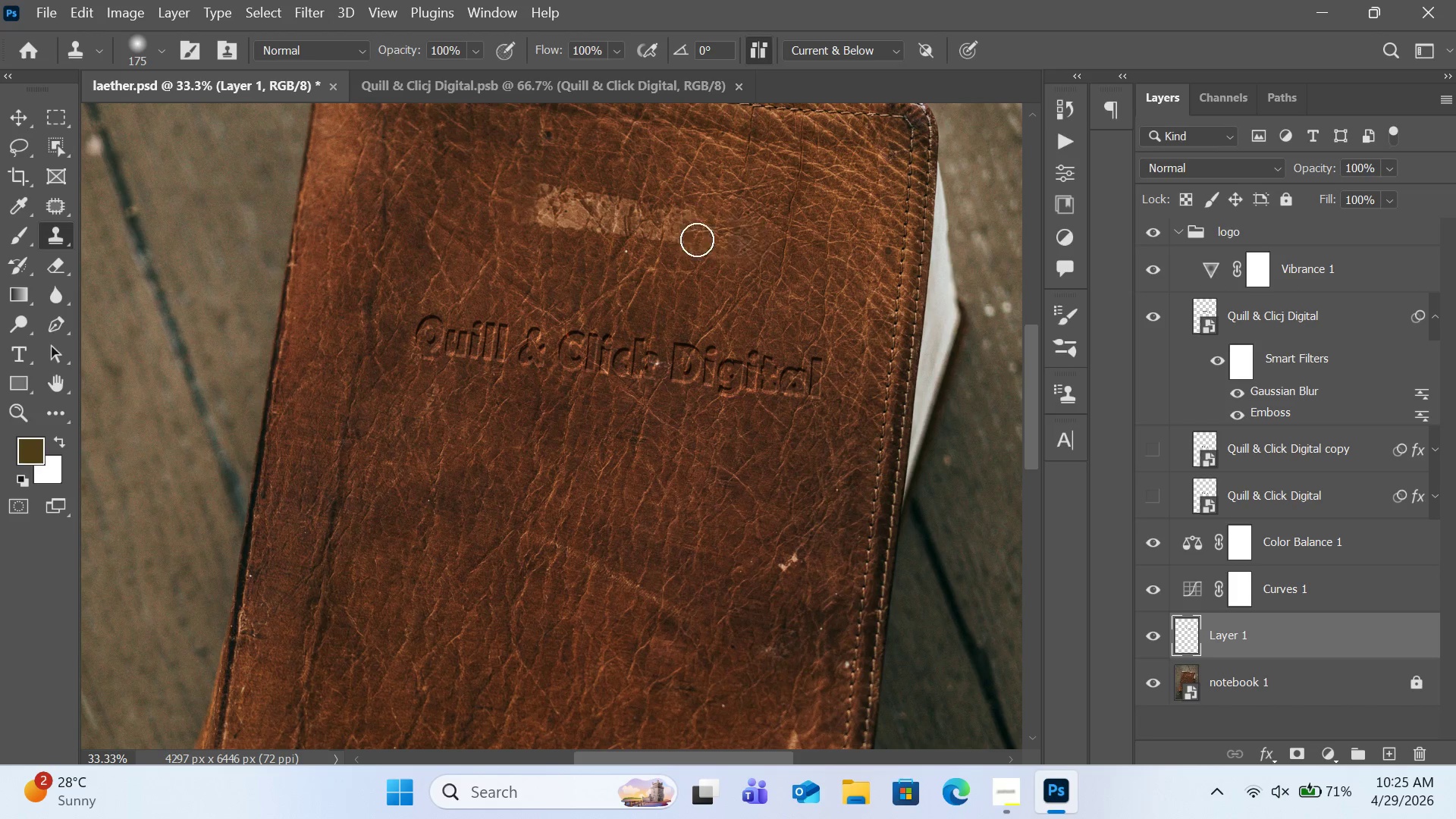 
hold_key(key=AltLeft, duration=0.62)
left_click([549, 165])
 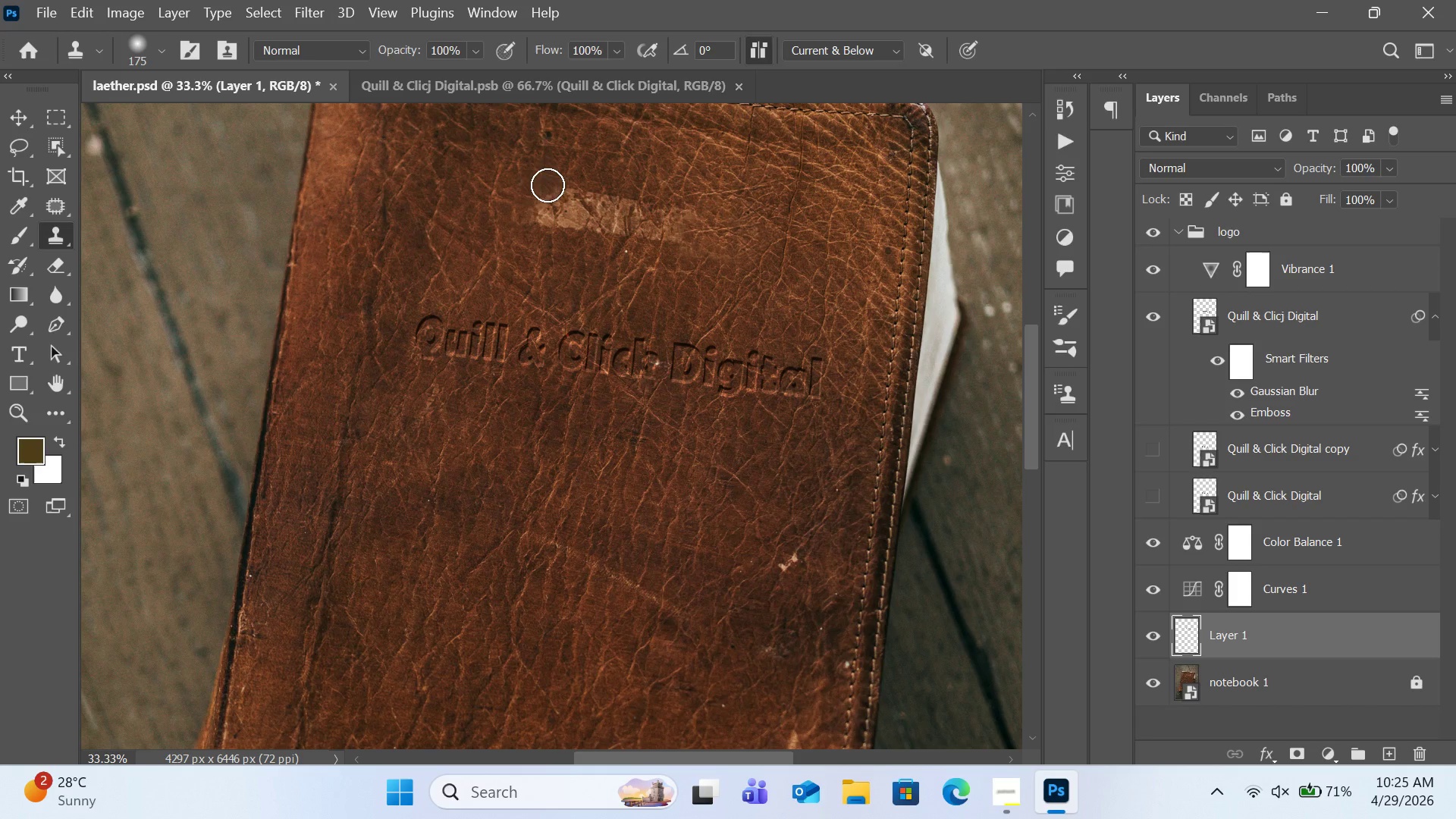 
left_click([548, 187])
 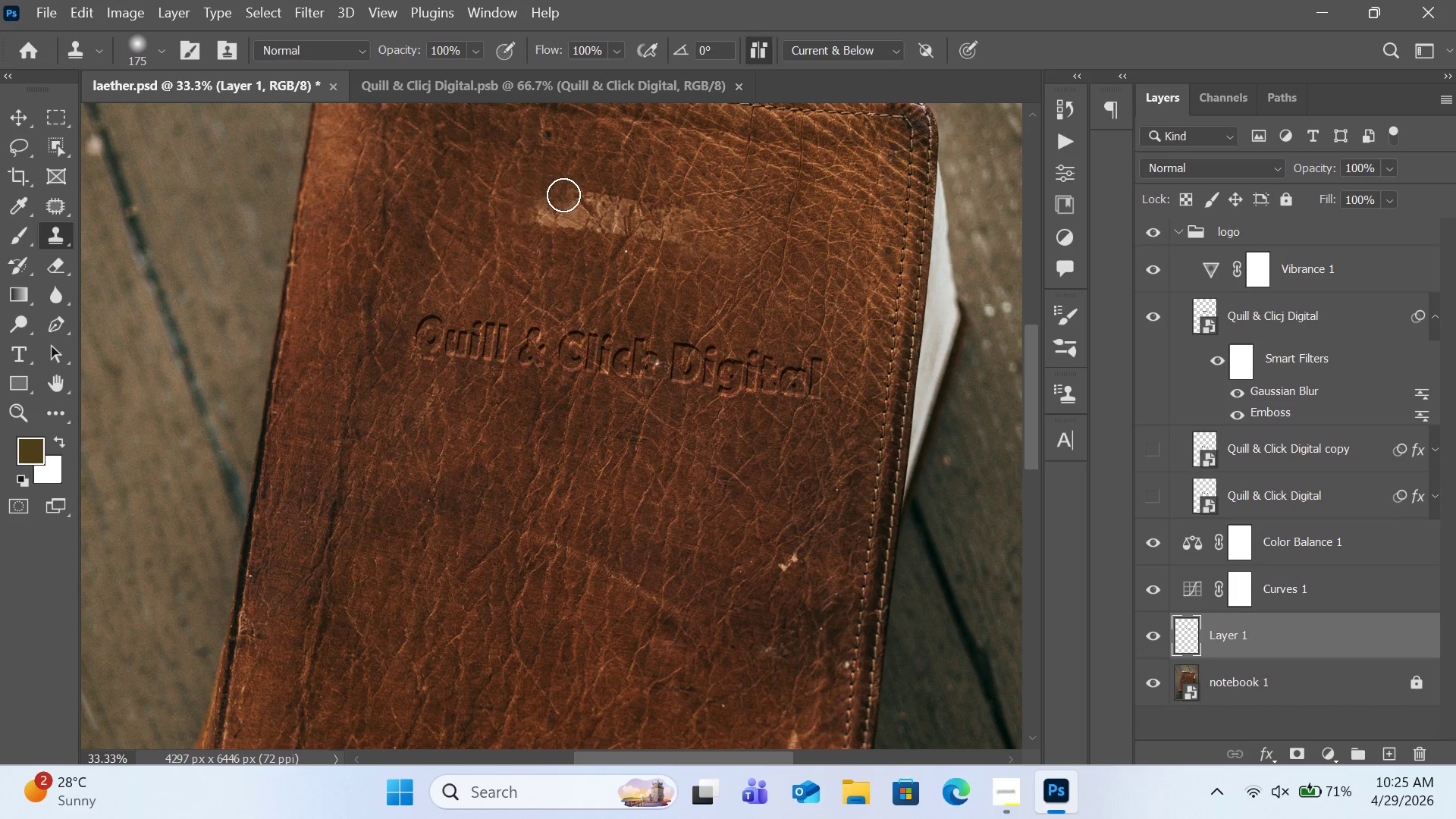 
left_click([563, 195])
 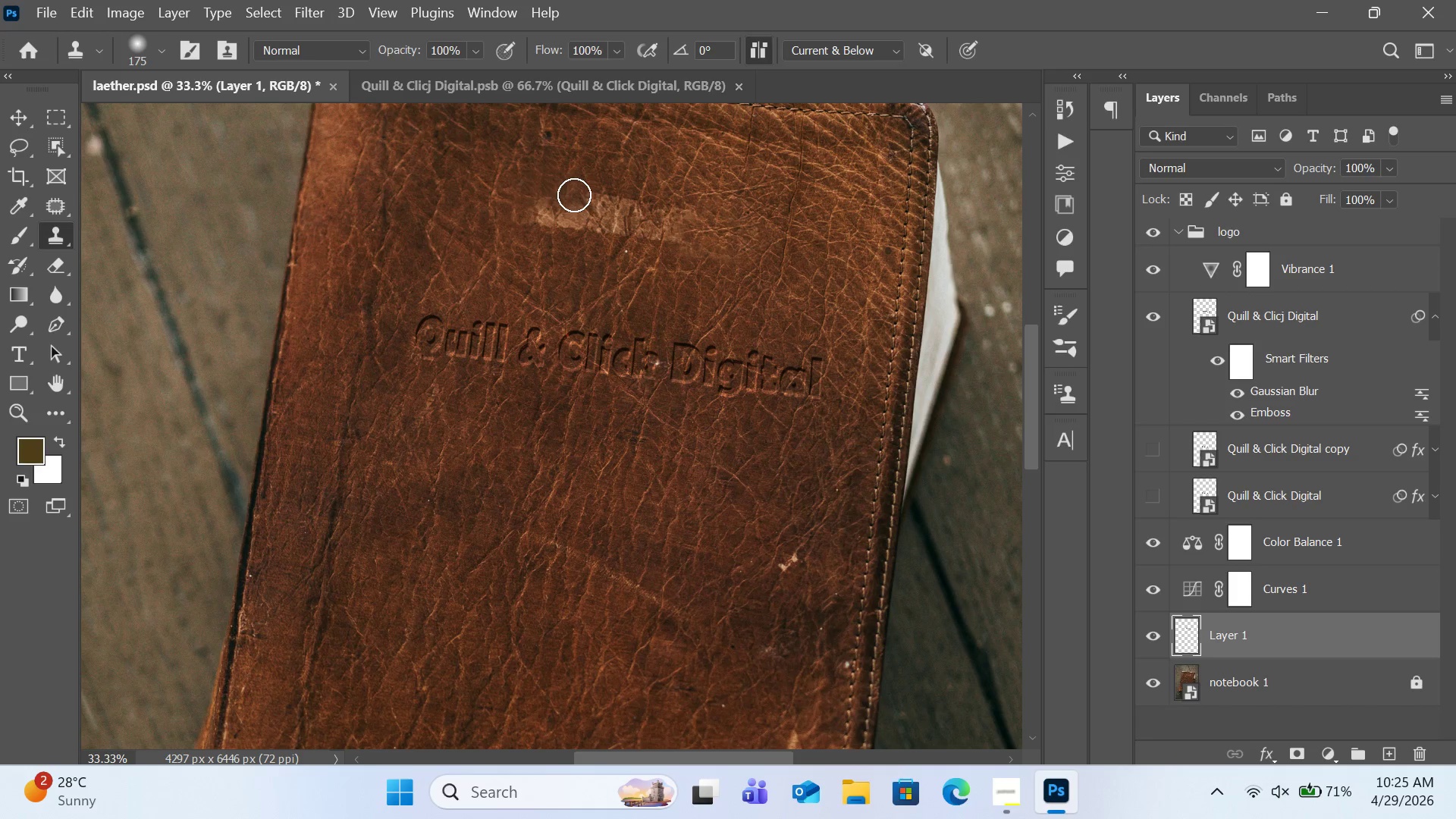 
left_click([575, 195])
 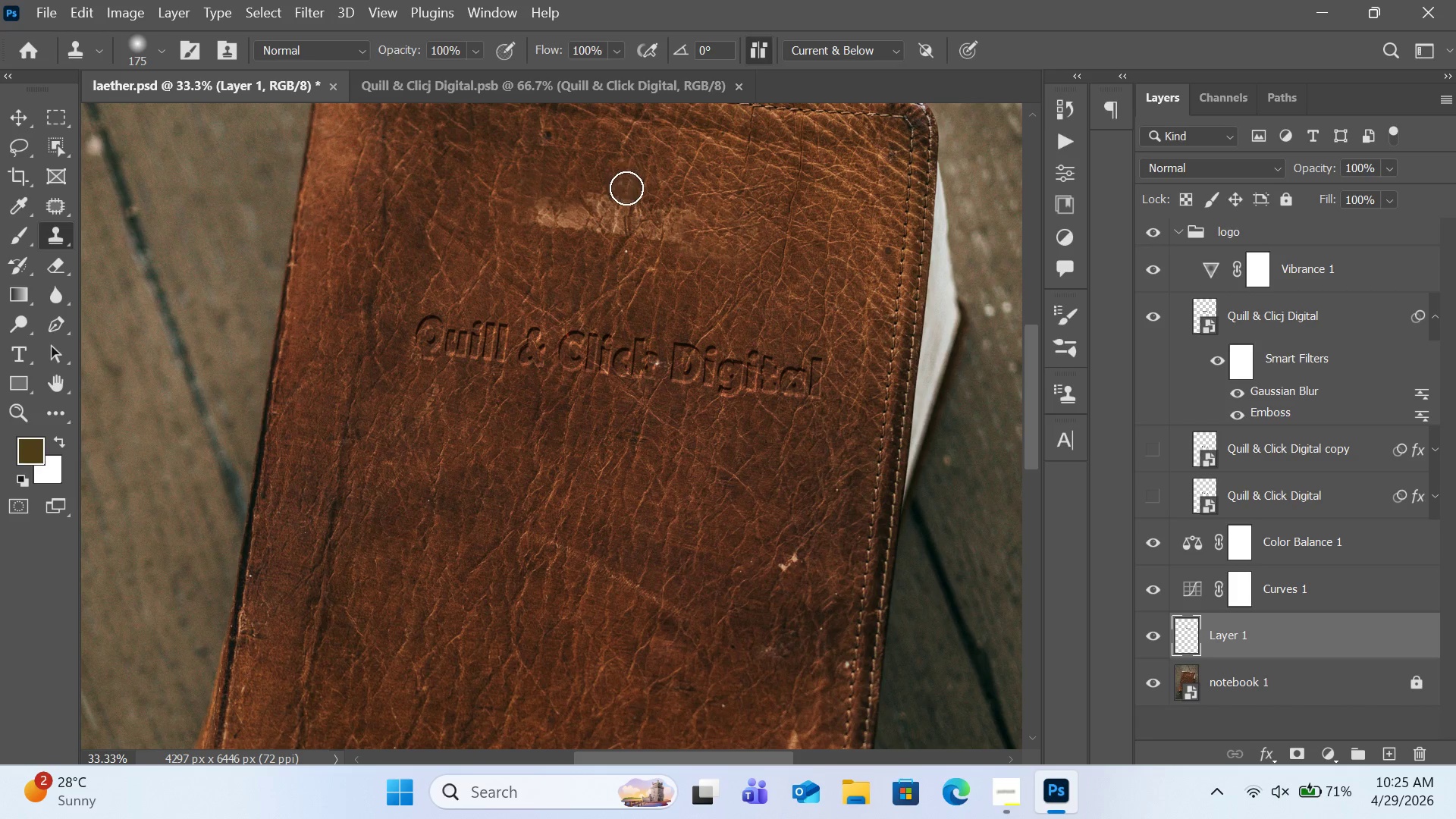 
key(Control+Z)
 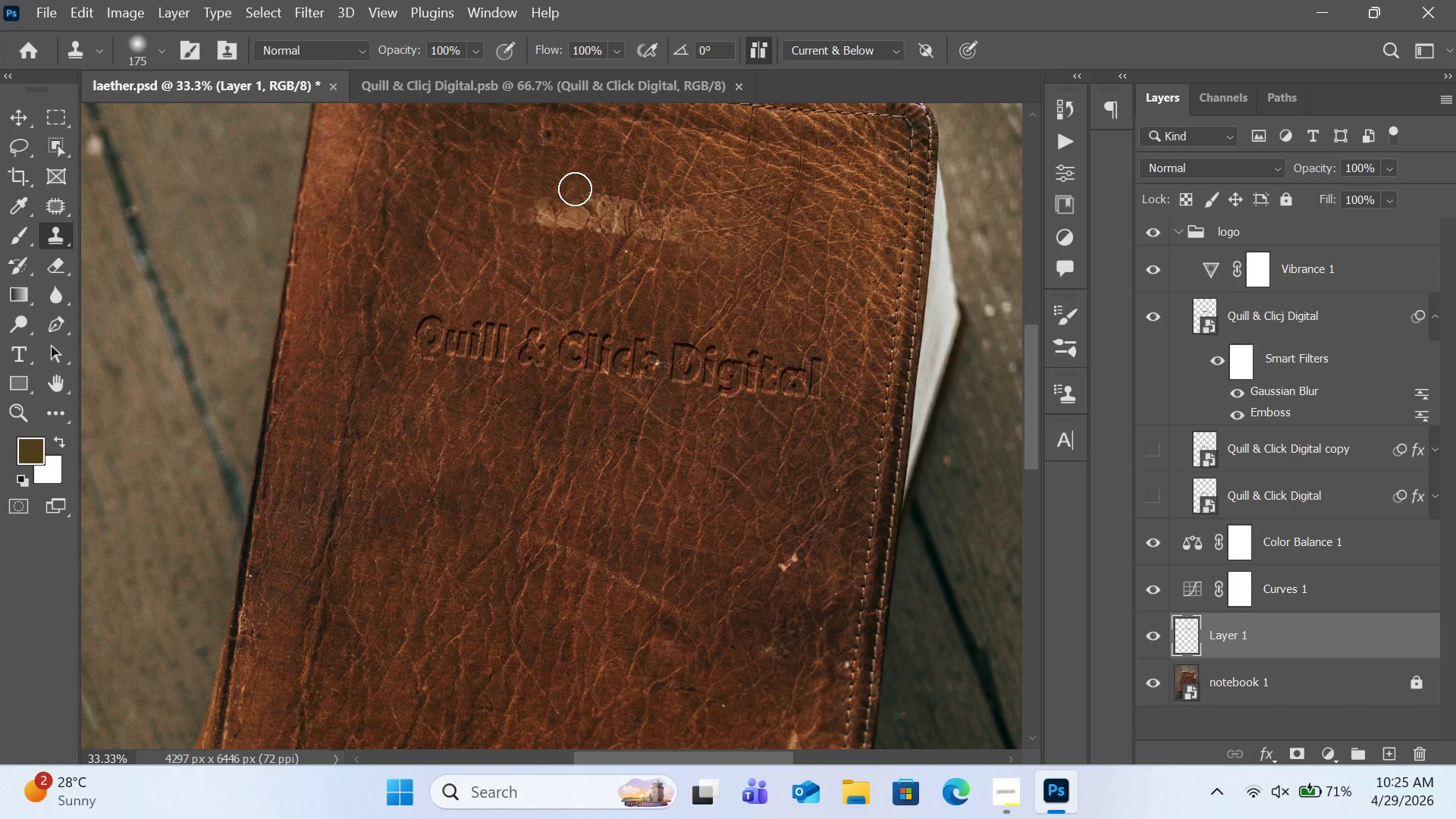 
hold_key(key=AltLeft, duration=0.42)
left_click([583, 170])
 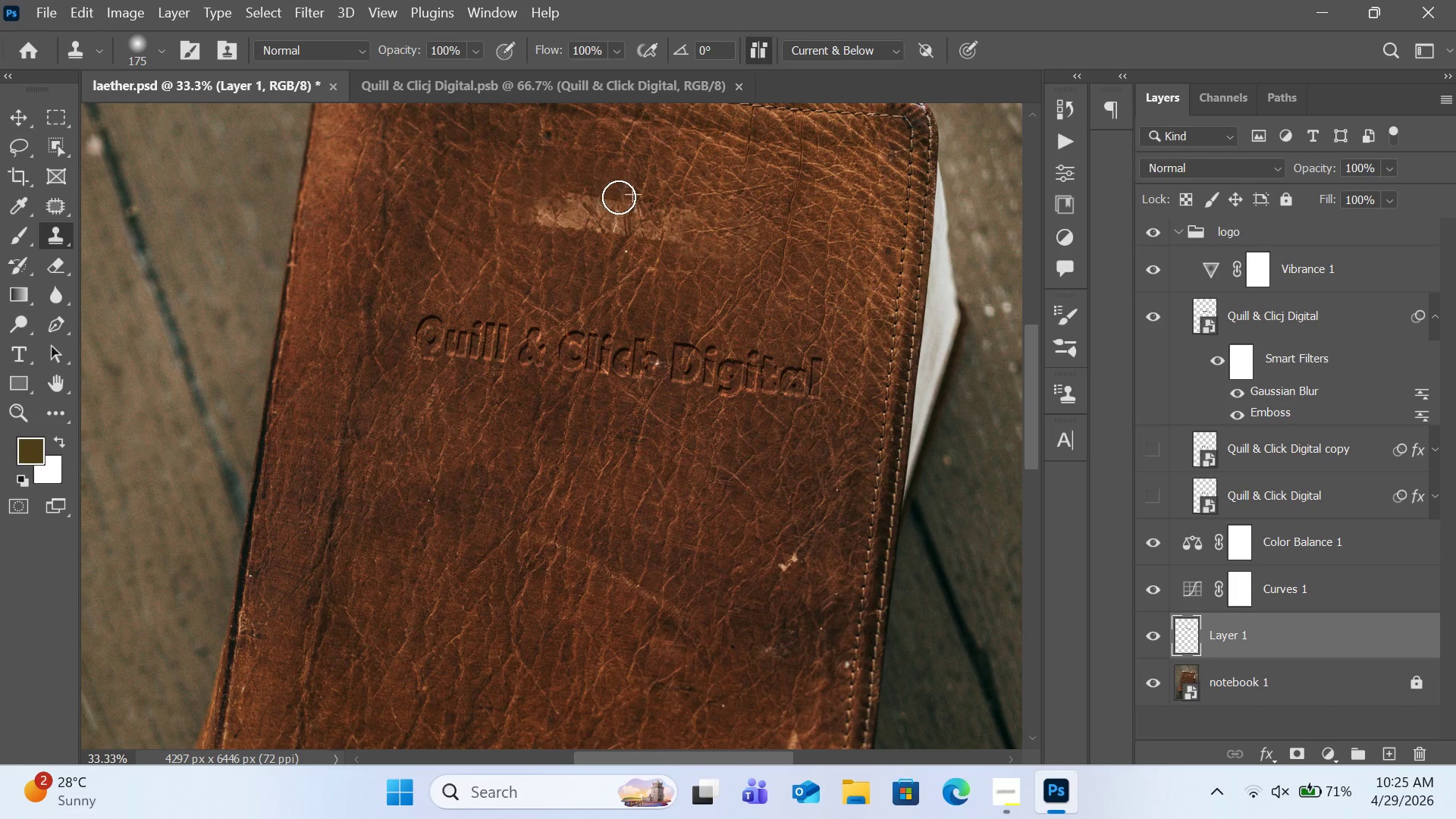 
hold_key(key=AltLeft, duration=0.33)
left_click([634, 177])
 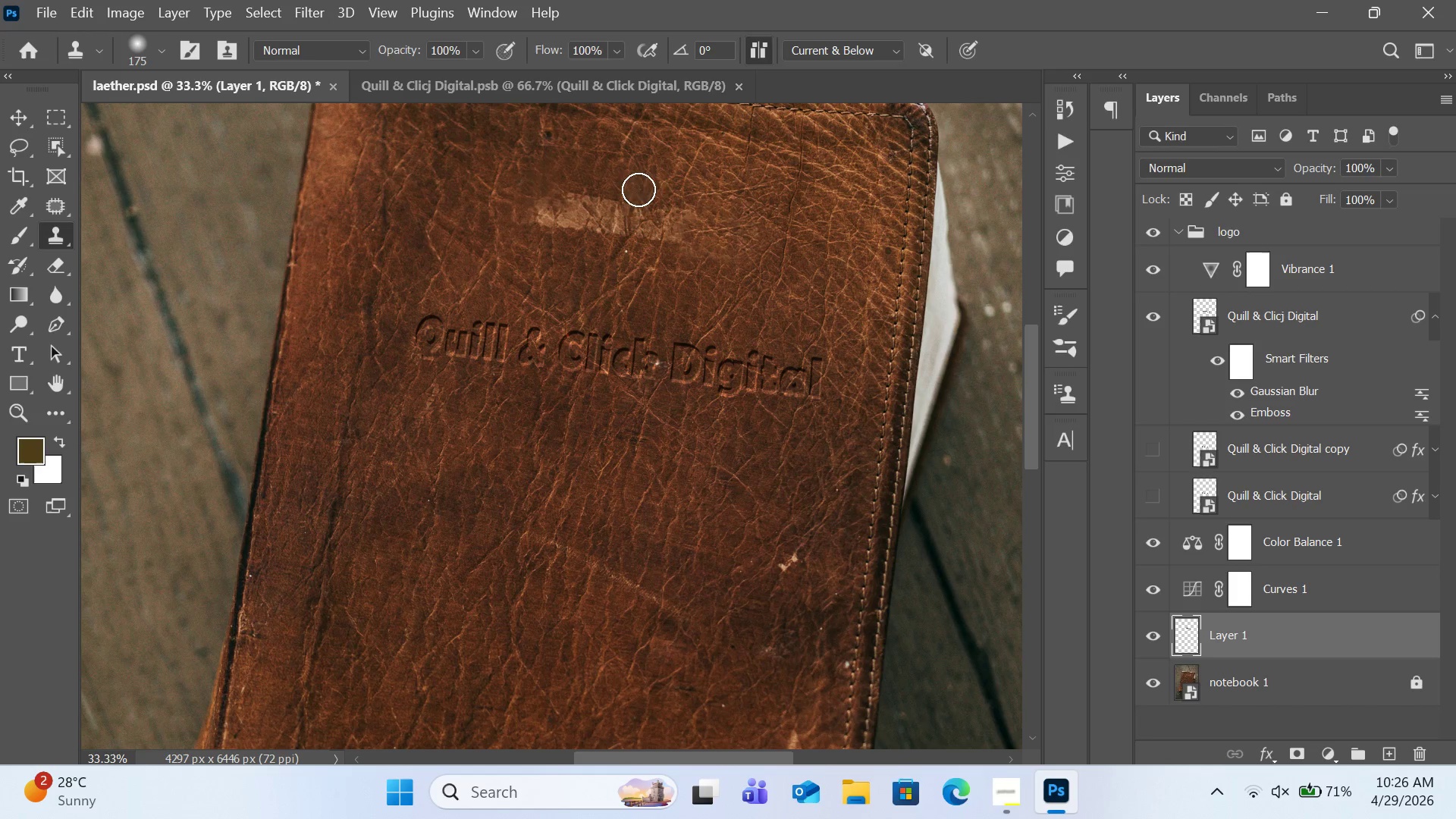 
left_click_drag(start_coordinate=[639, 191], to_coordinate=[554, 199])
 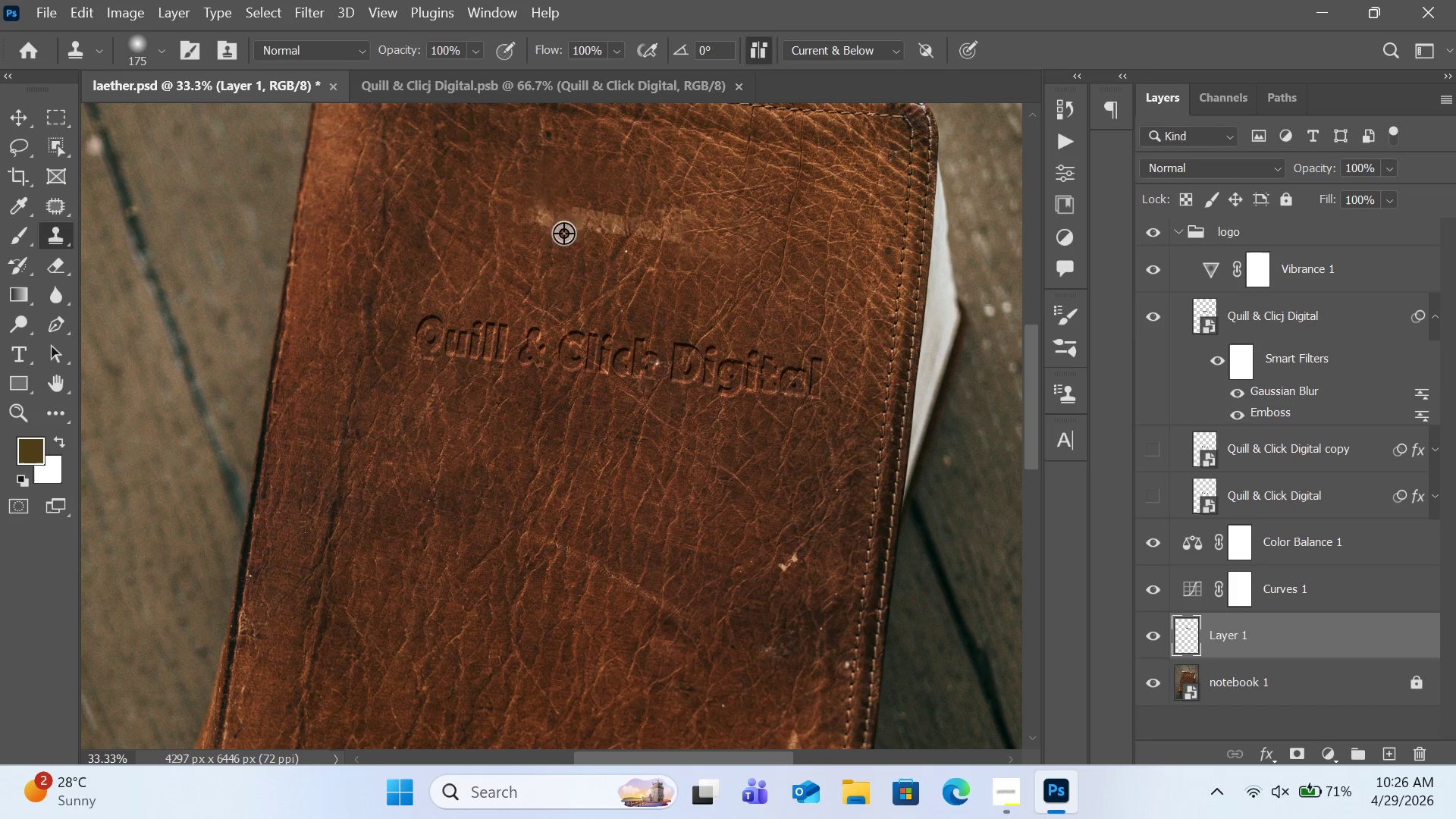 
hold_key(key=AltLeft, duration=0.38)
left_click([548, 250])
 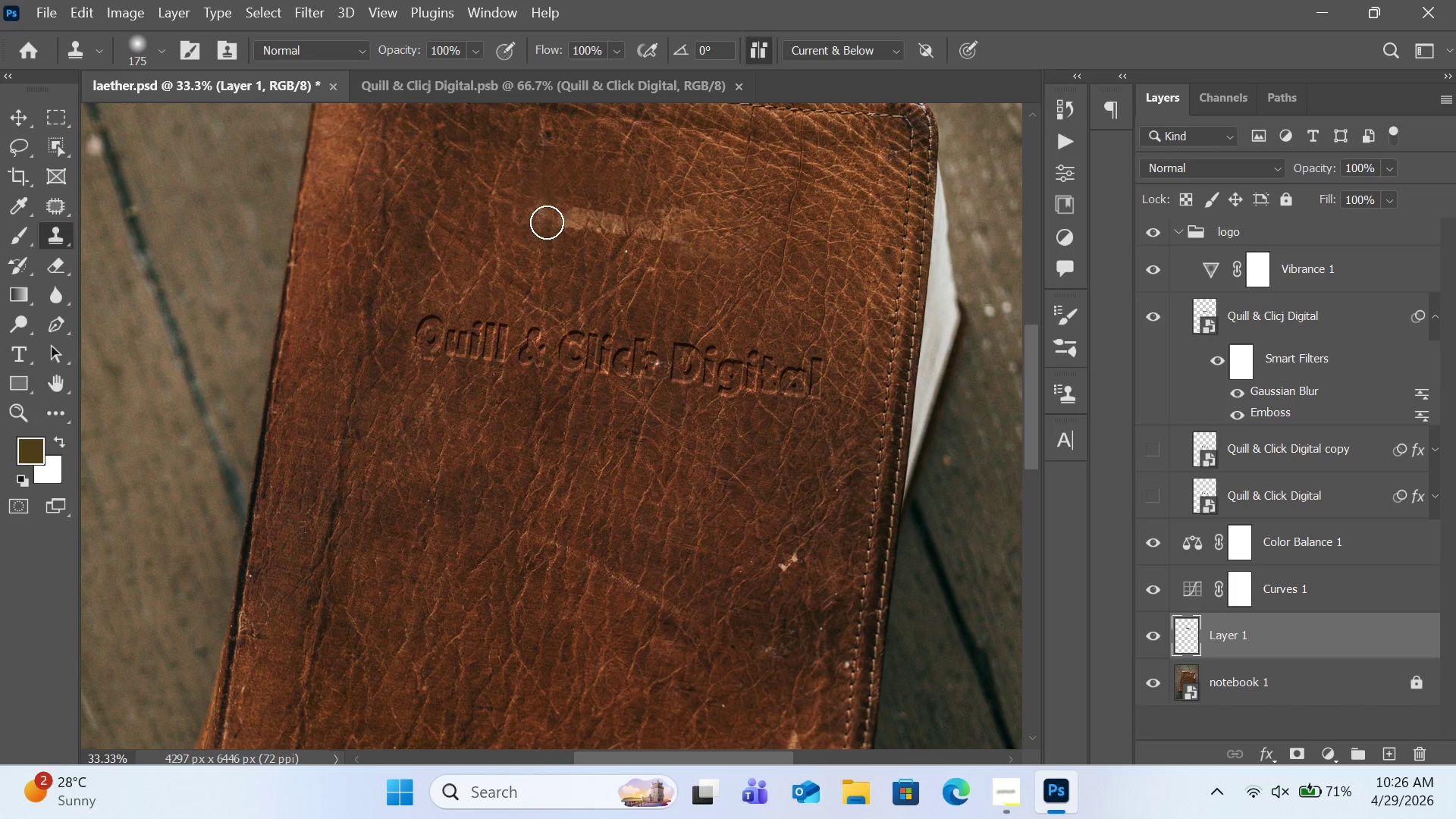 
left_click_drag(start_coordinate=[544, 219], to_coordinate=[625, 229])
 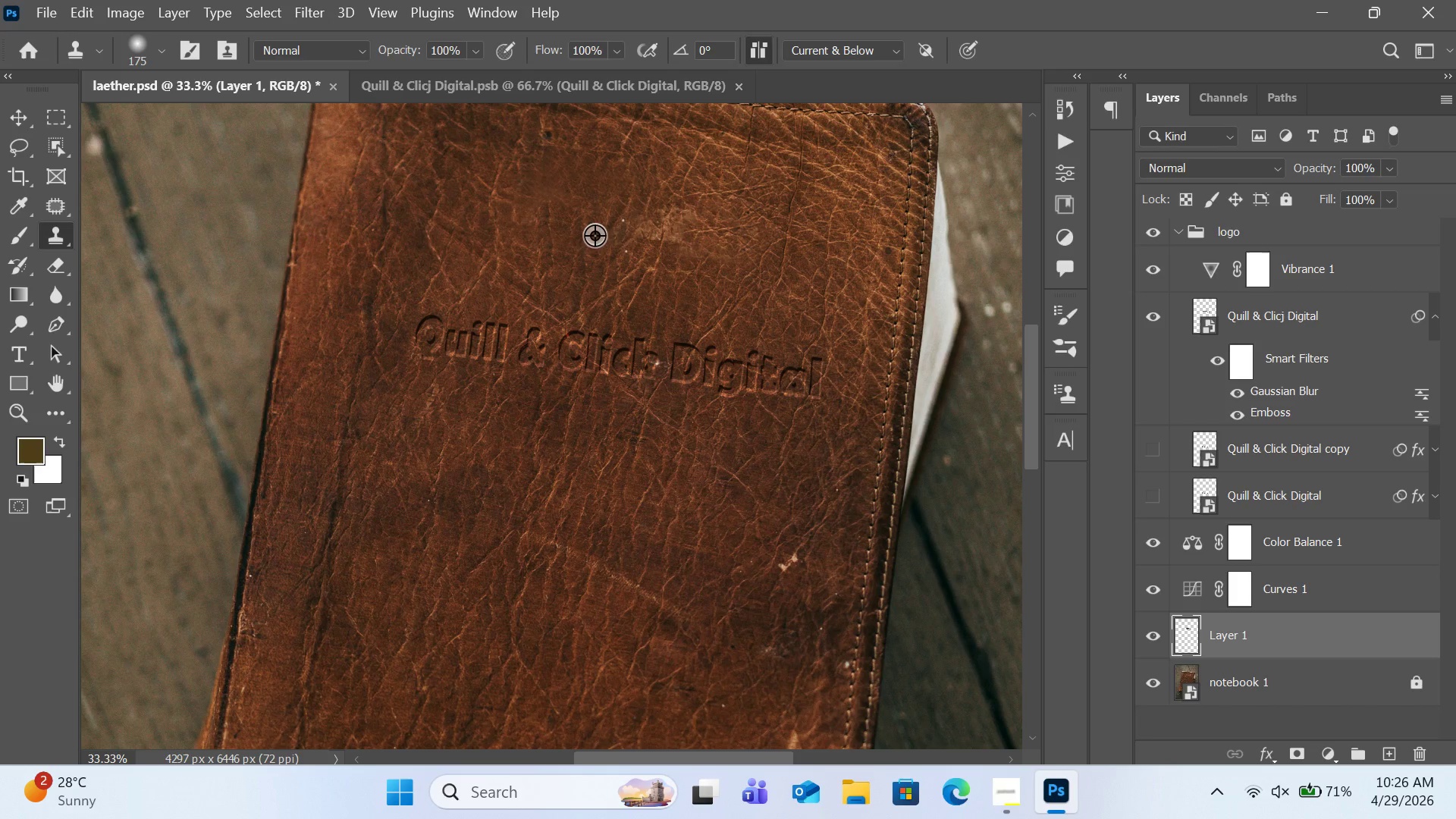 
hold_key(key=AltLeft, duration=0.41)
left_click([573, 237])
 